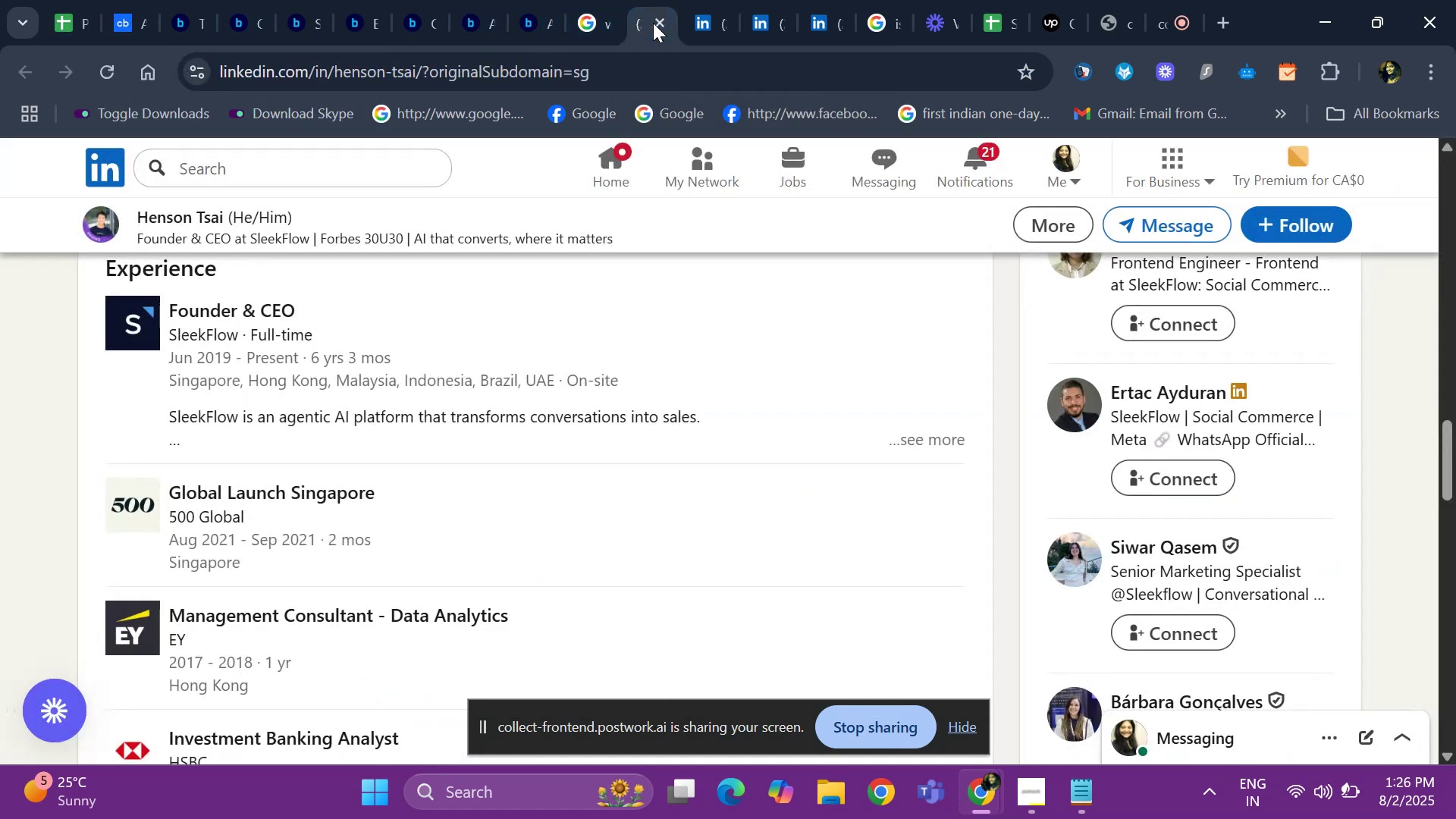 
hold_key(key=ArrowUp, duration=1.5)
 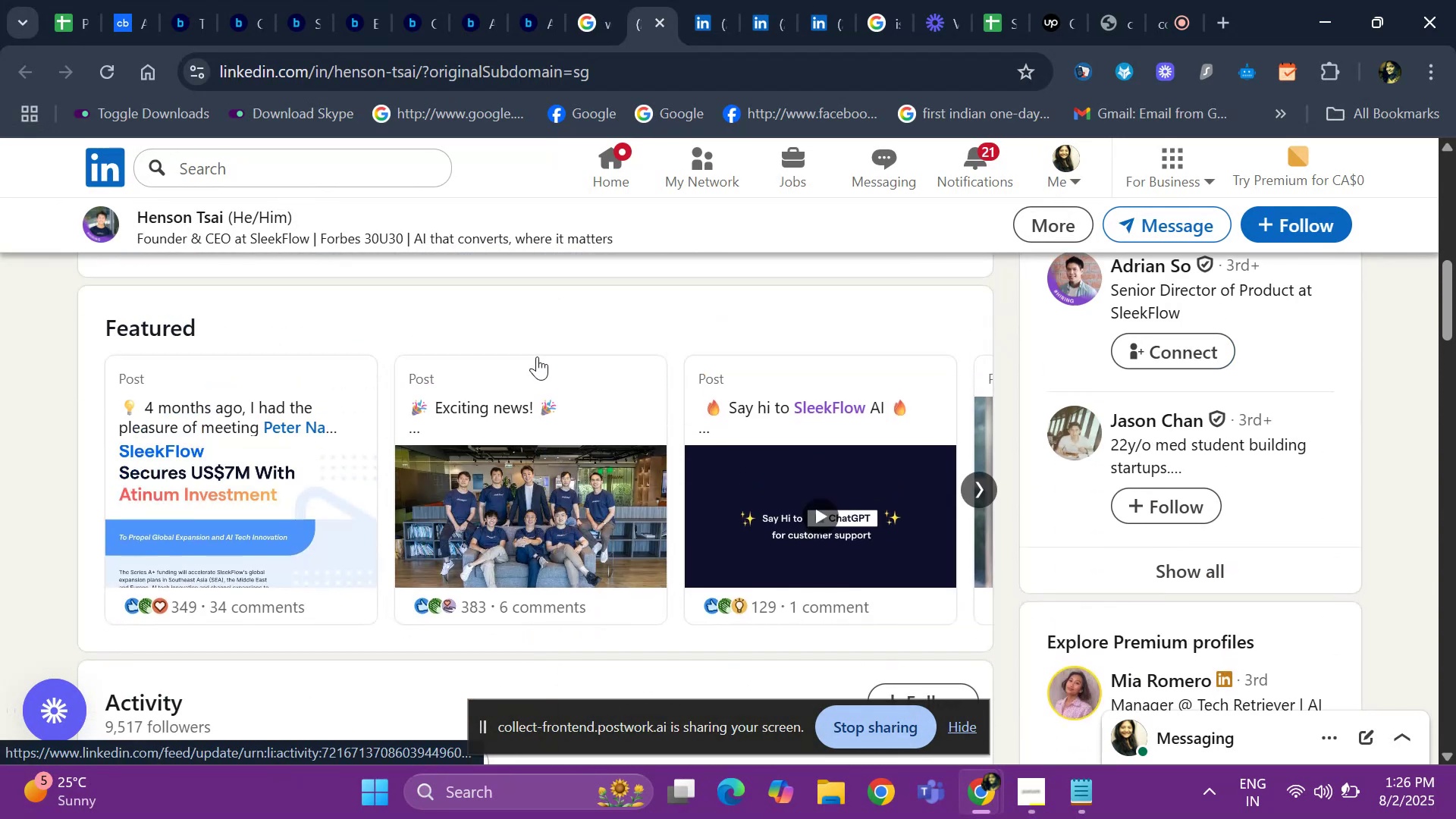 
key(ArrowUp)
 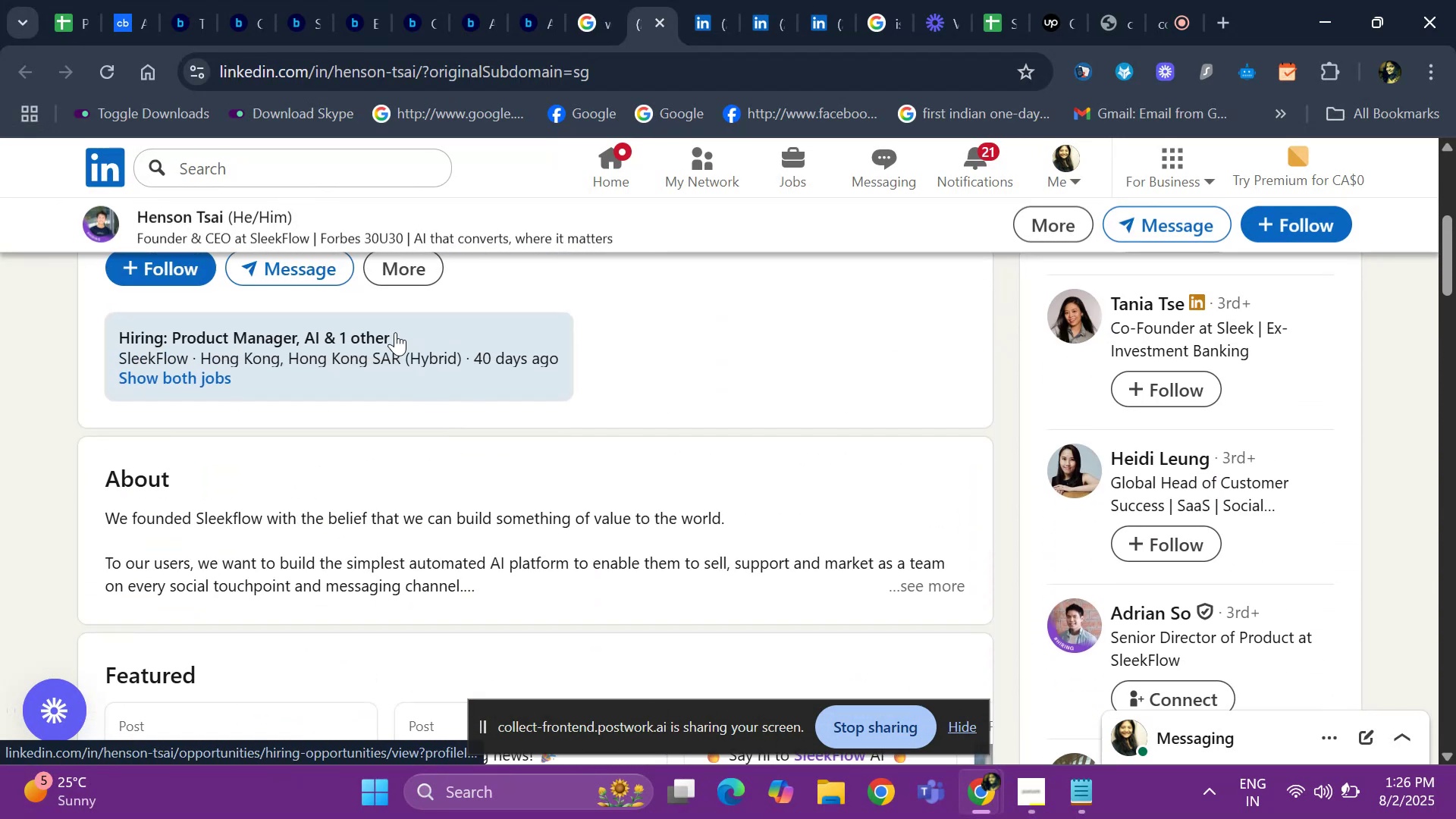 
hold_key(key=ArrowUp, duration=0.69)
 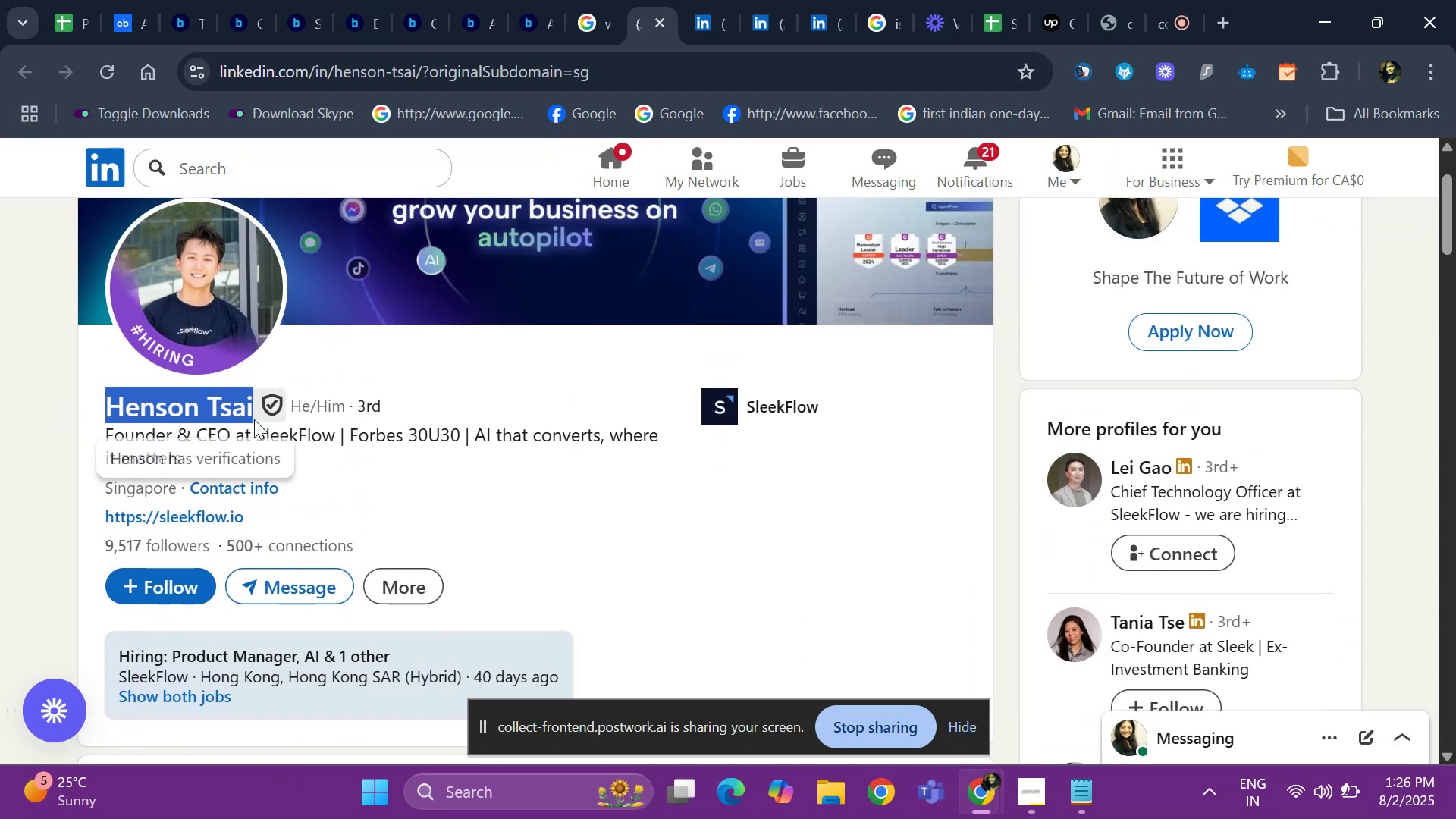 
key(Control+ControlLeft)
 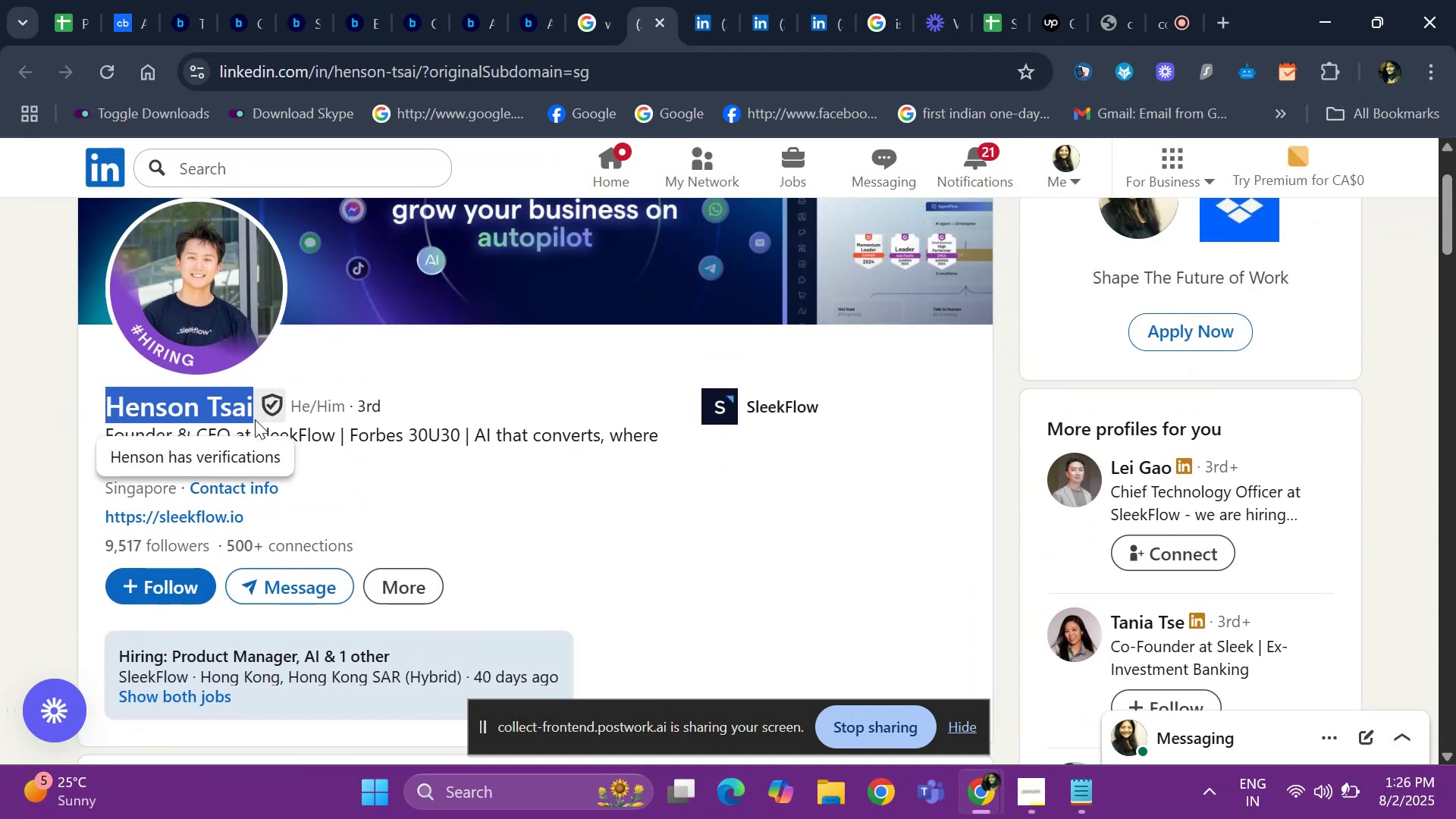 
key(Control+C)
 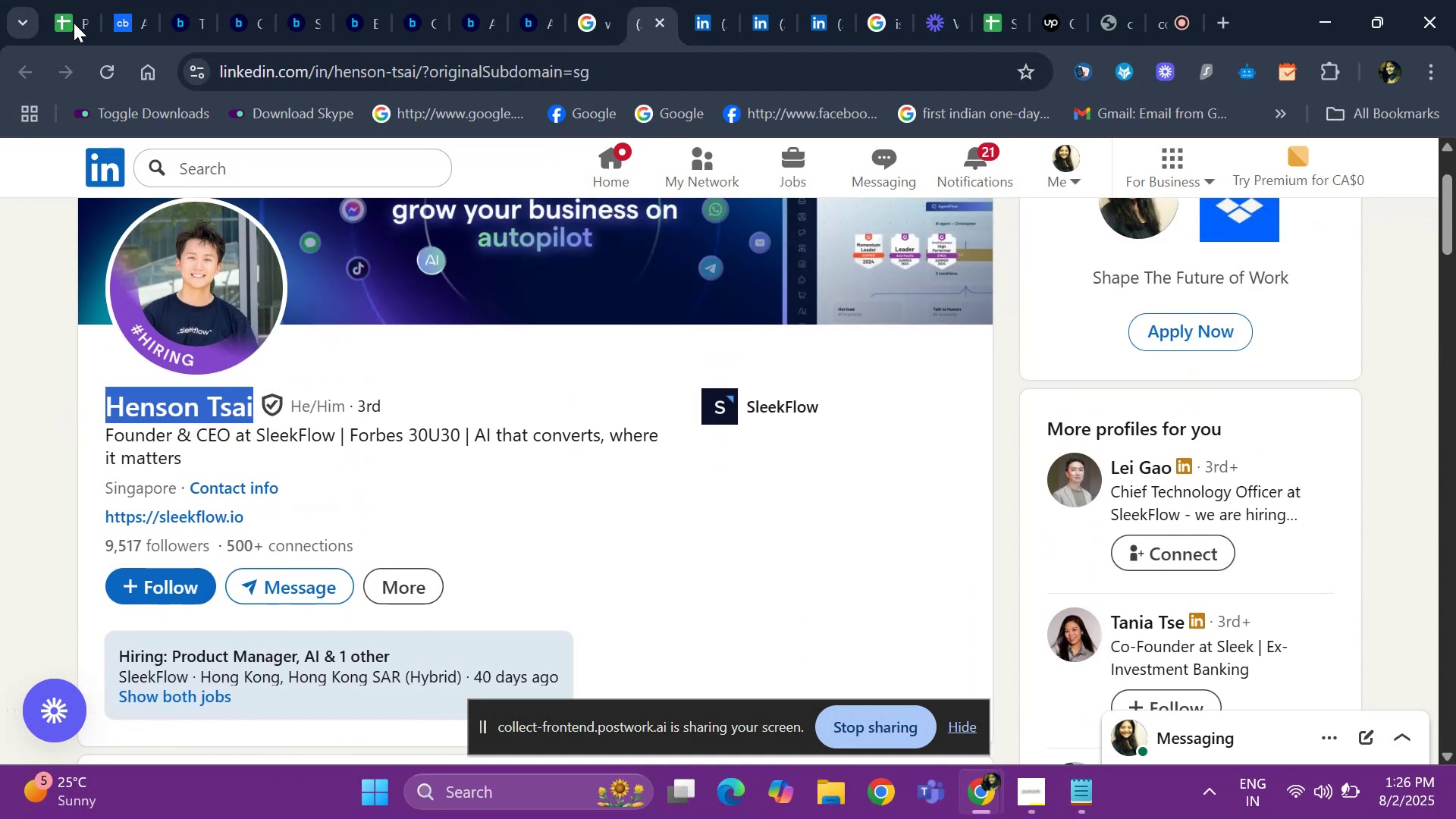 
left_click([74, 23])
 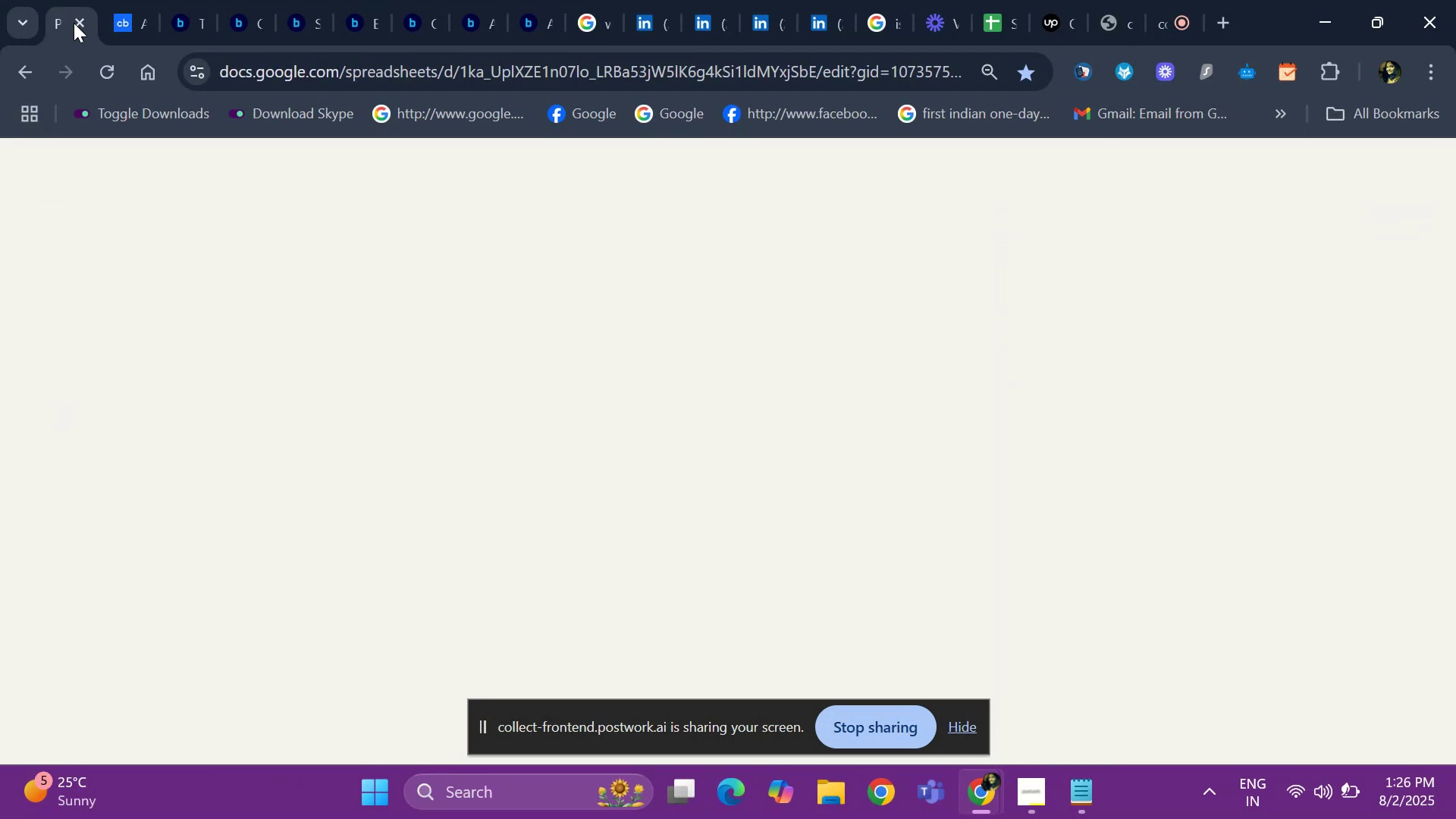 
key(Control+V)
 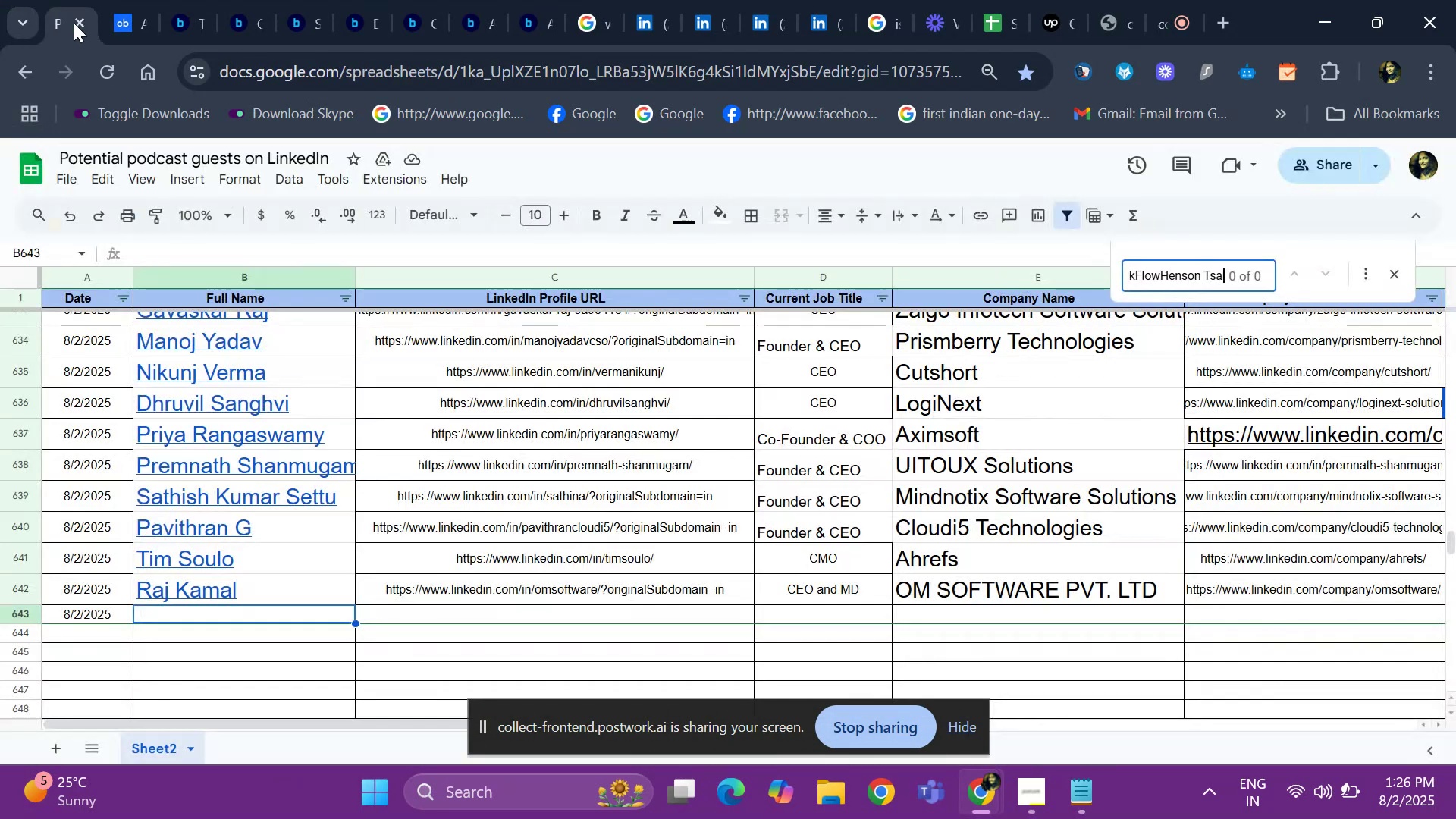 
key(Control+V)
 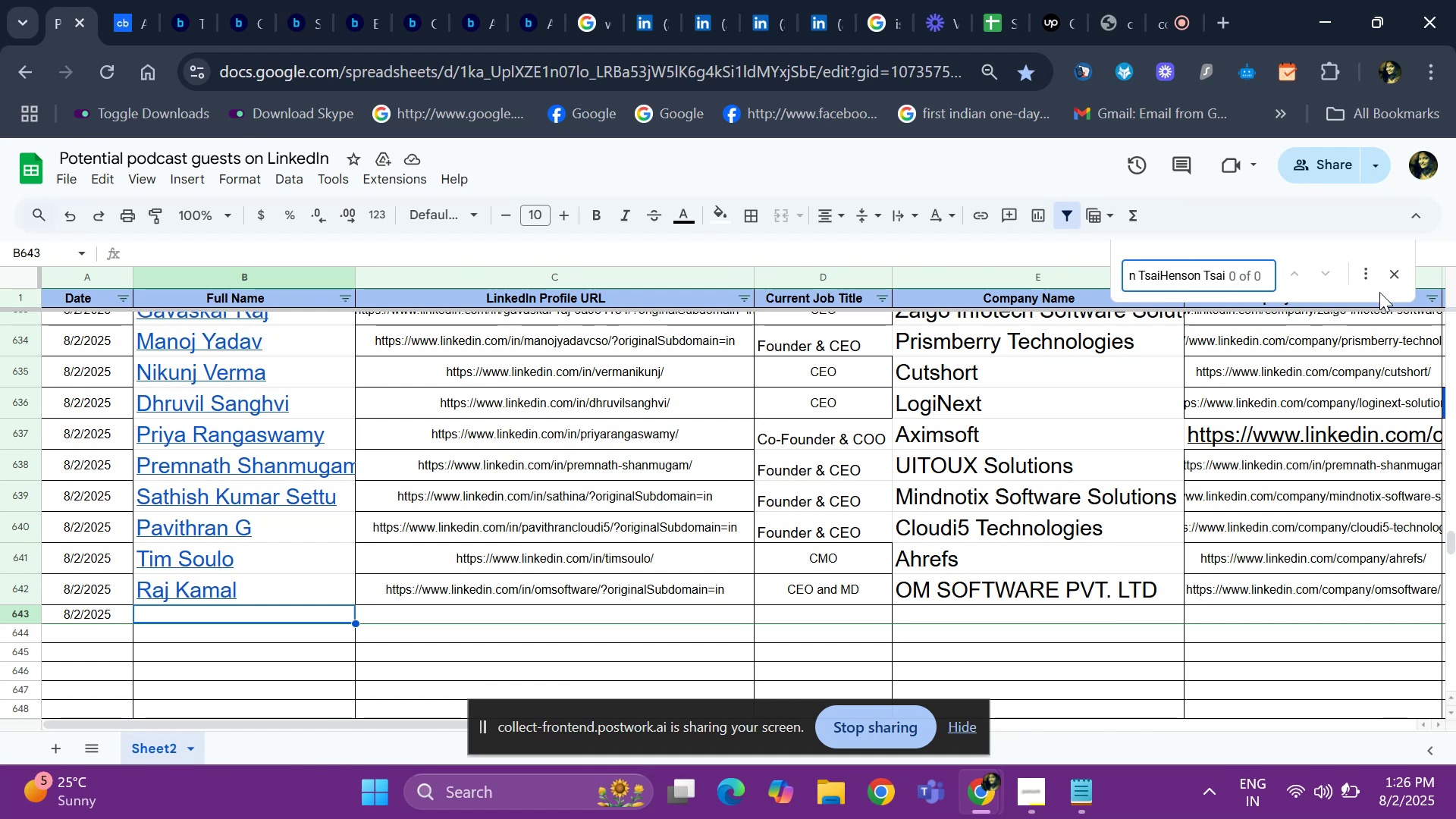 
left_click([1391, 280])
 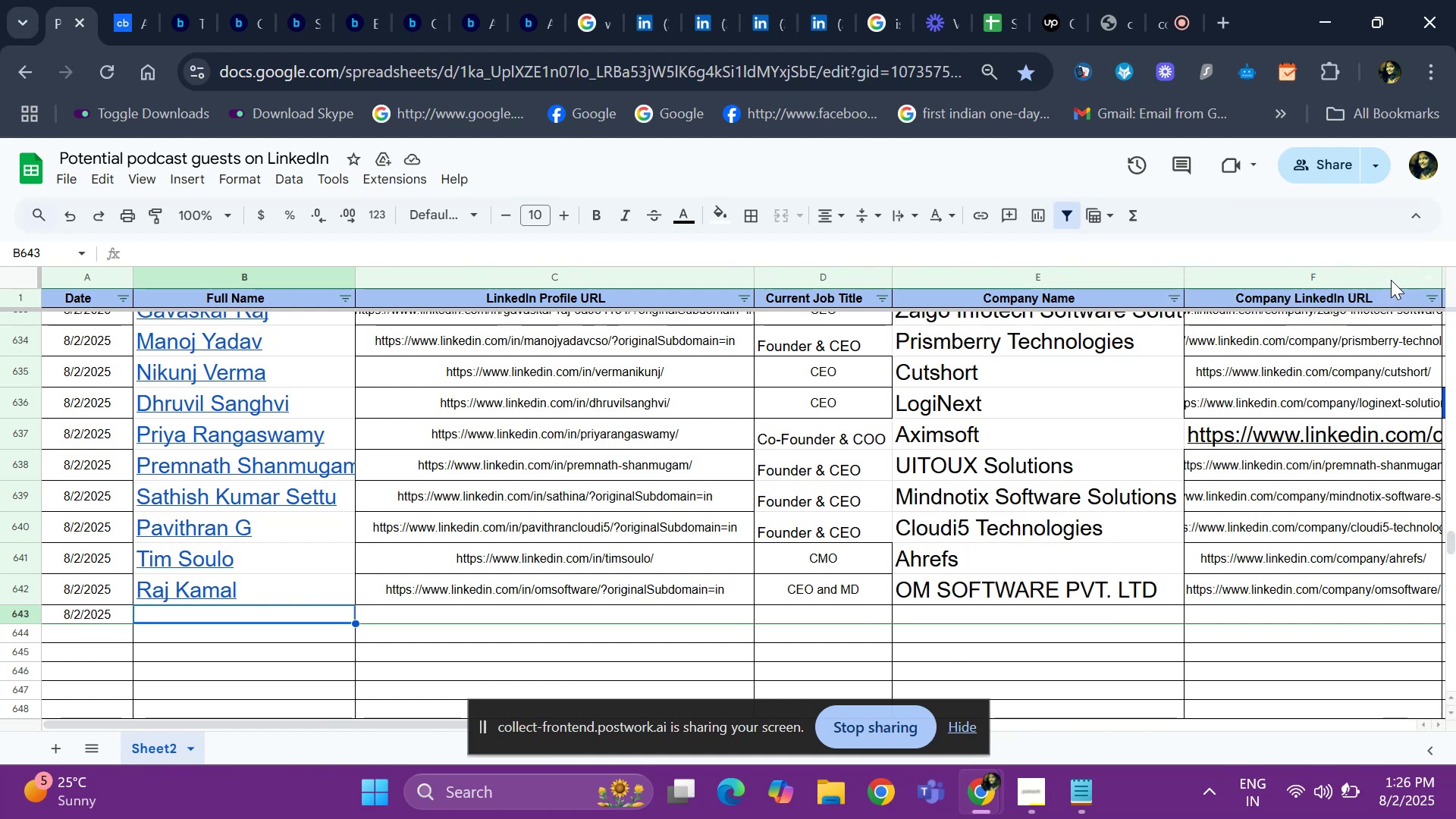 
key(Control+ControlLeft)
 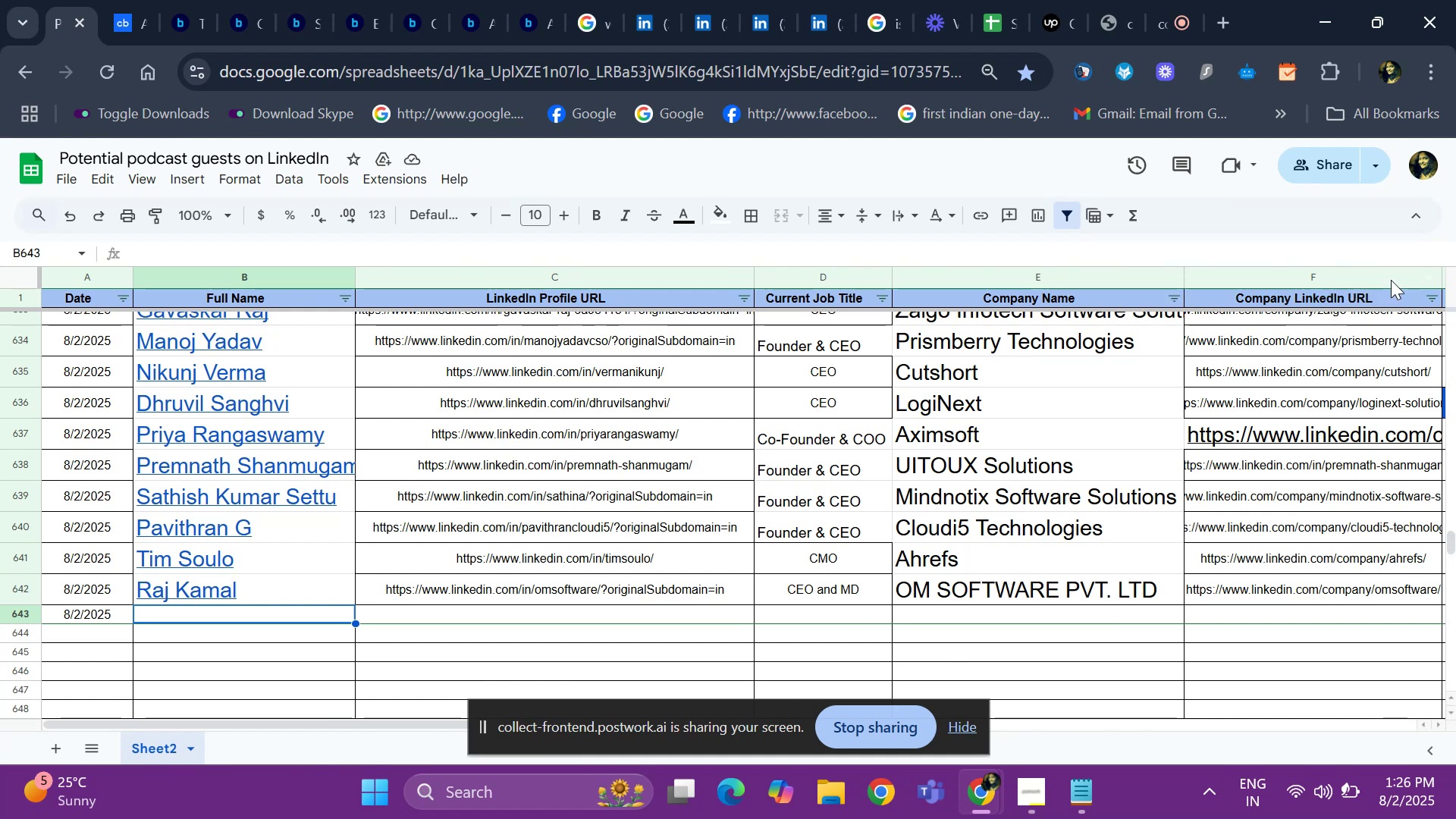 
key(Control+V)
 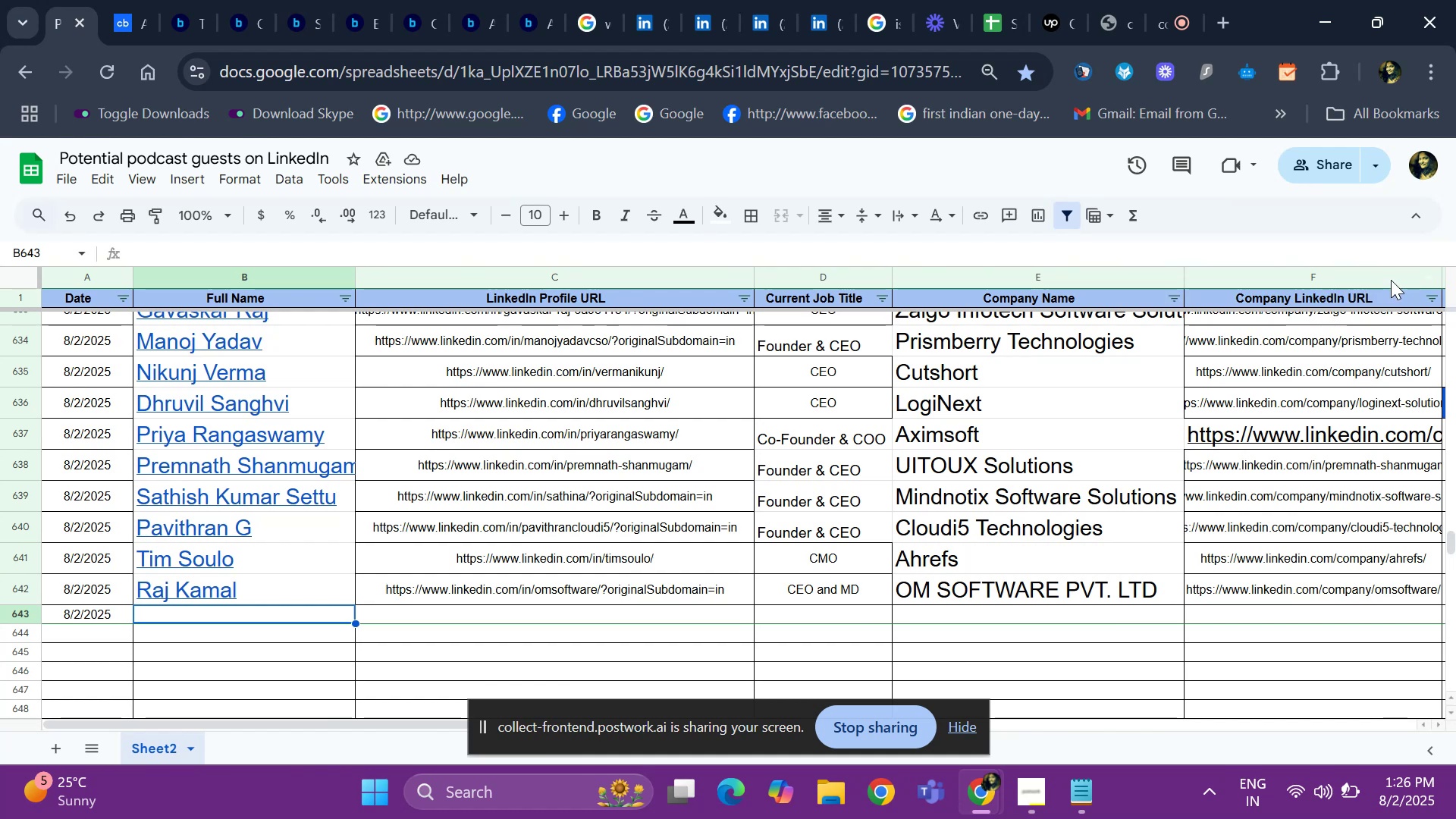 
key(ArrowRight)
 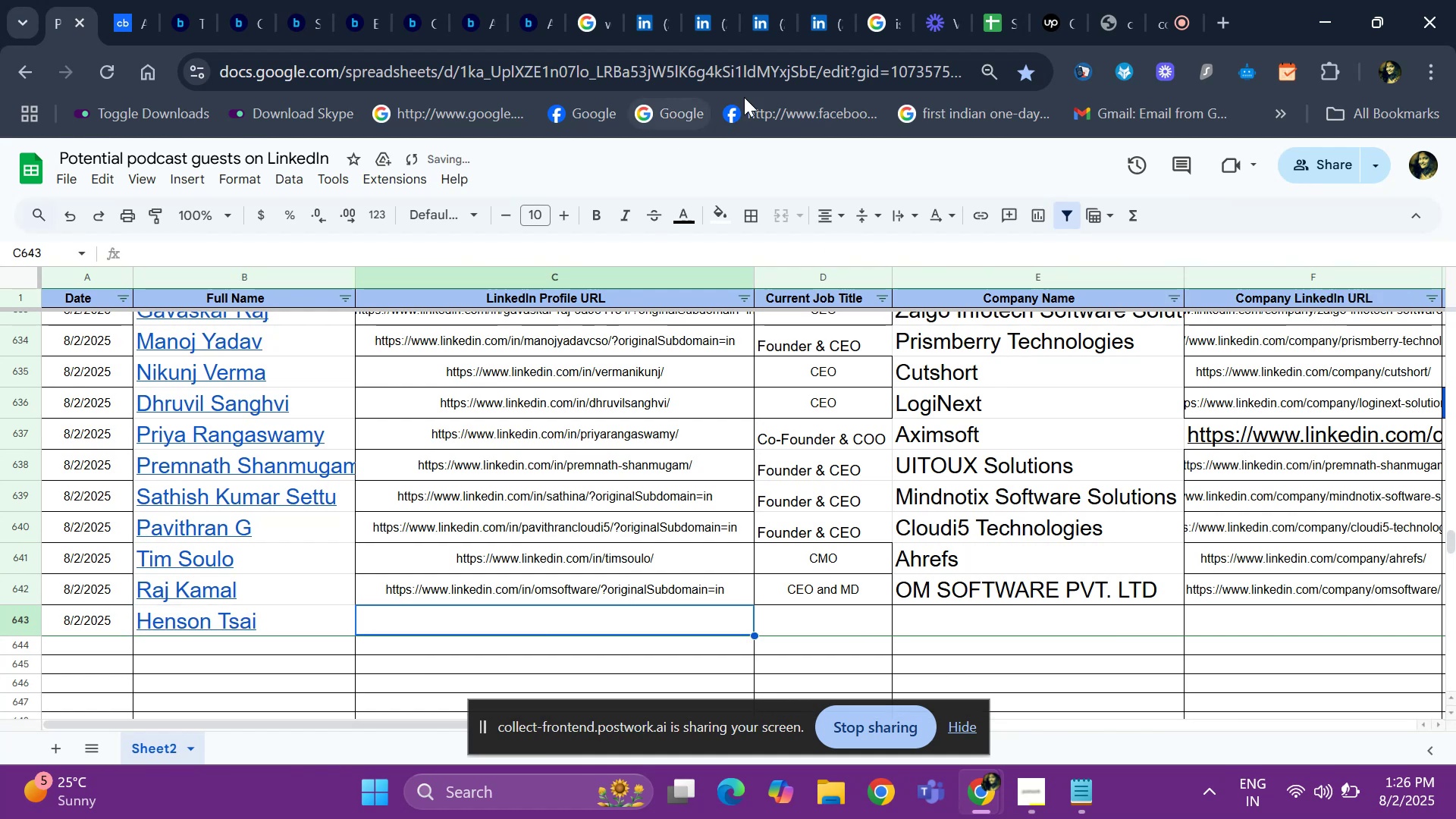 
left_click([652, 12])
 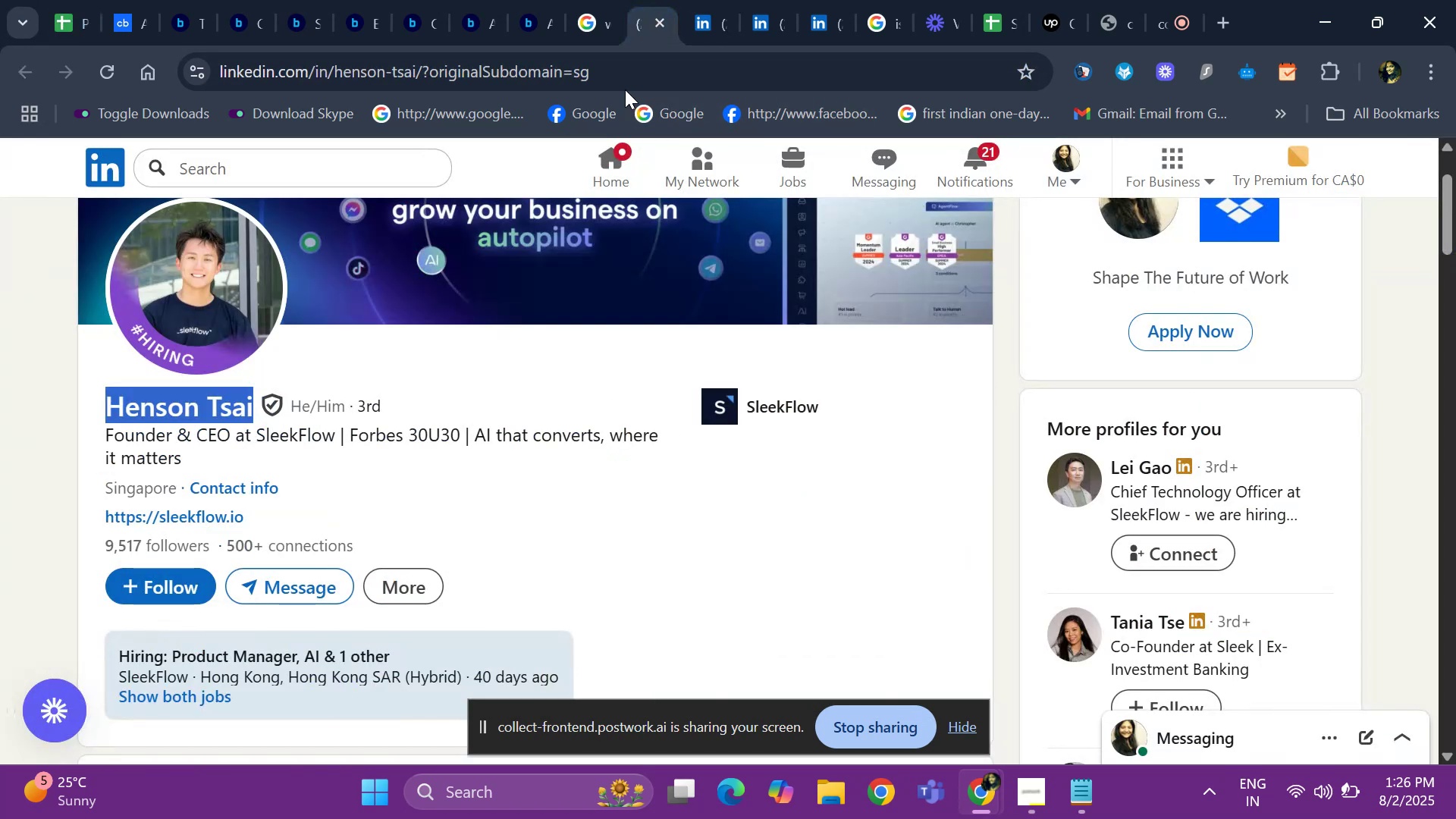 
left_click([623, 82])
 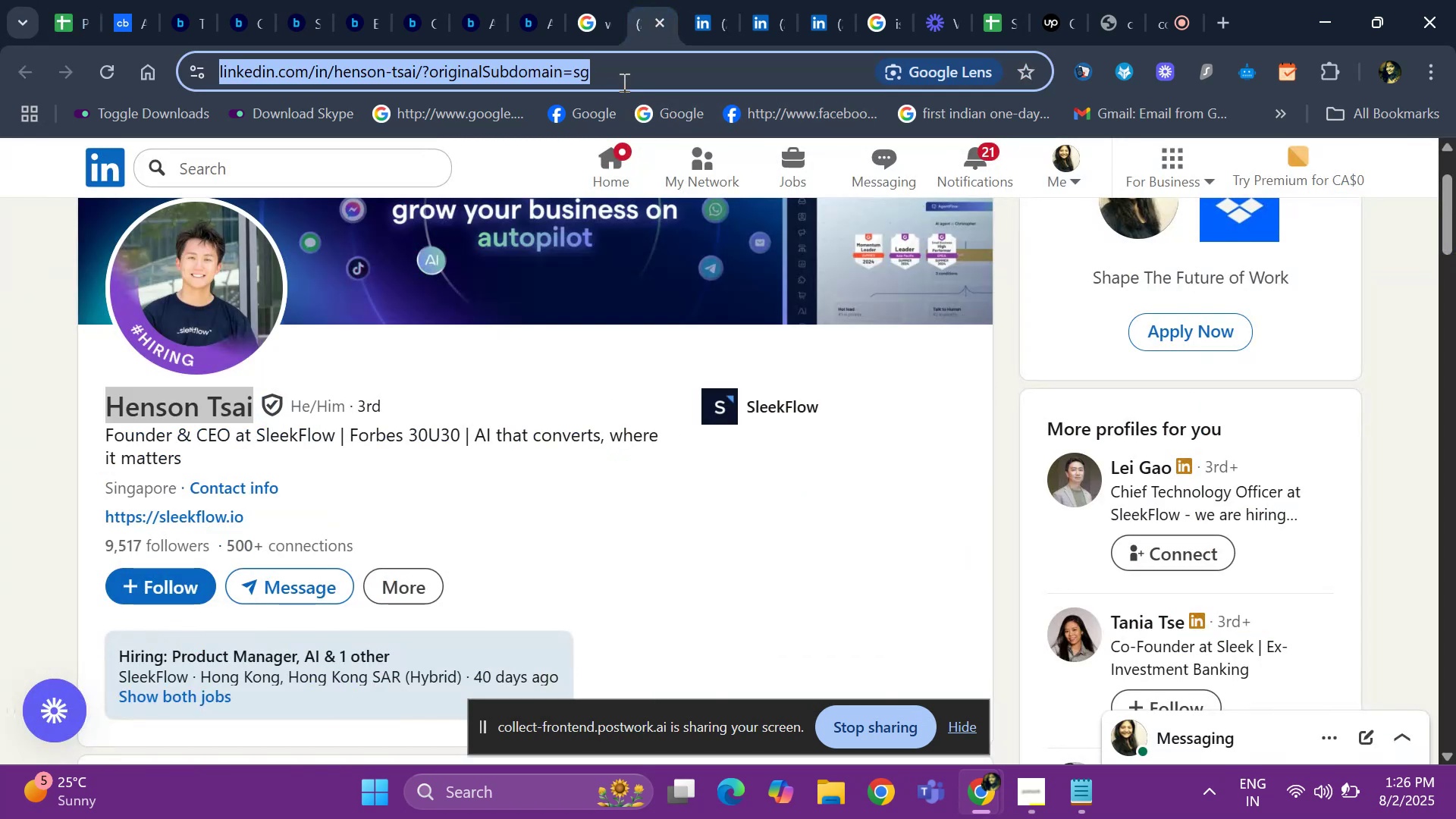 
key(Control+ControlLeft)
 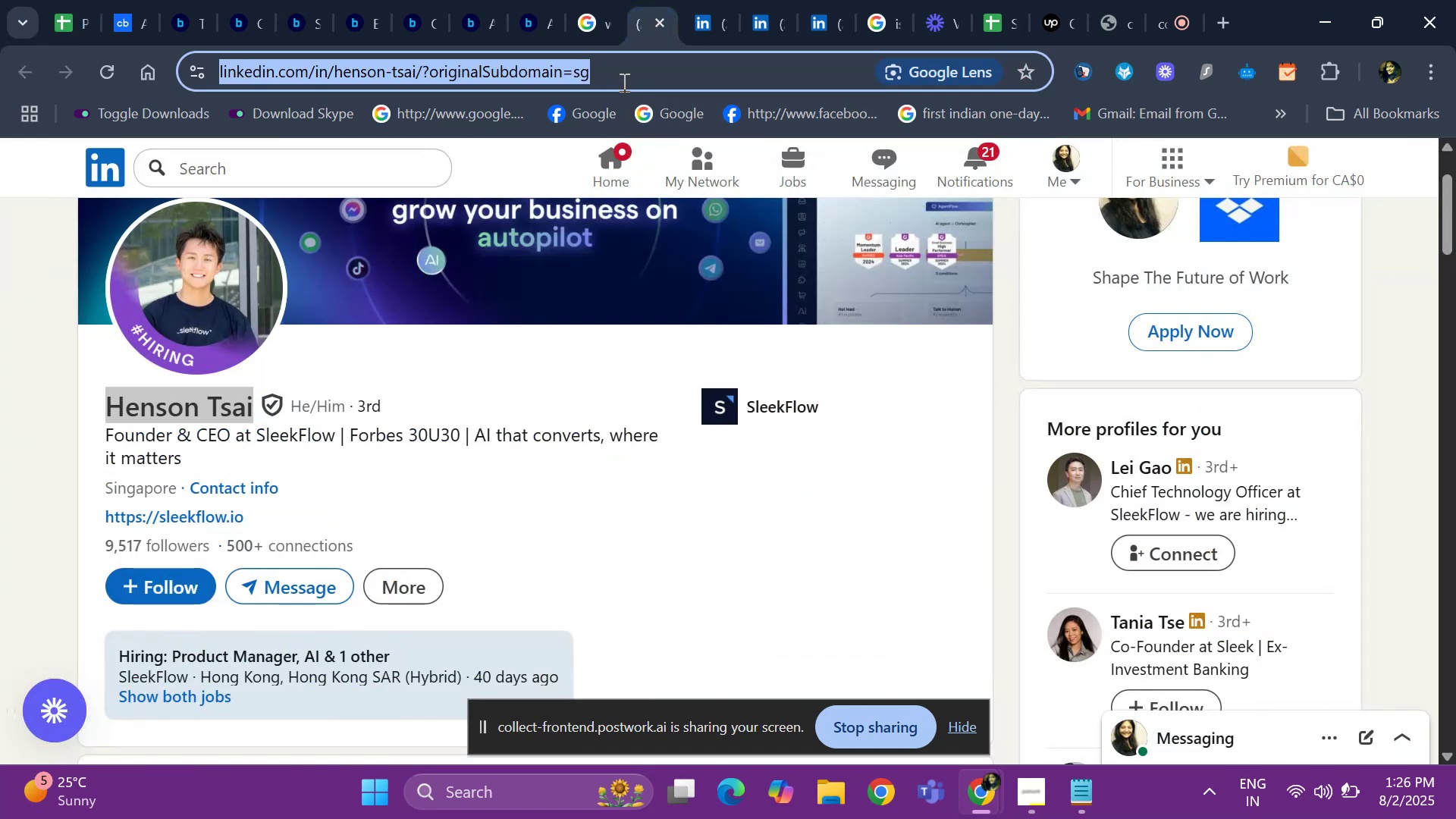 
key(Control+ControlLeft)
 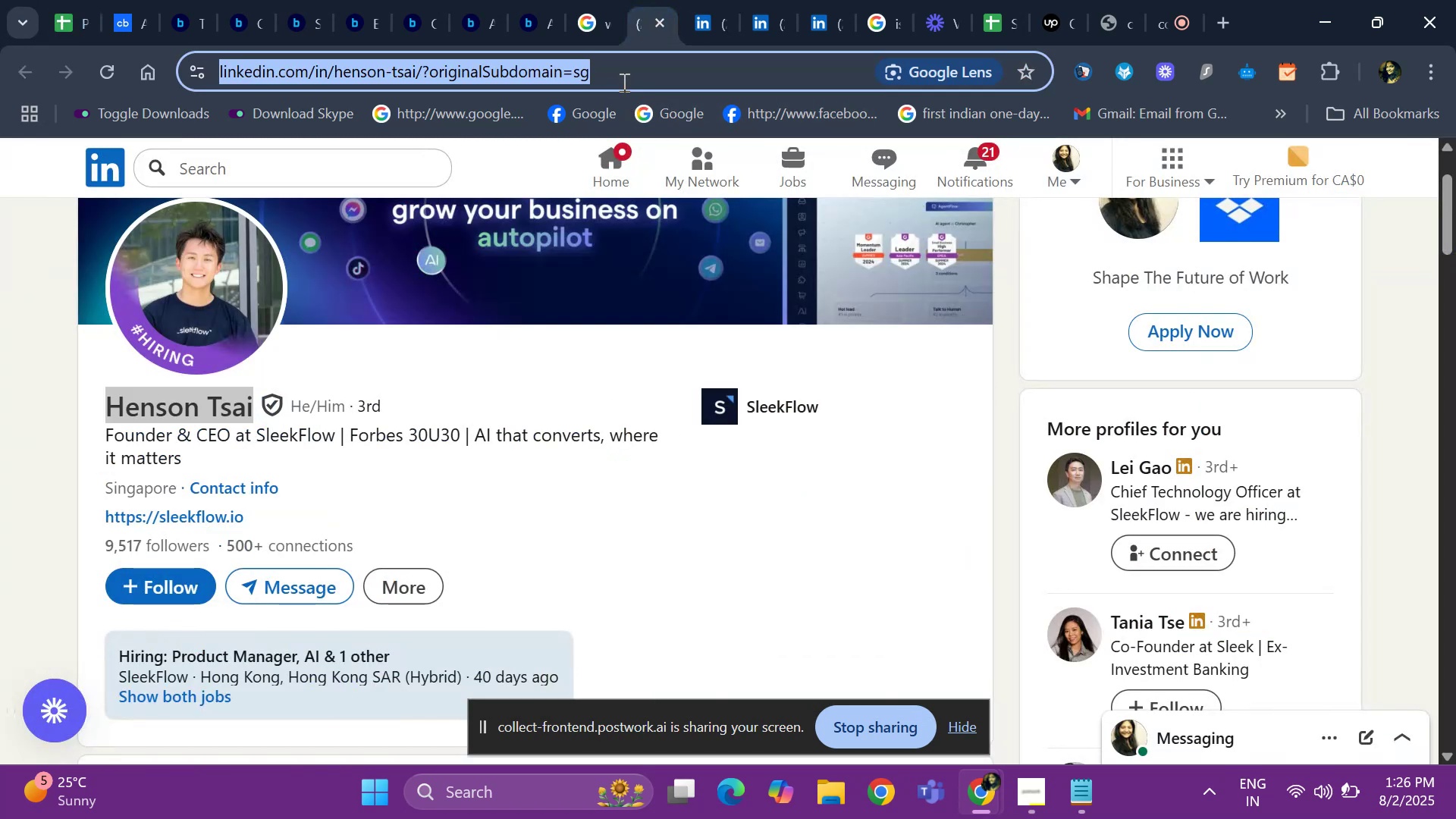 
key(Control+C)
 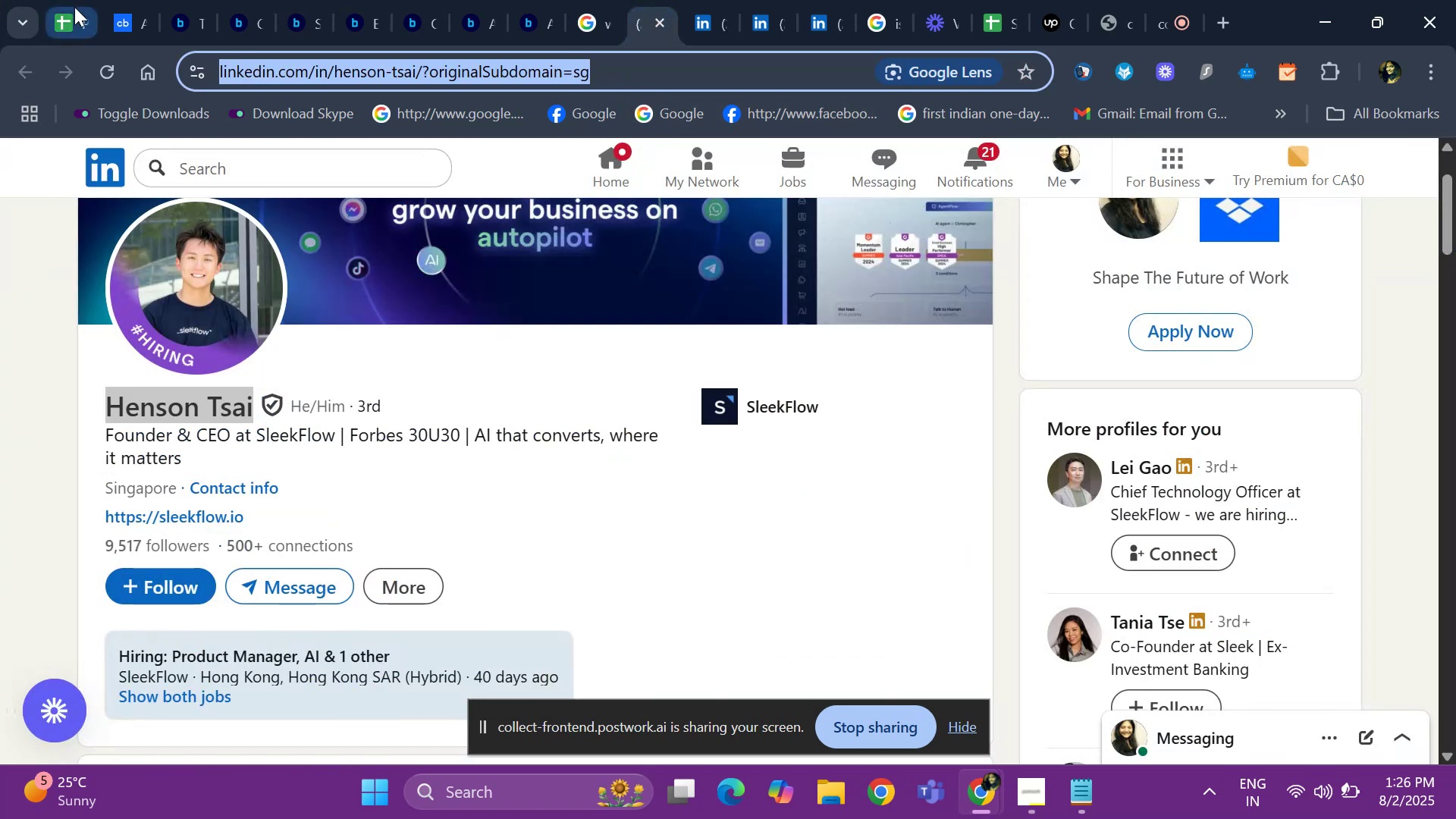 
left_click([74, 7])
 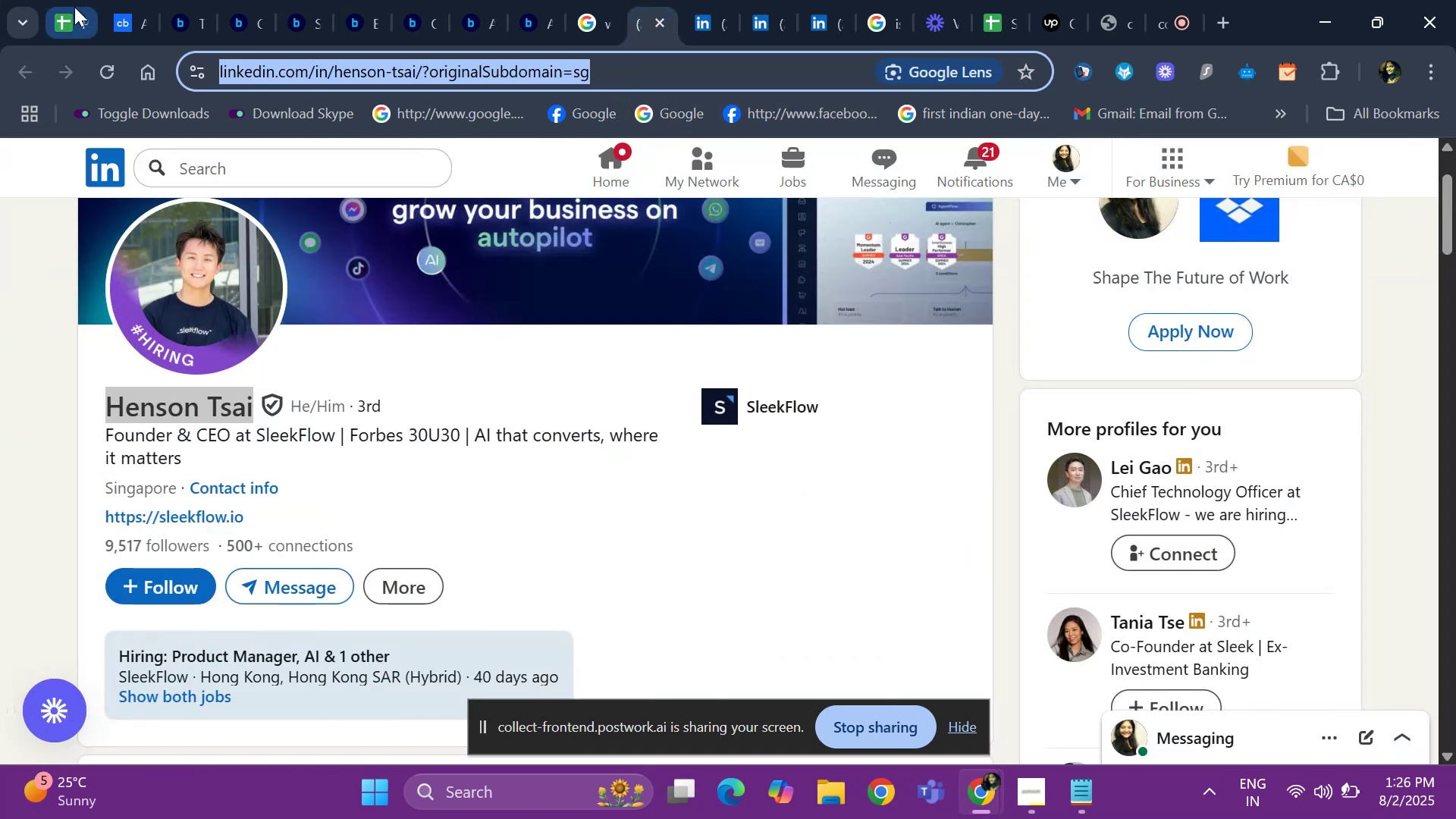 
key(Control+ControlLeft)
 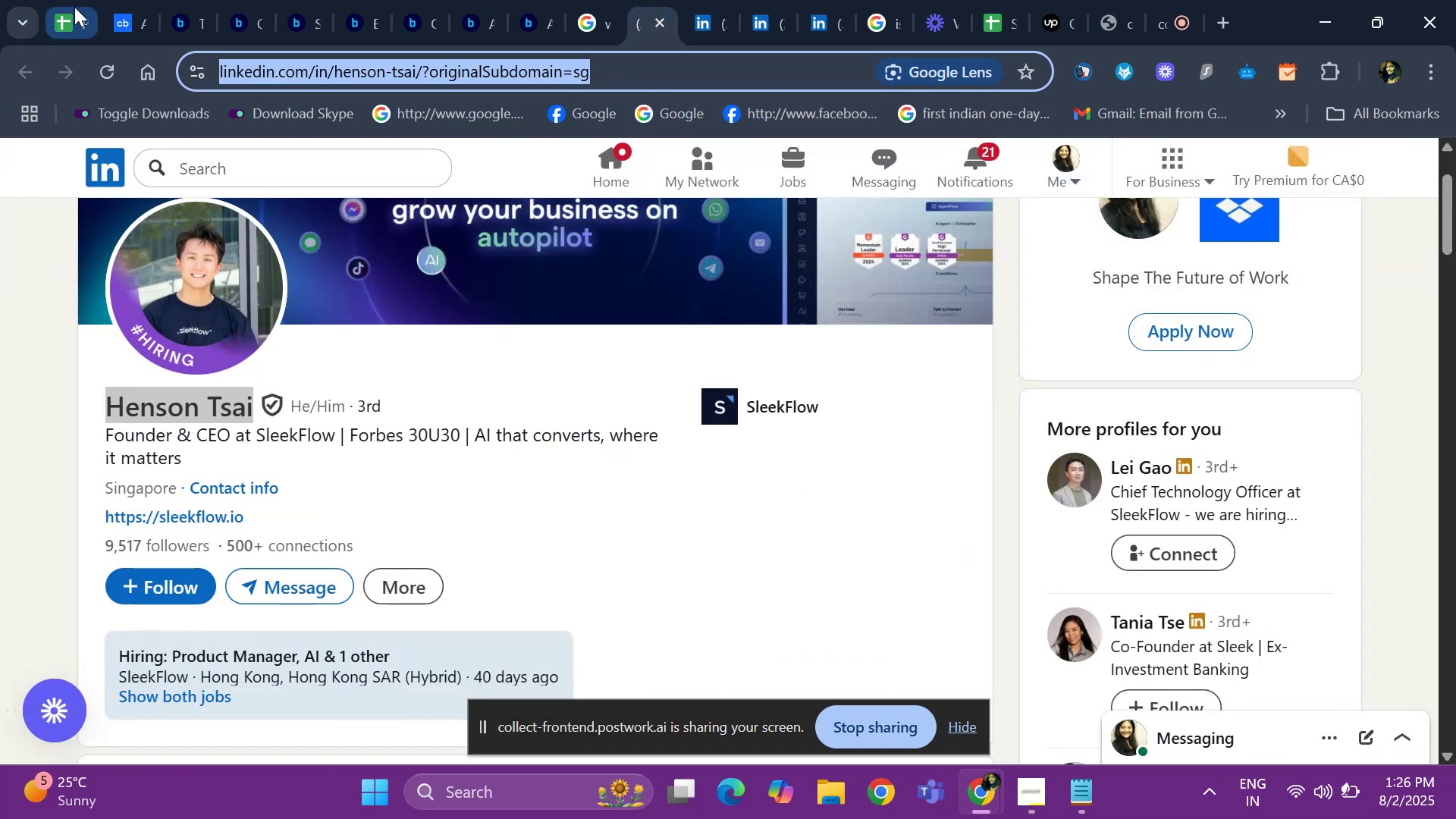 
key(Control+V)
 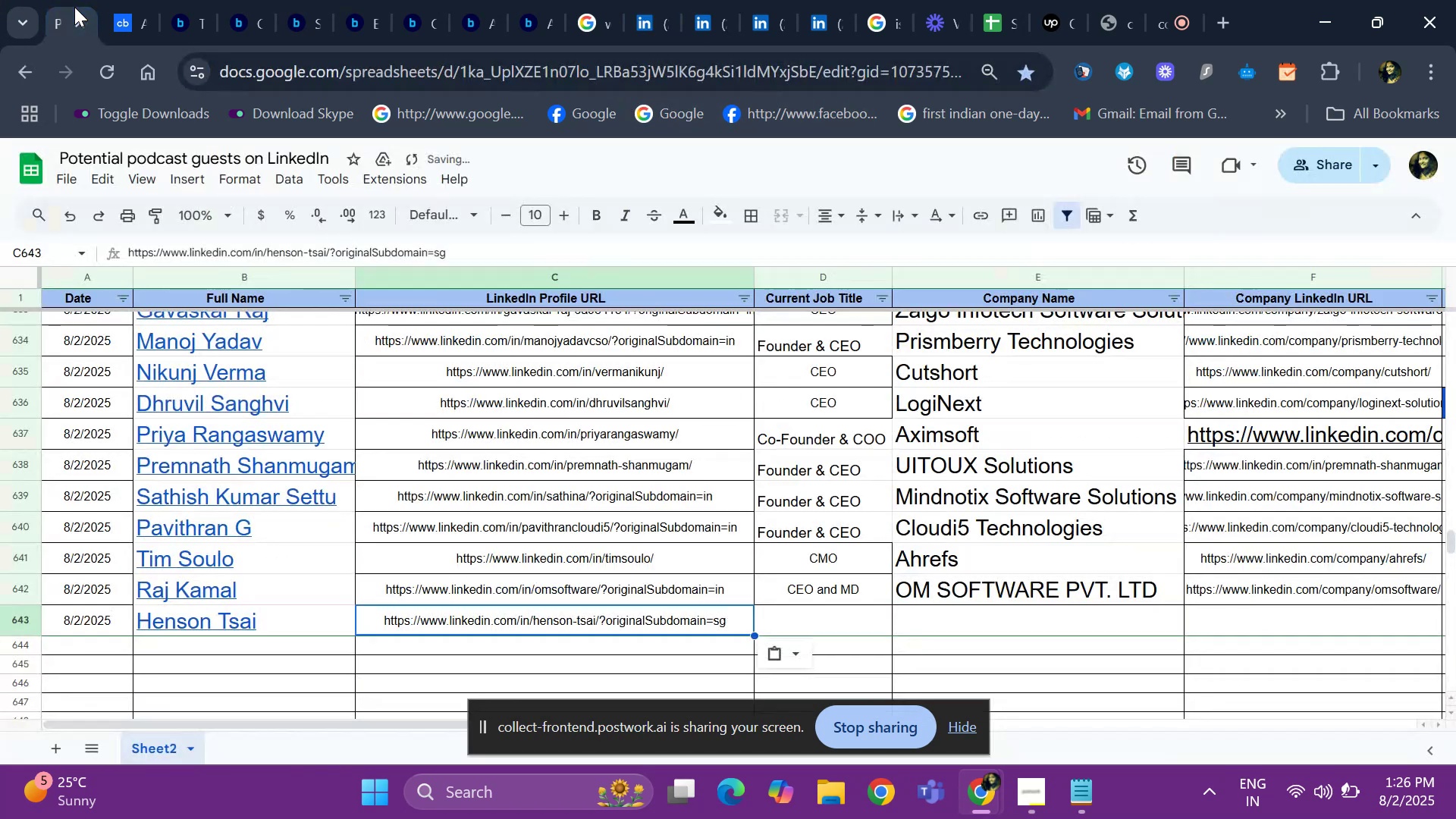 
key(ArrowRight)
 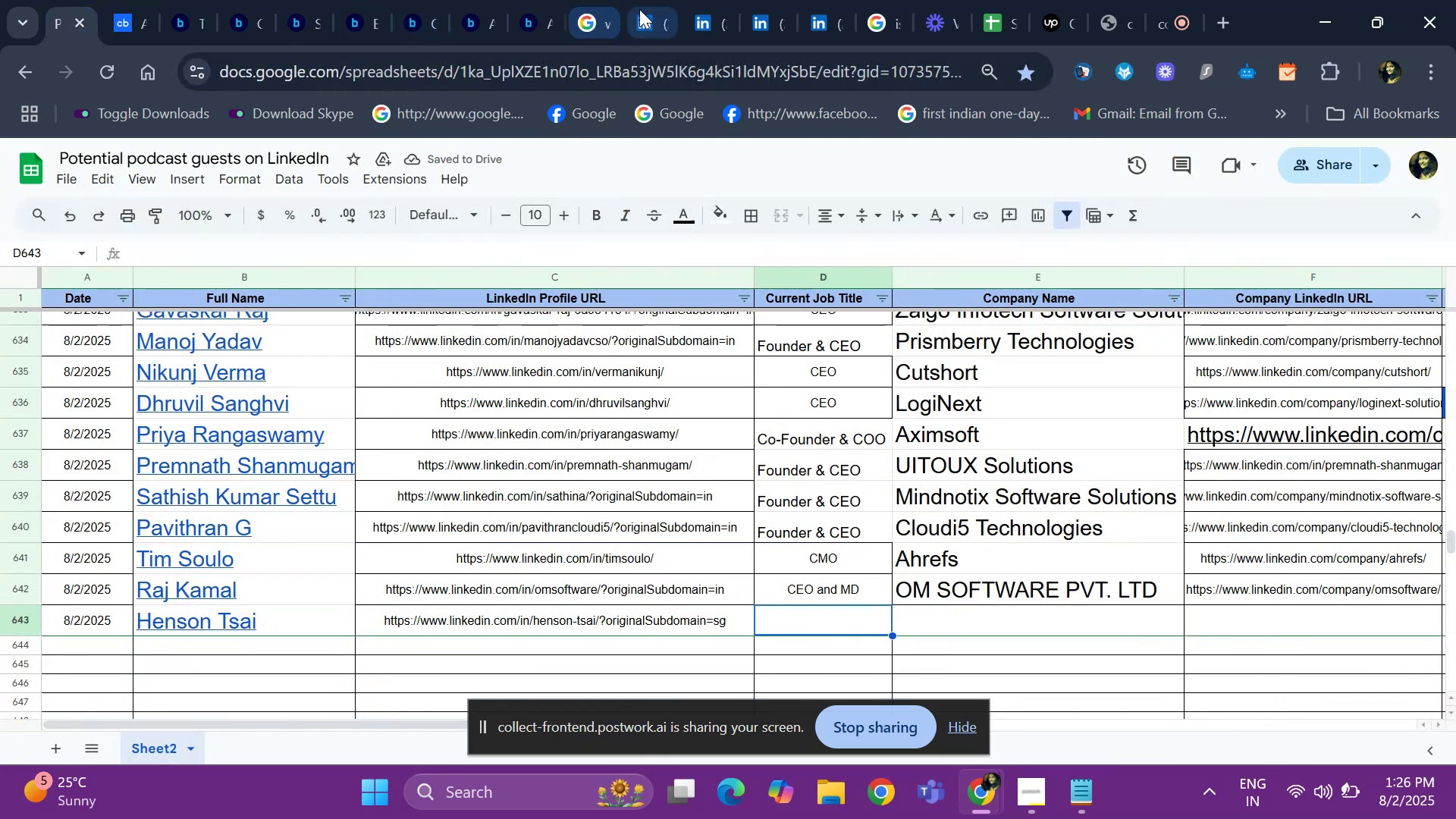 
left_click([641, 9])
 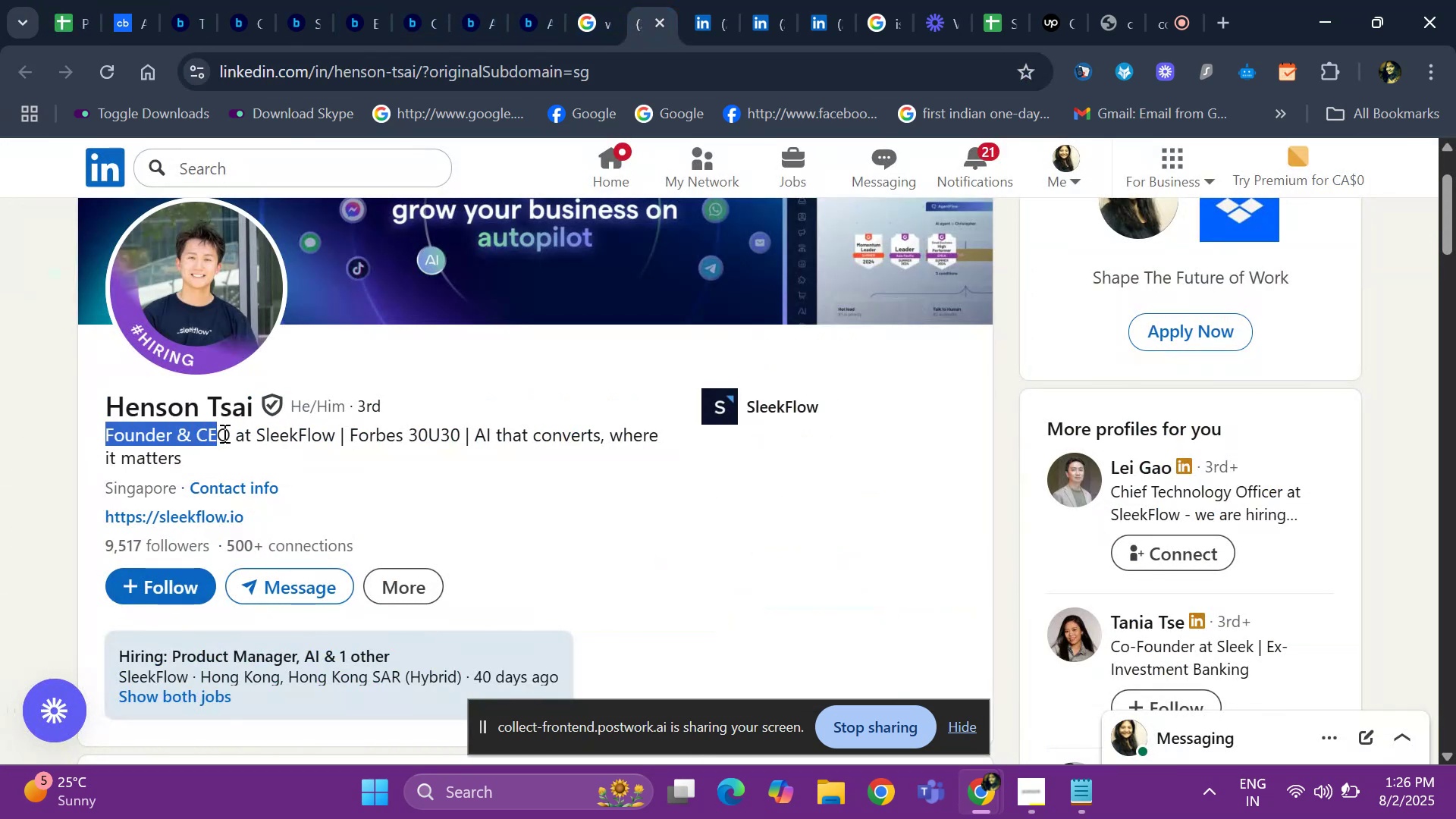 
key(Control+ControlLeft)
 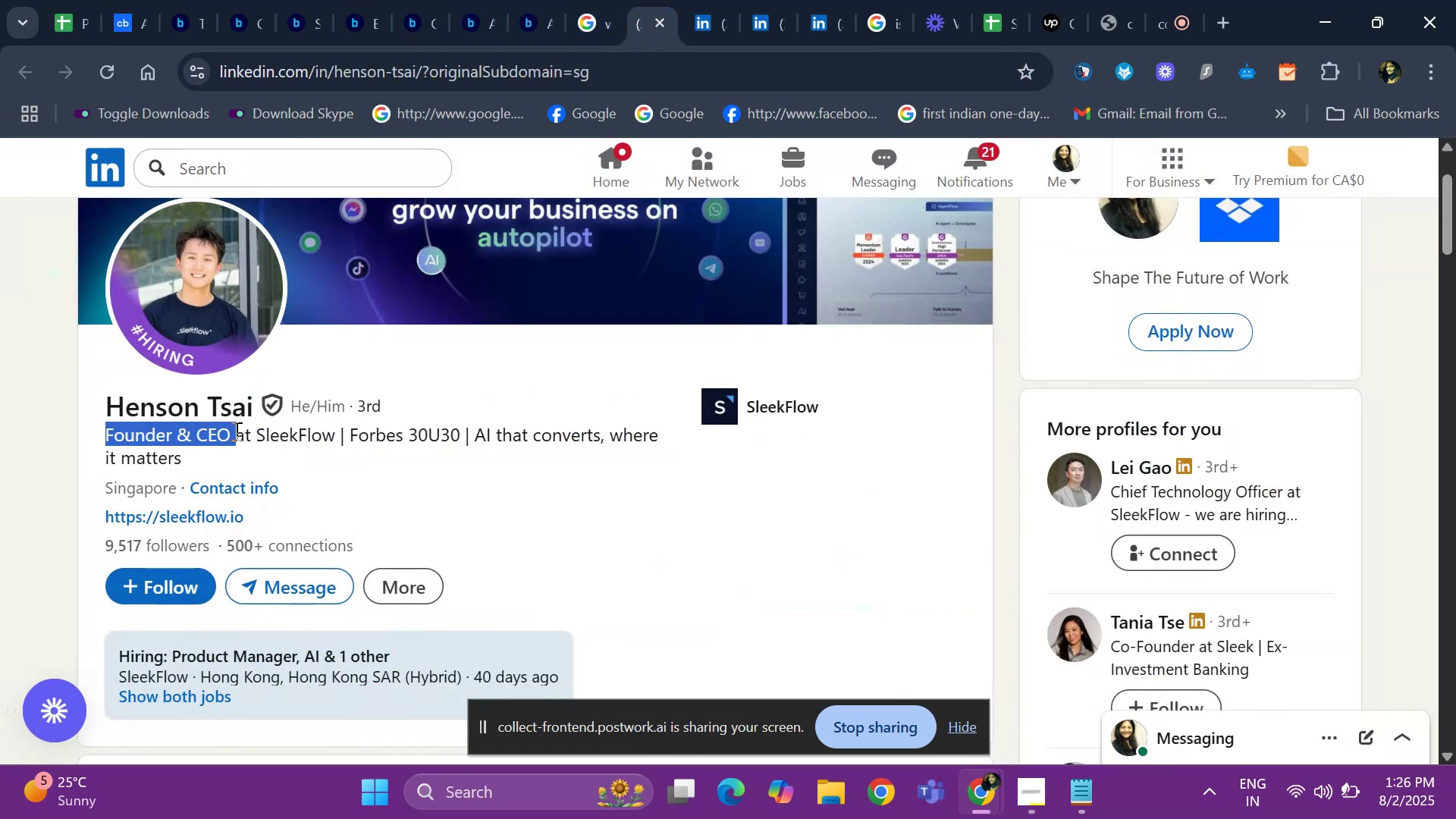 
key(Control+C)
 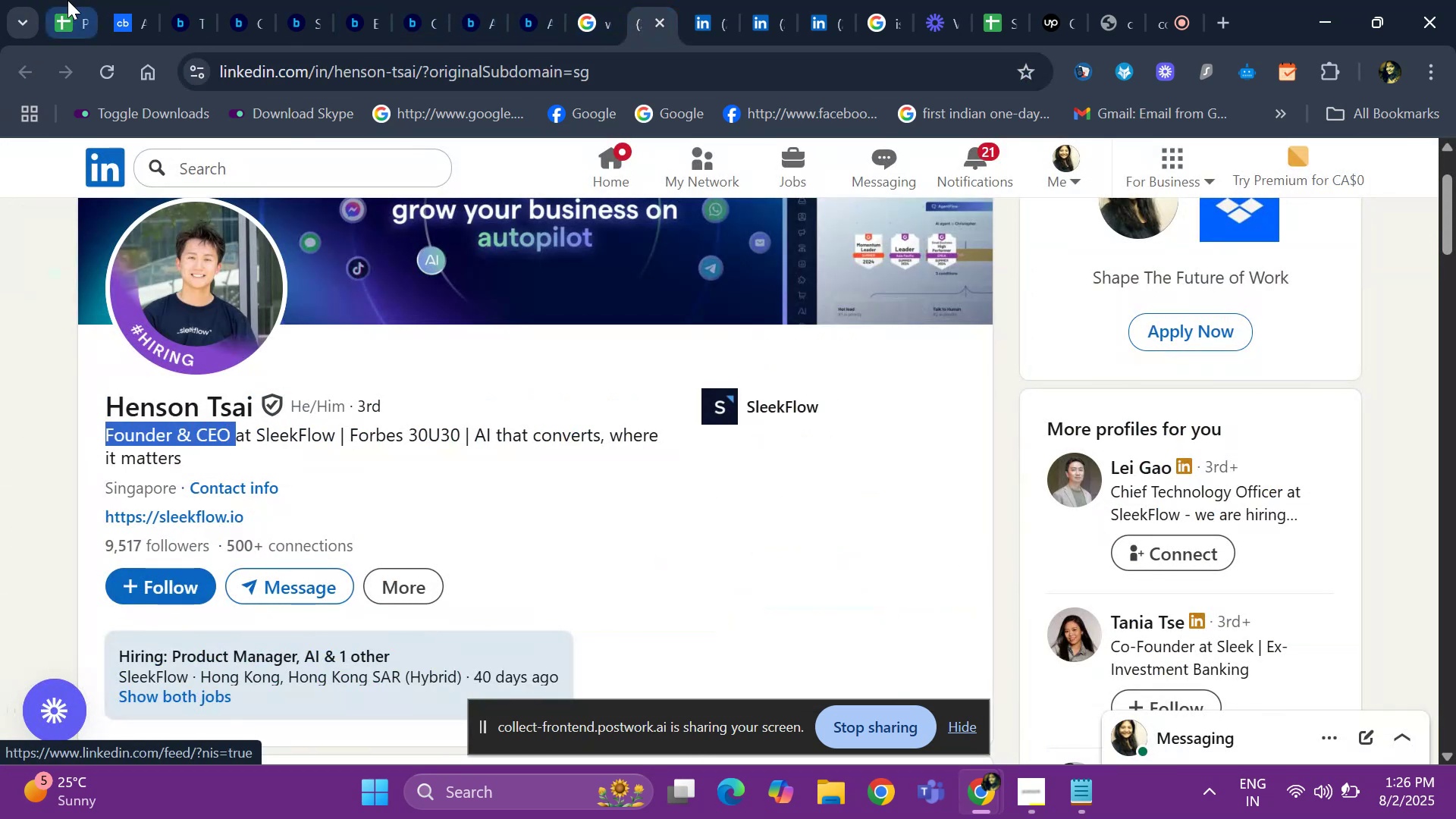 
left_click([67, 0])
 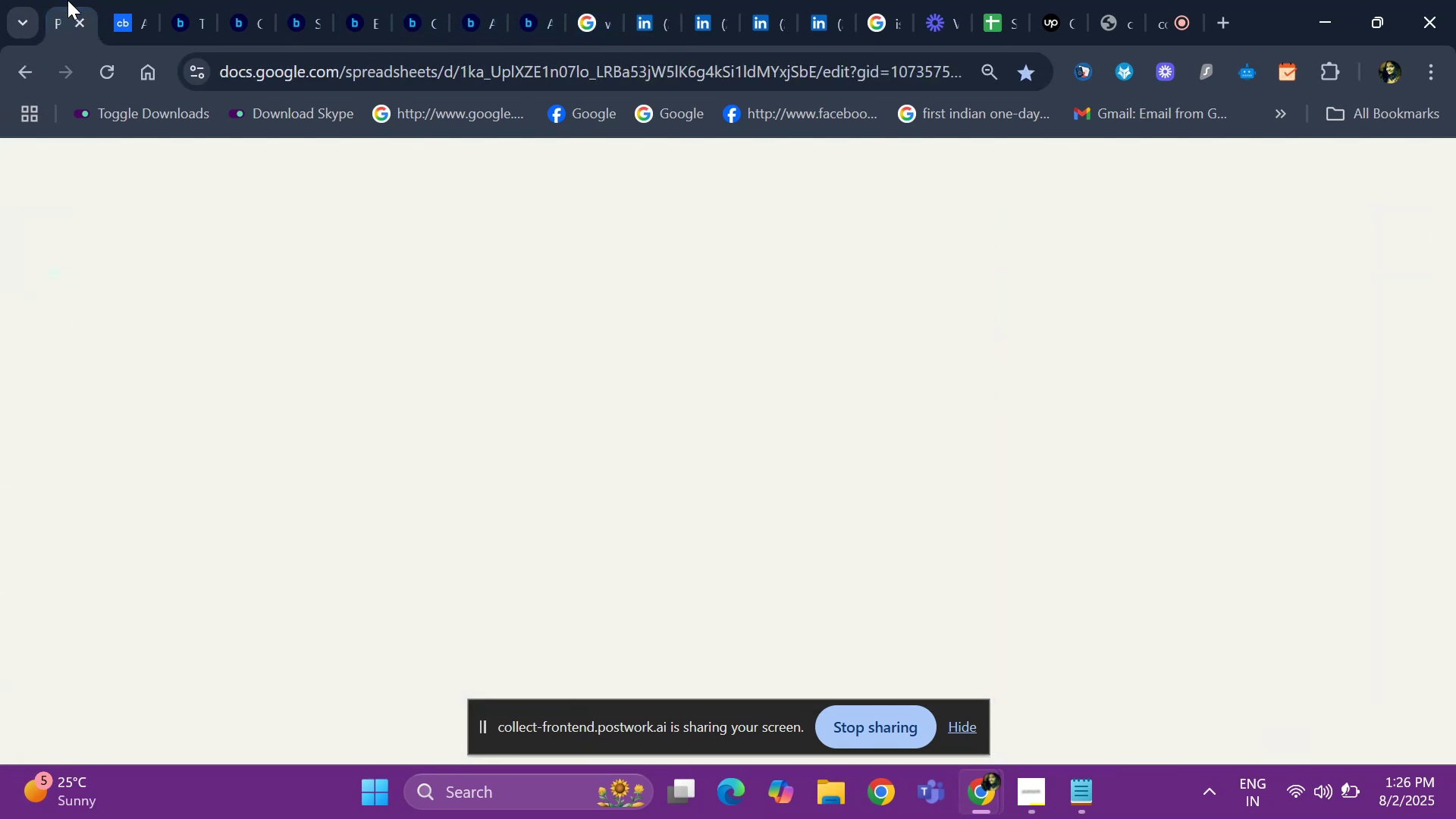 
key(Control+V)
 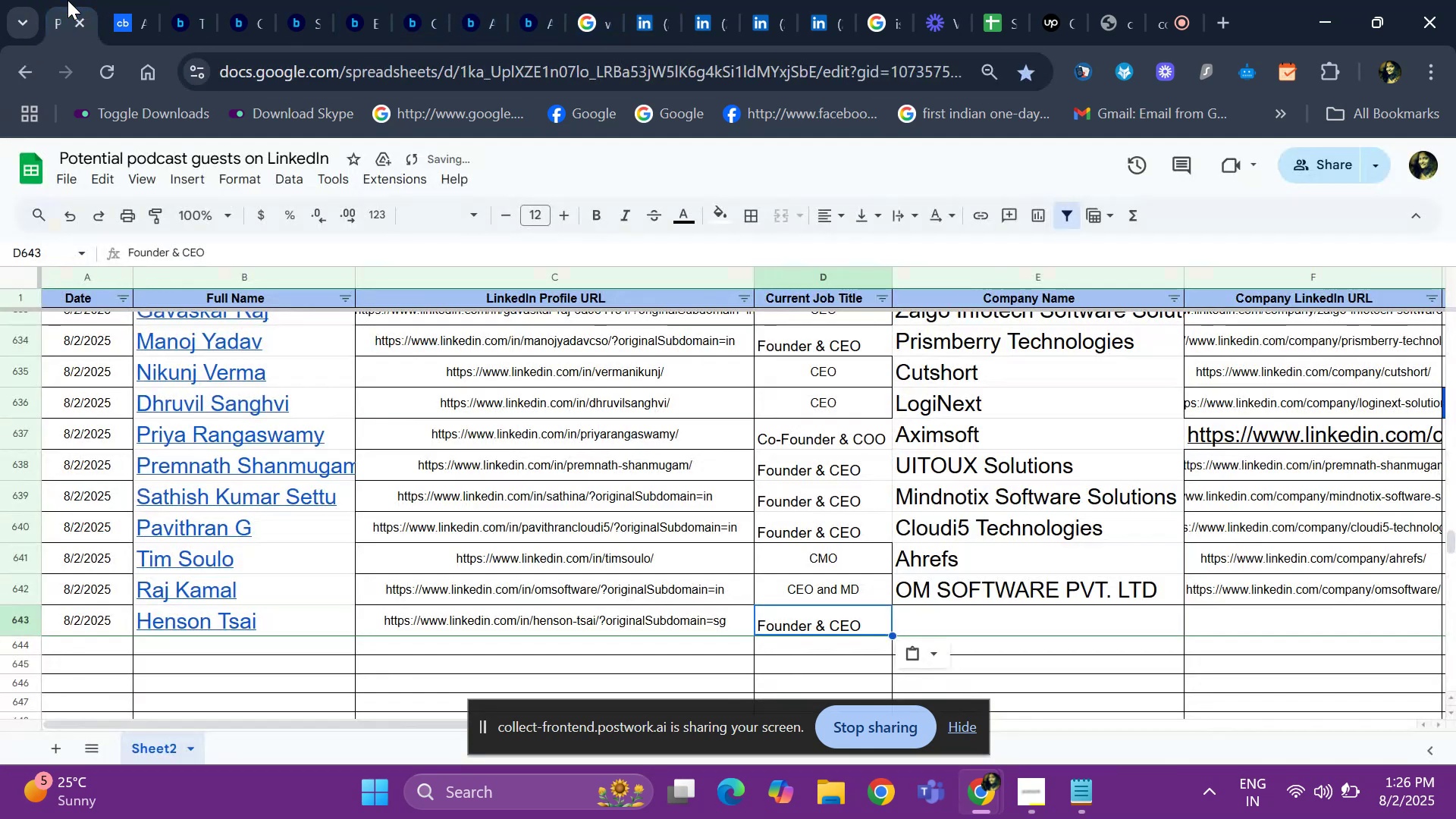 
key(ArrowRight)
 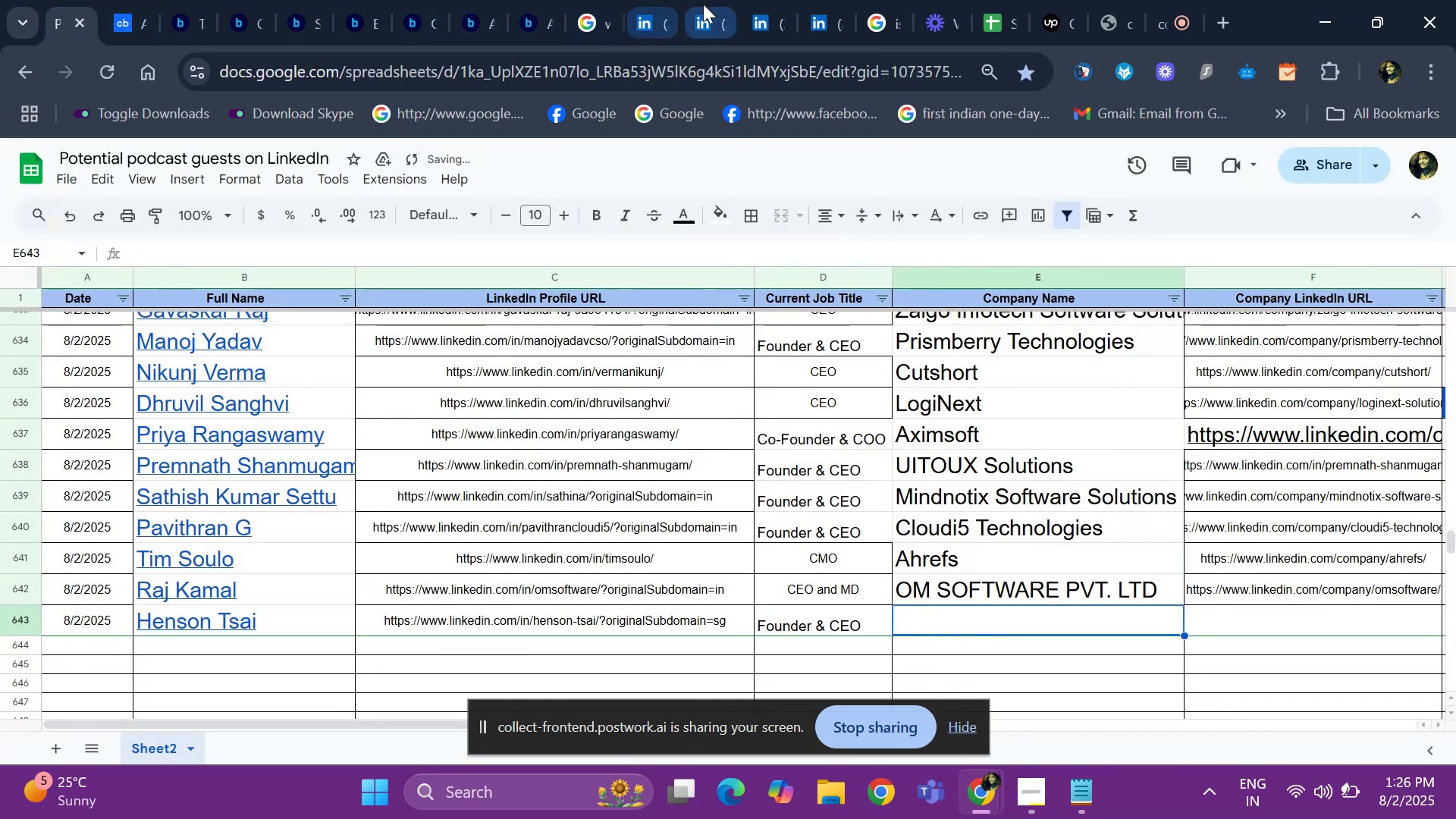 
left_click([709, 7])
 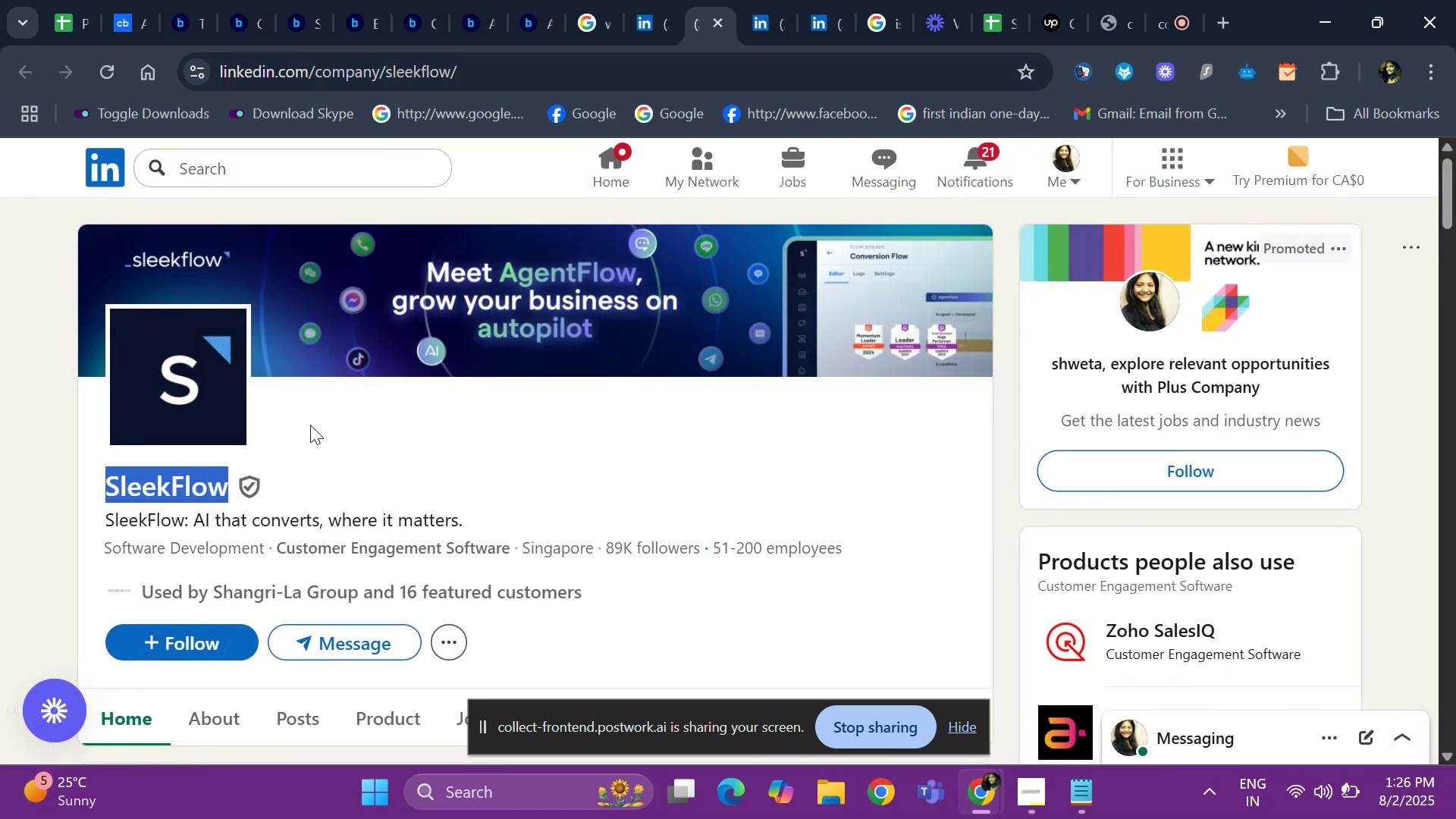 
key(Control+C)
 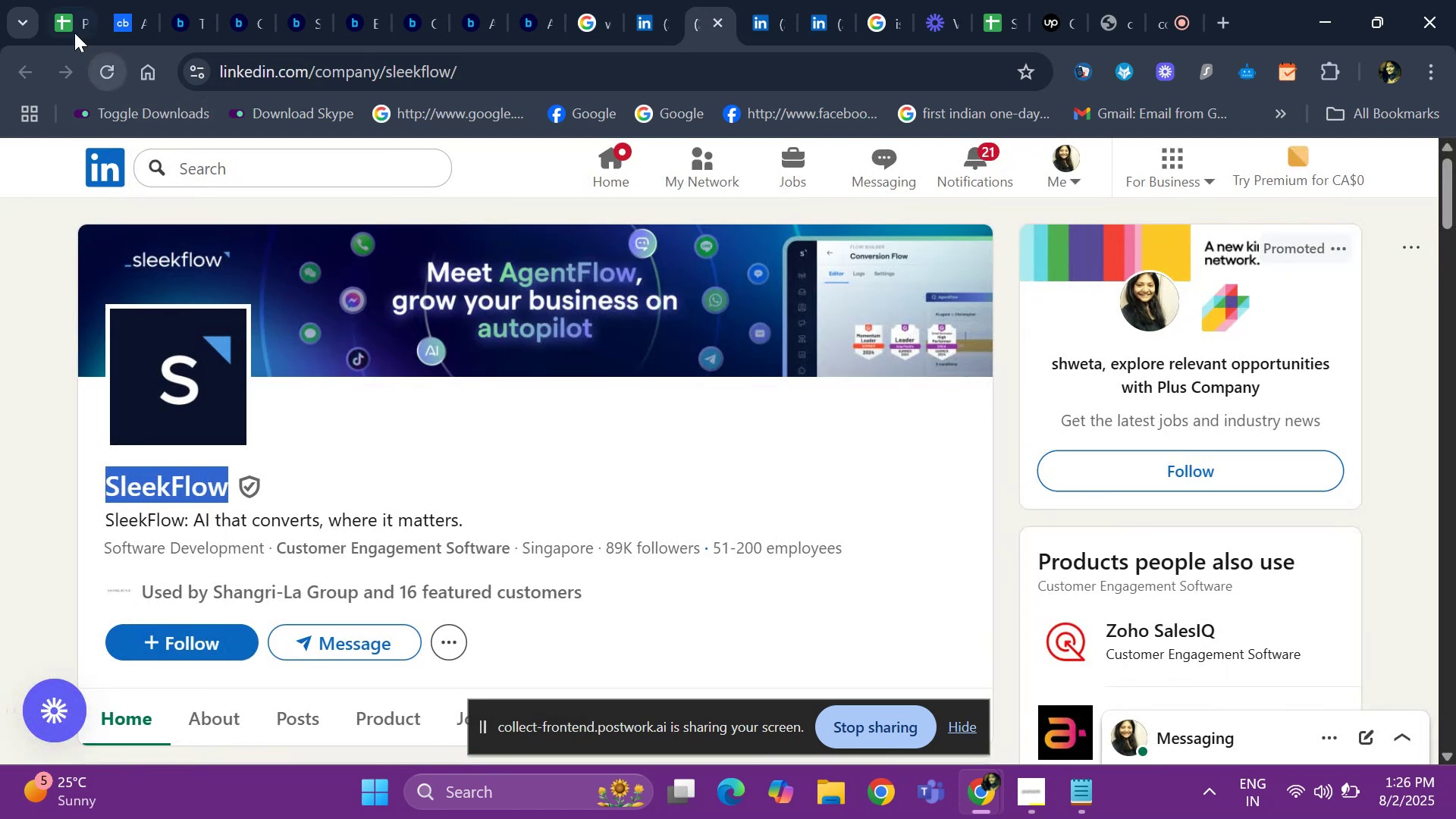 
left_click([74, 18])
 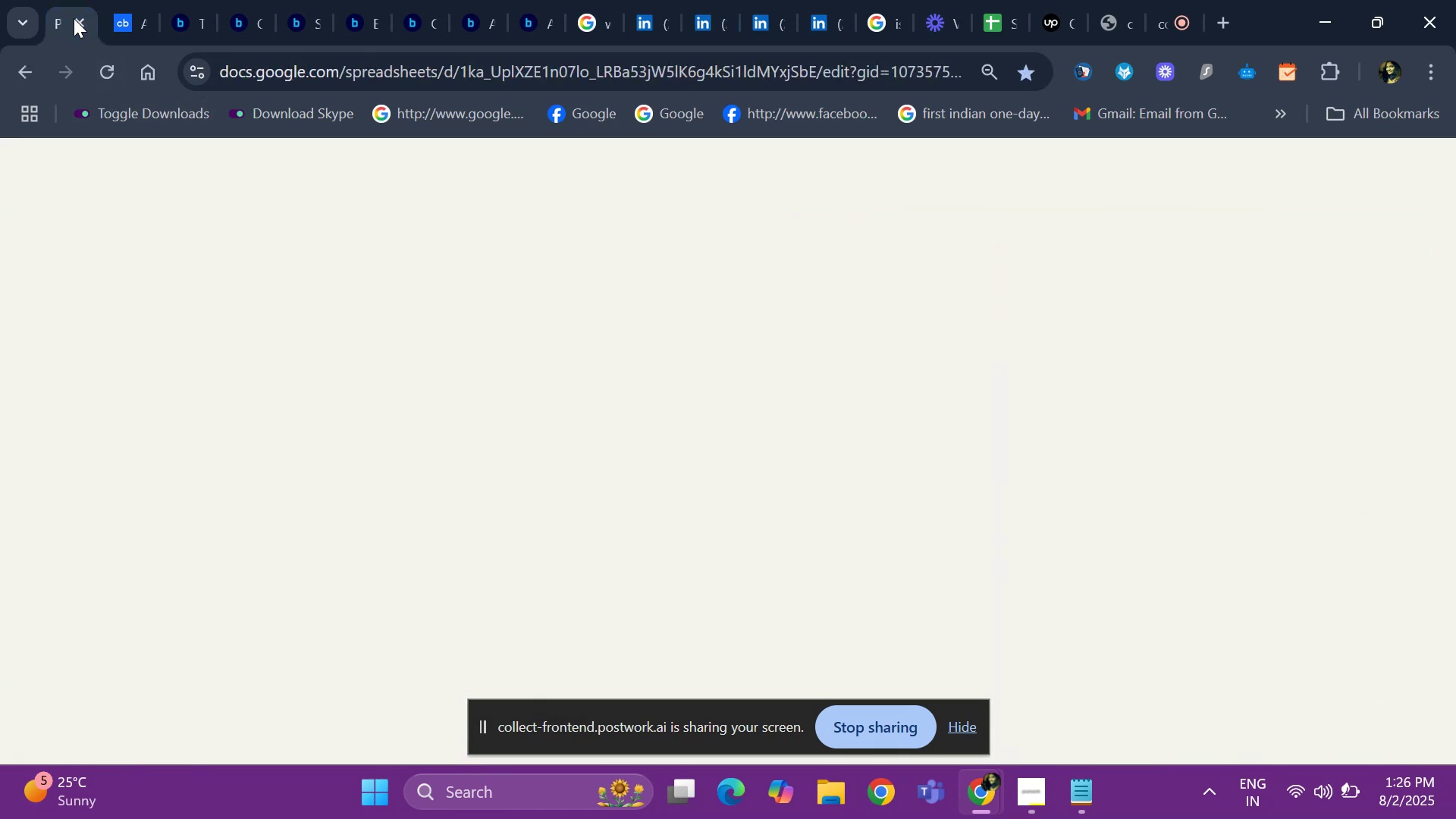 
key(Control+V)
 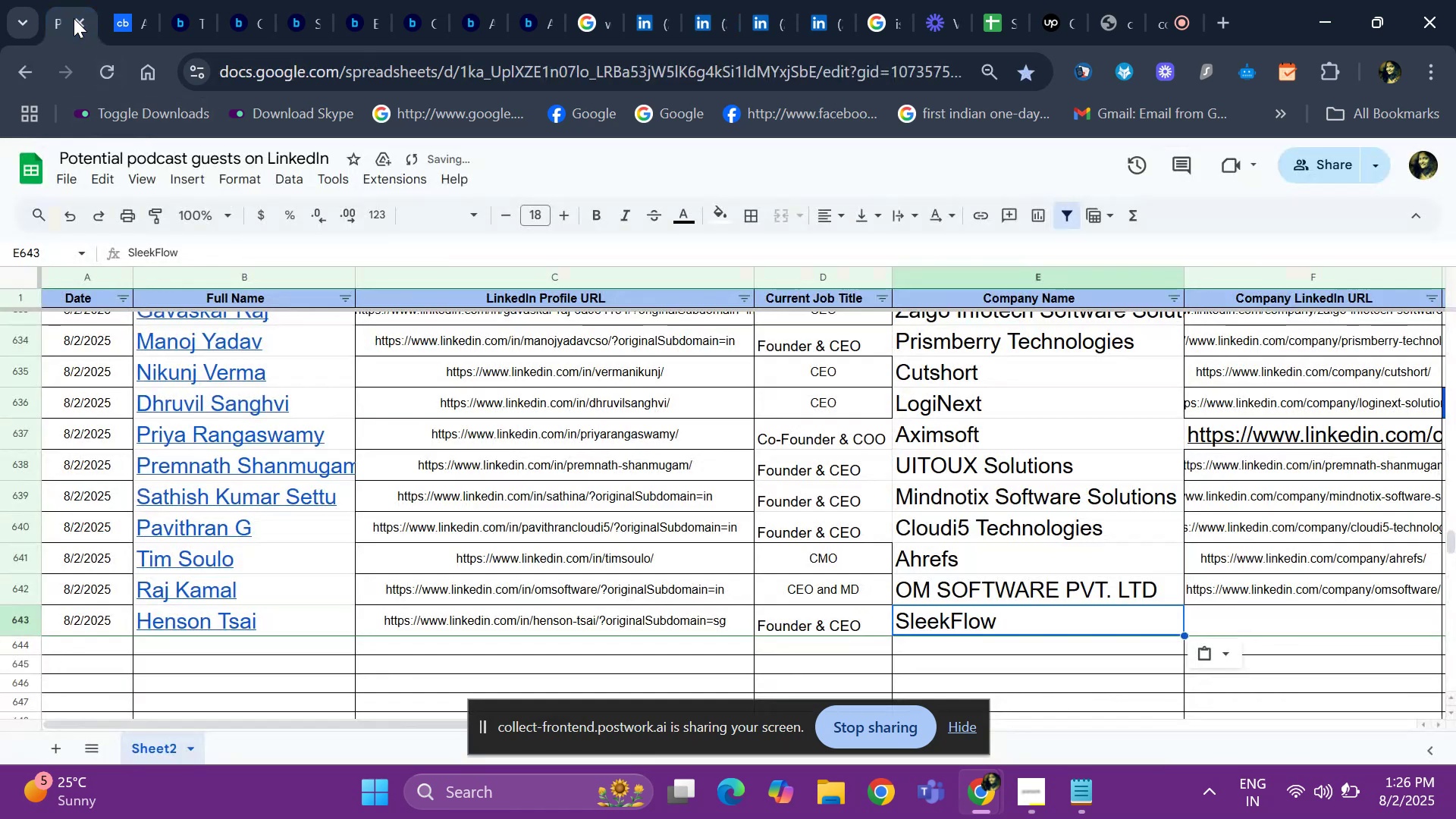 
key(ArrowRight)
 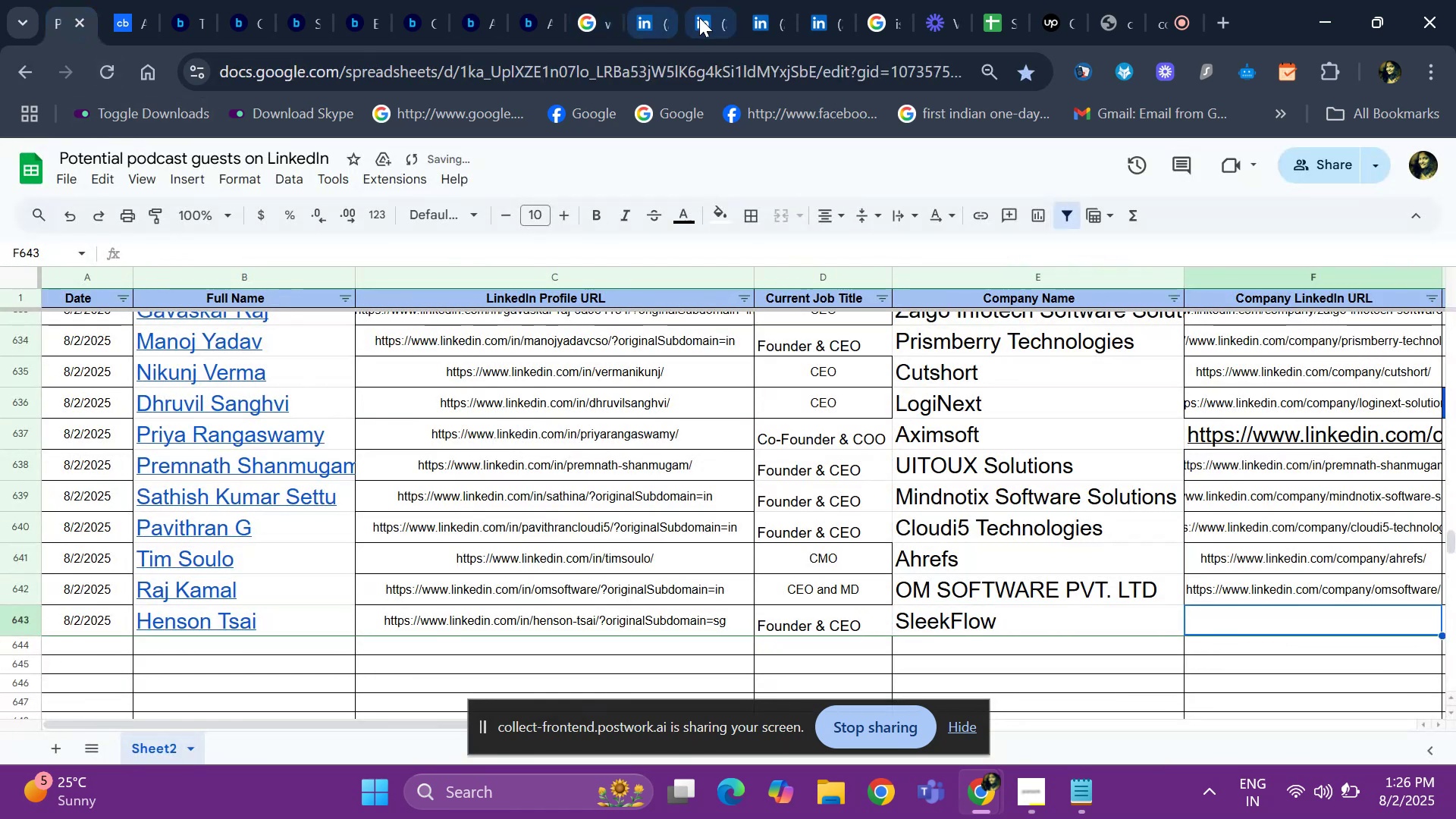 
left_click([709, 17])
 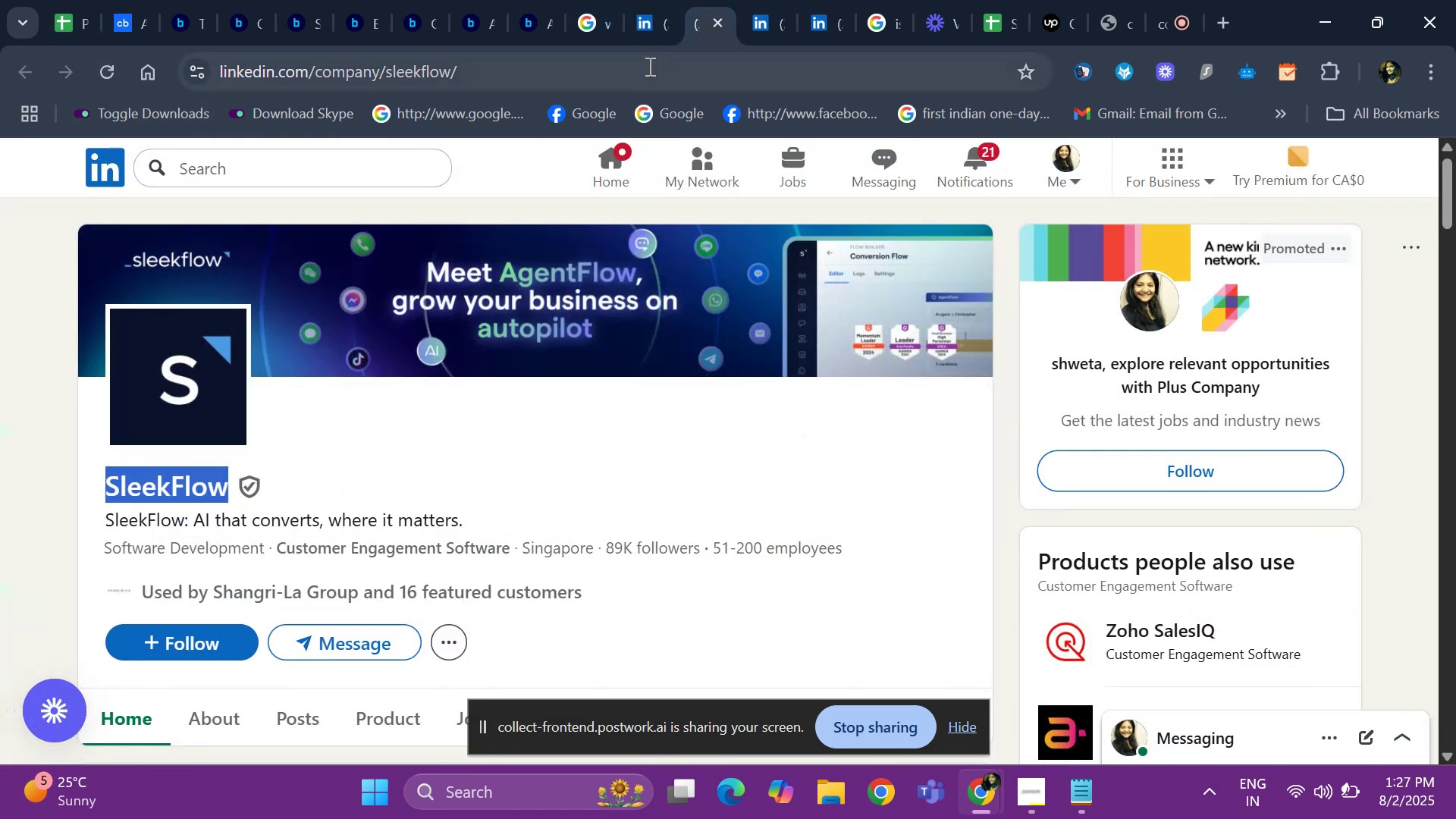 
left_click([648, 66])
 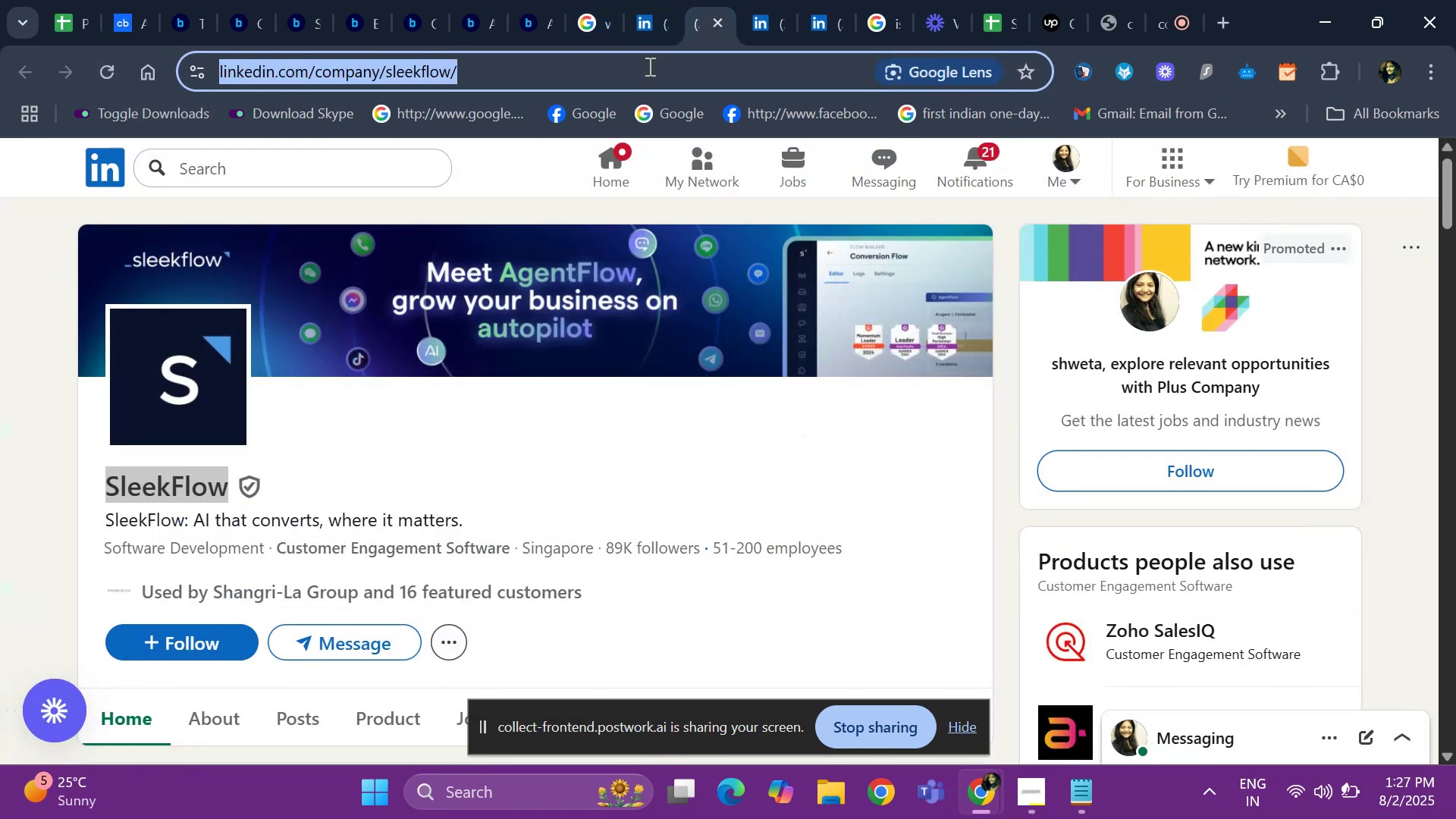 
key(Control+C)
 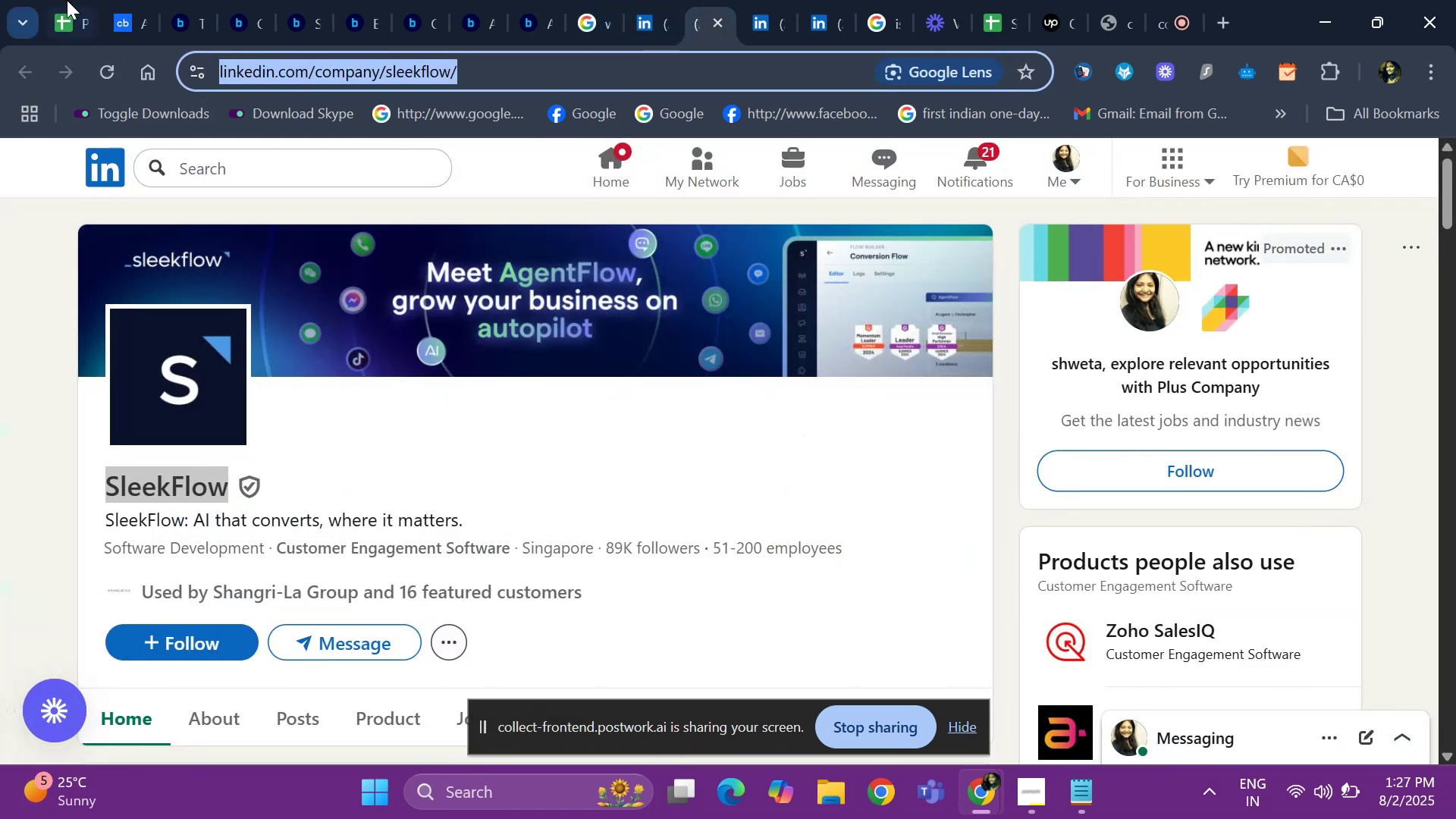 
left_click([69, 0])
 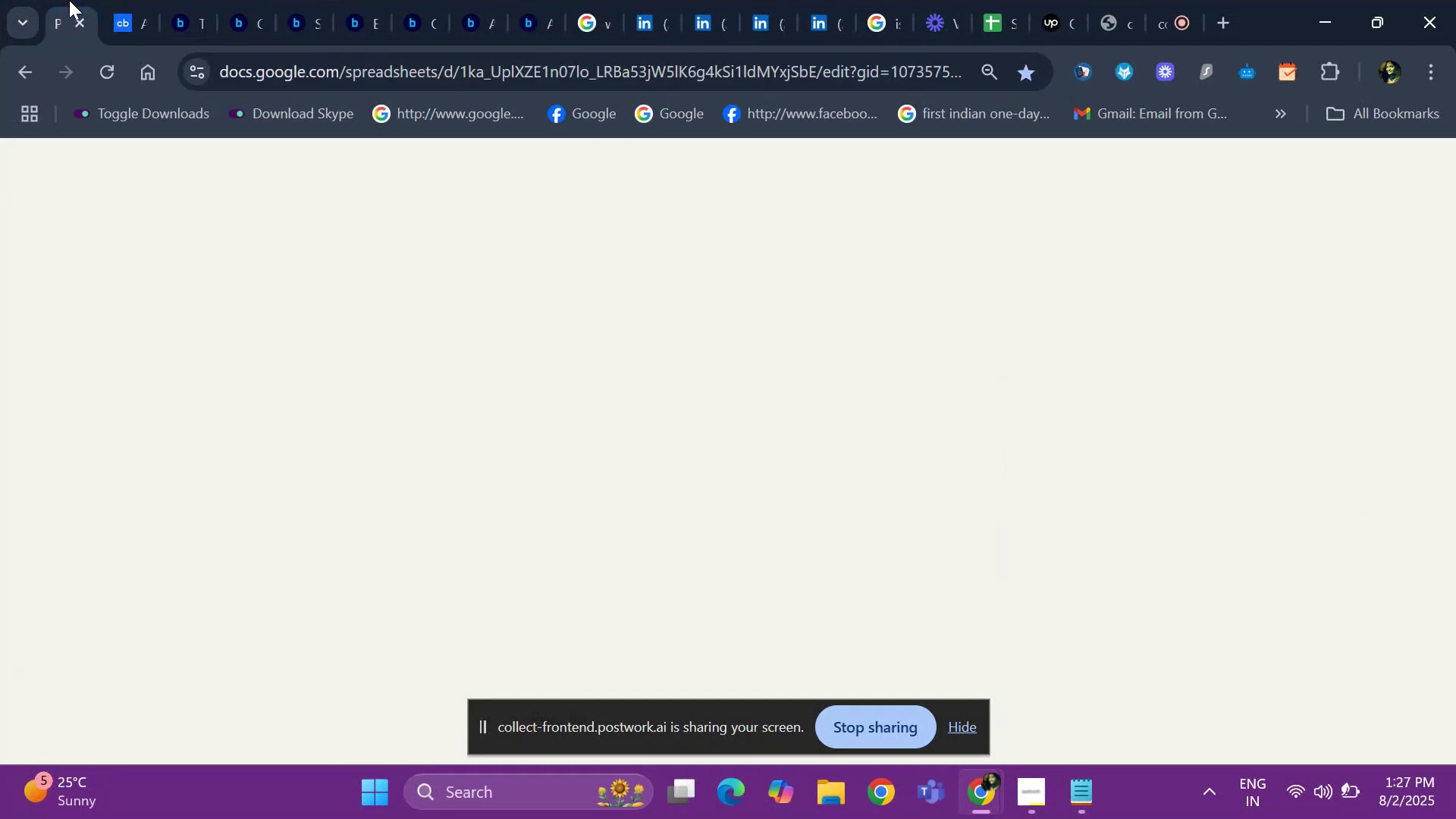 
key(Control+V)
 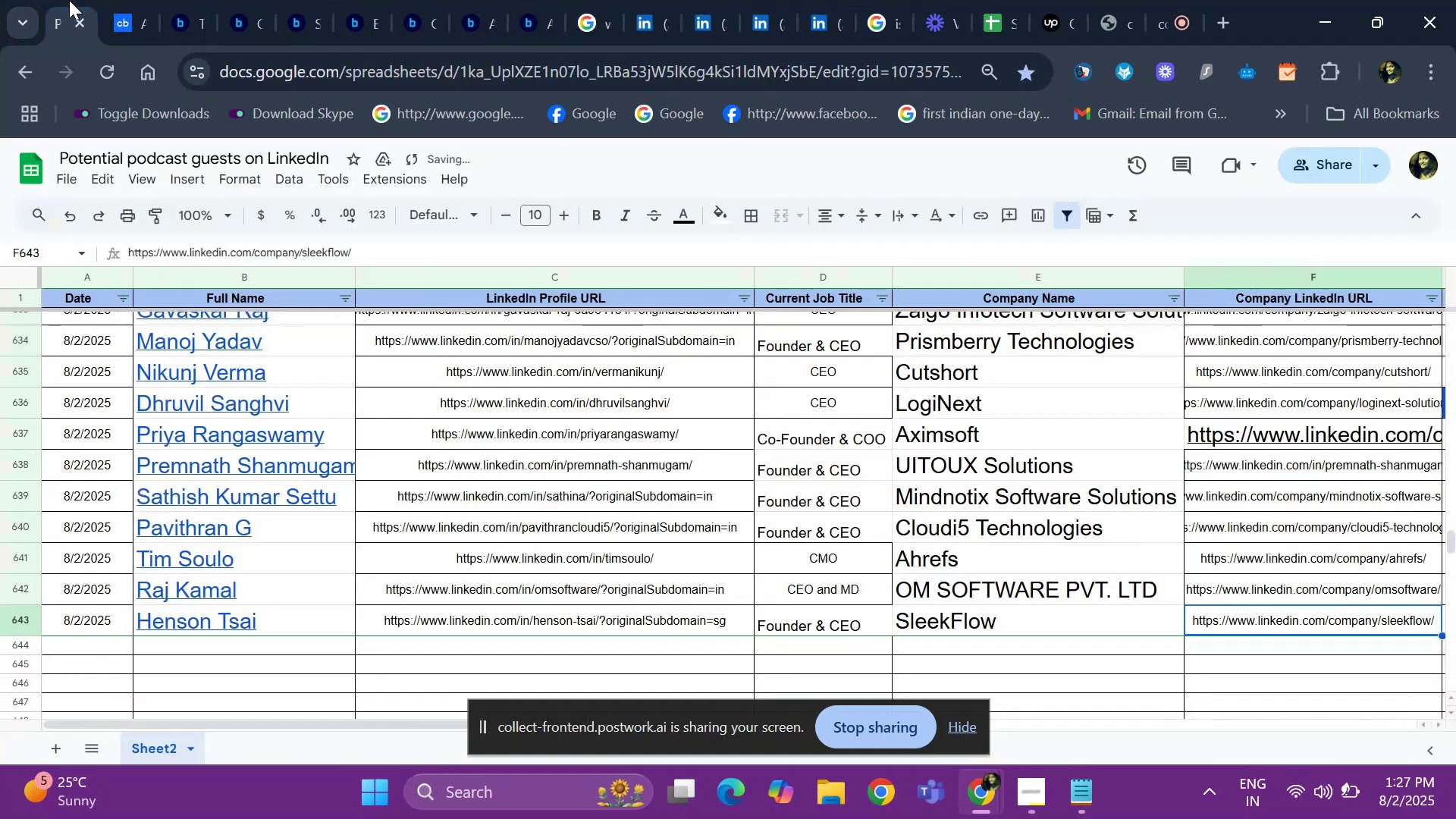 
key(ArrowRight)
 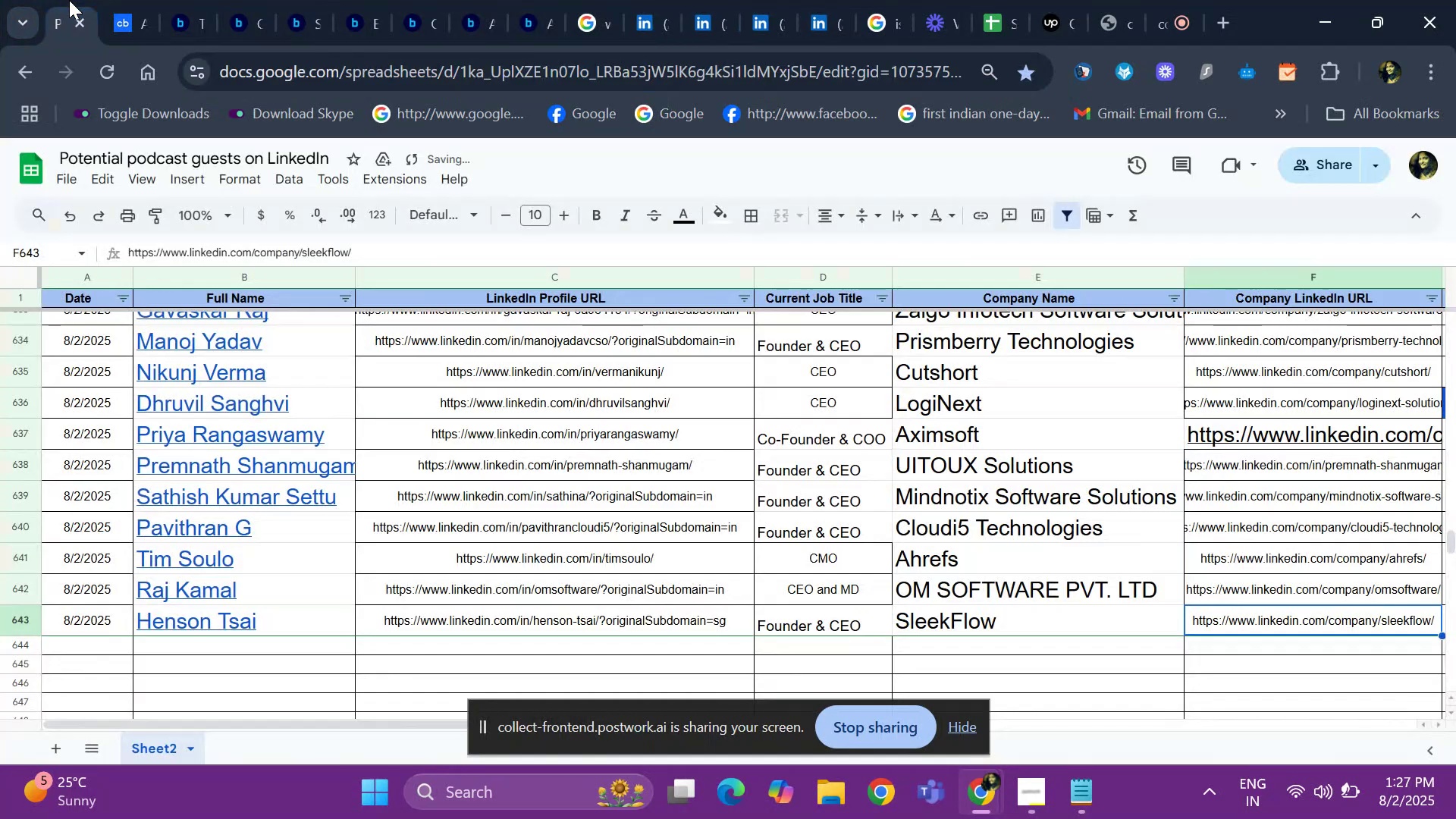 
key(ArrowRight)
 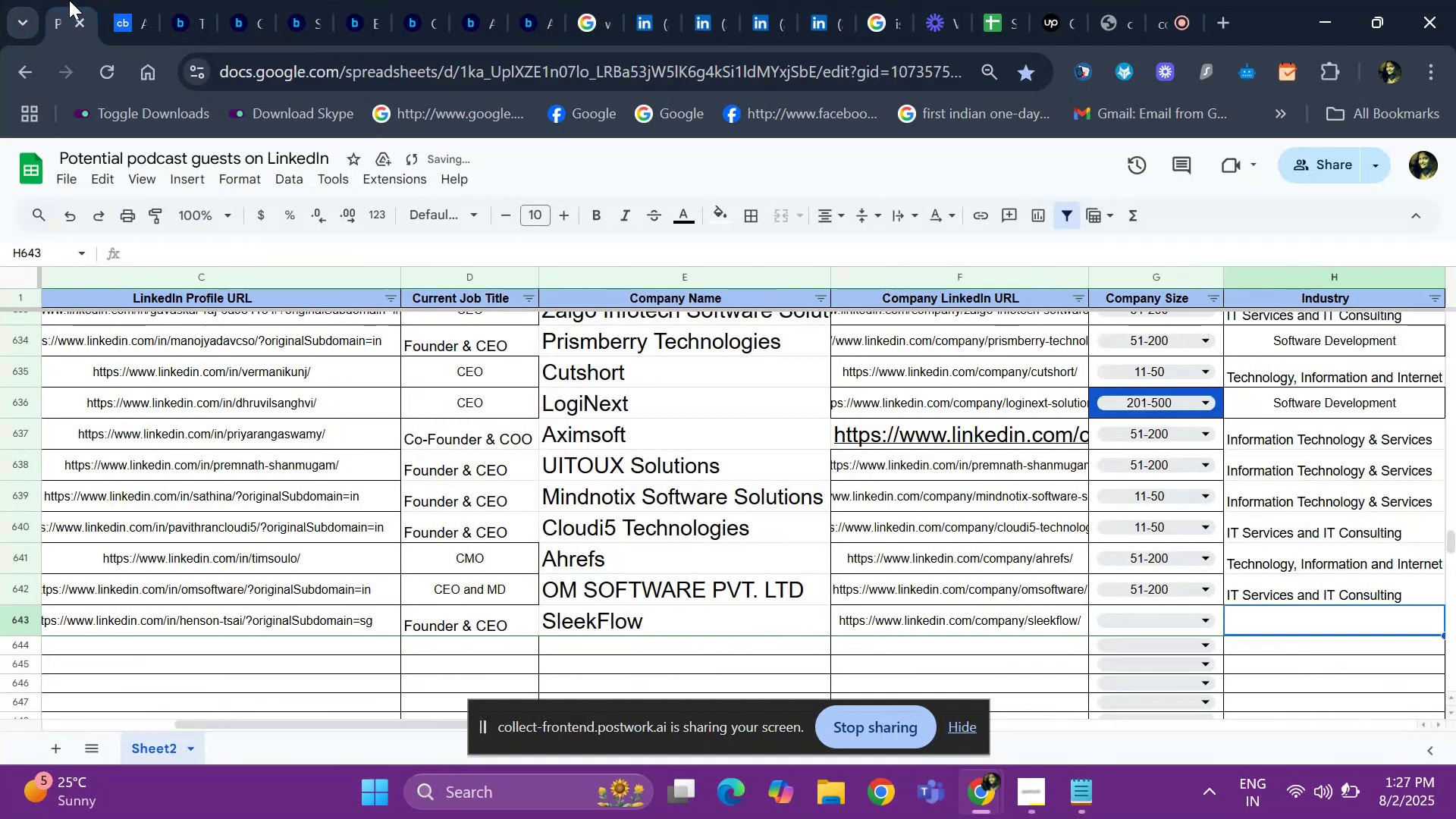 
key(ArrowRight)
 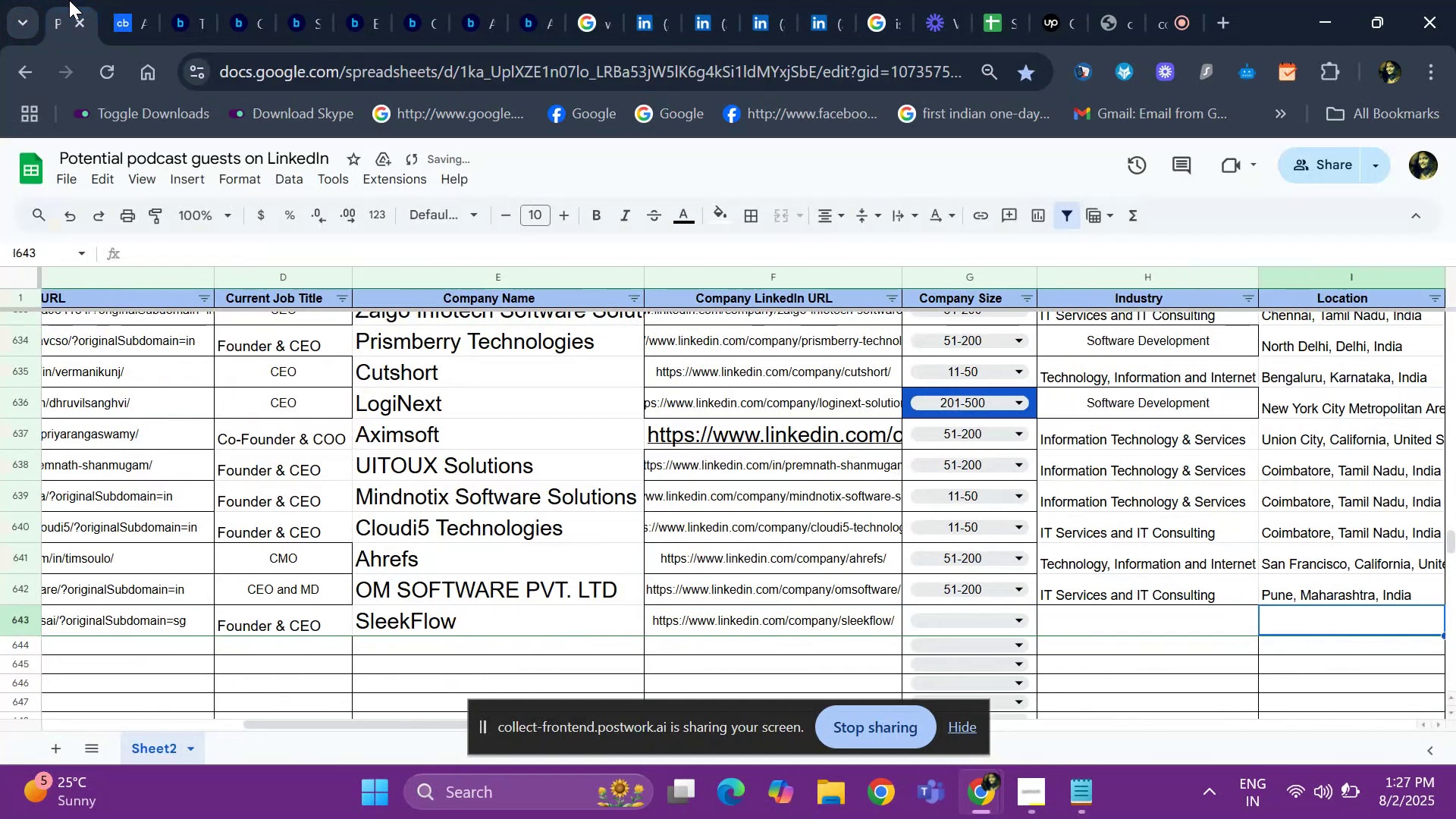 
key(ArrowRight)
 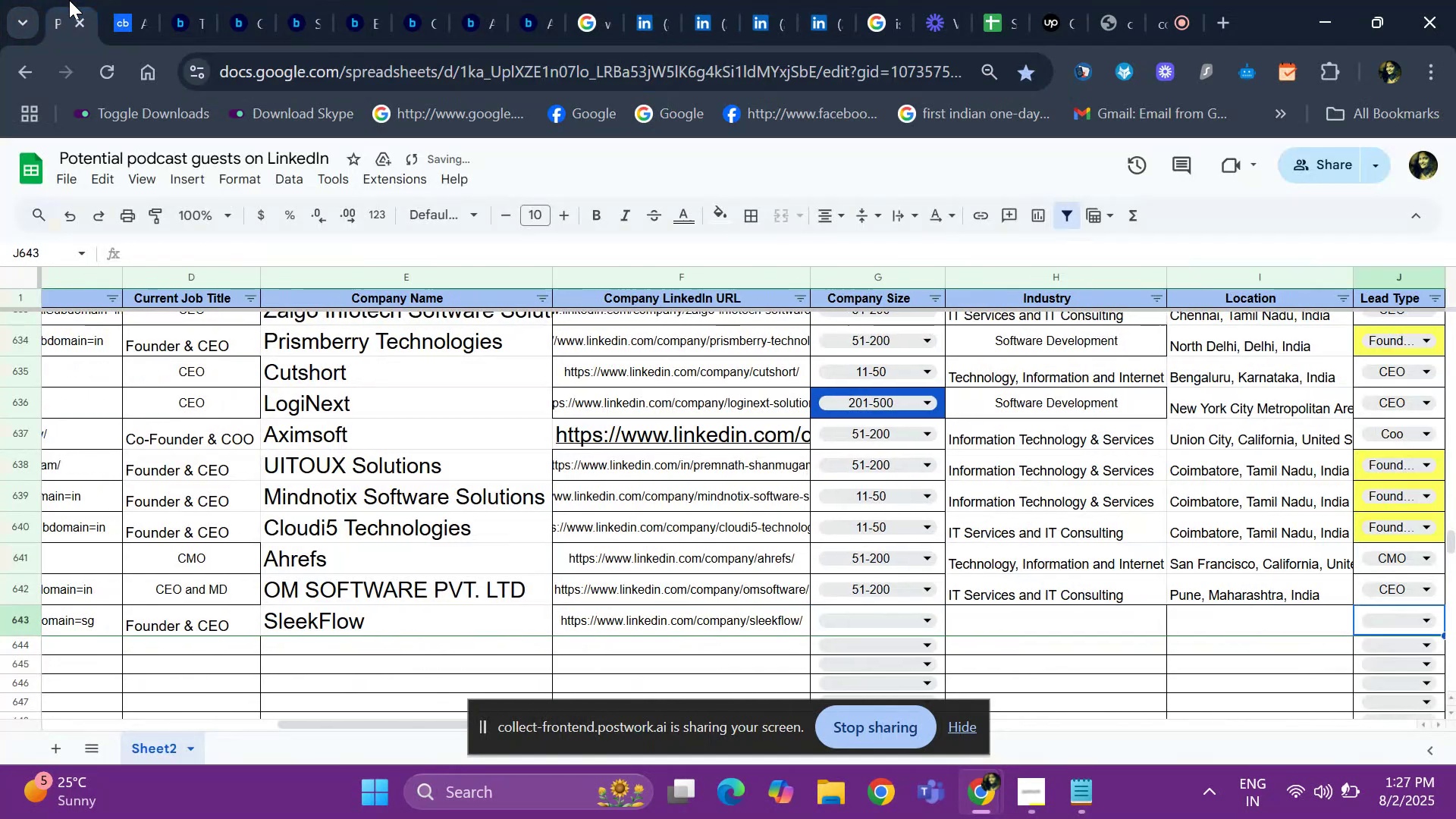 
key(ArrowLeft)
 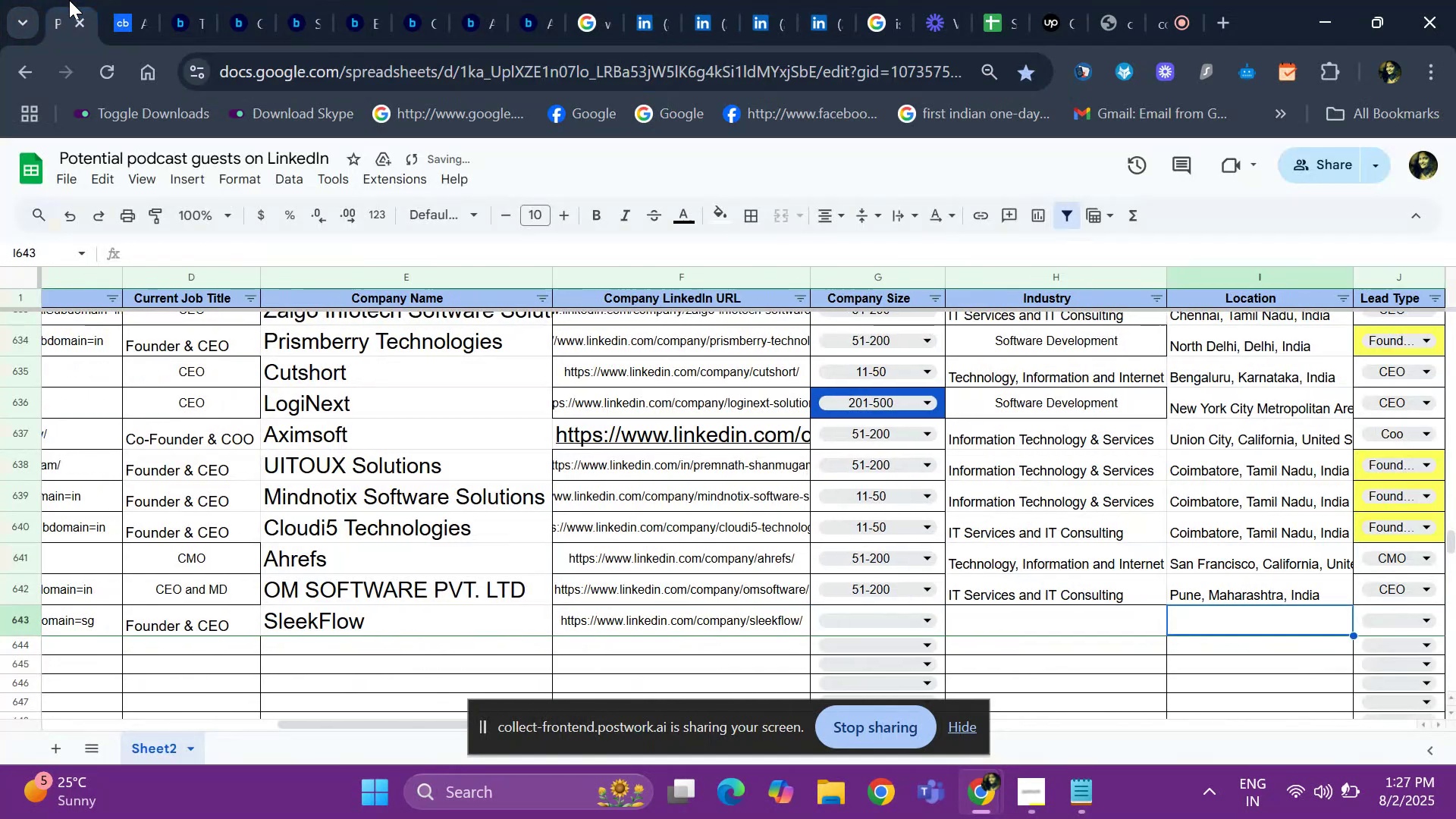 
key(ArrowLeft)
 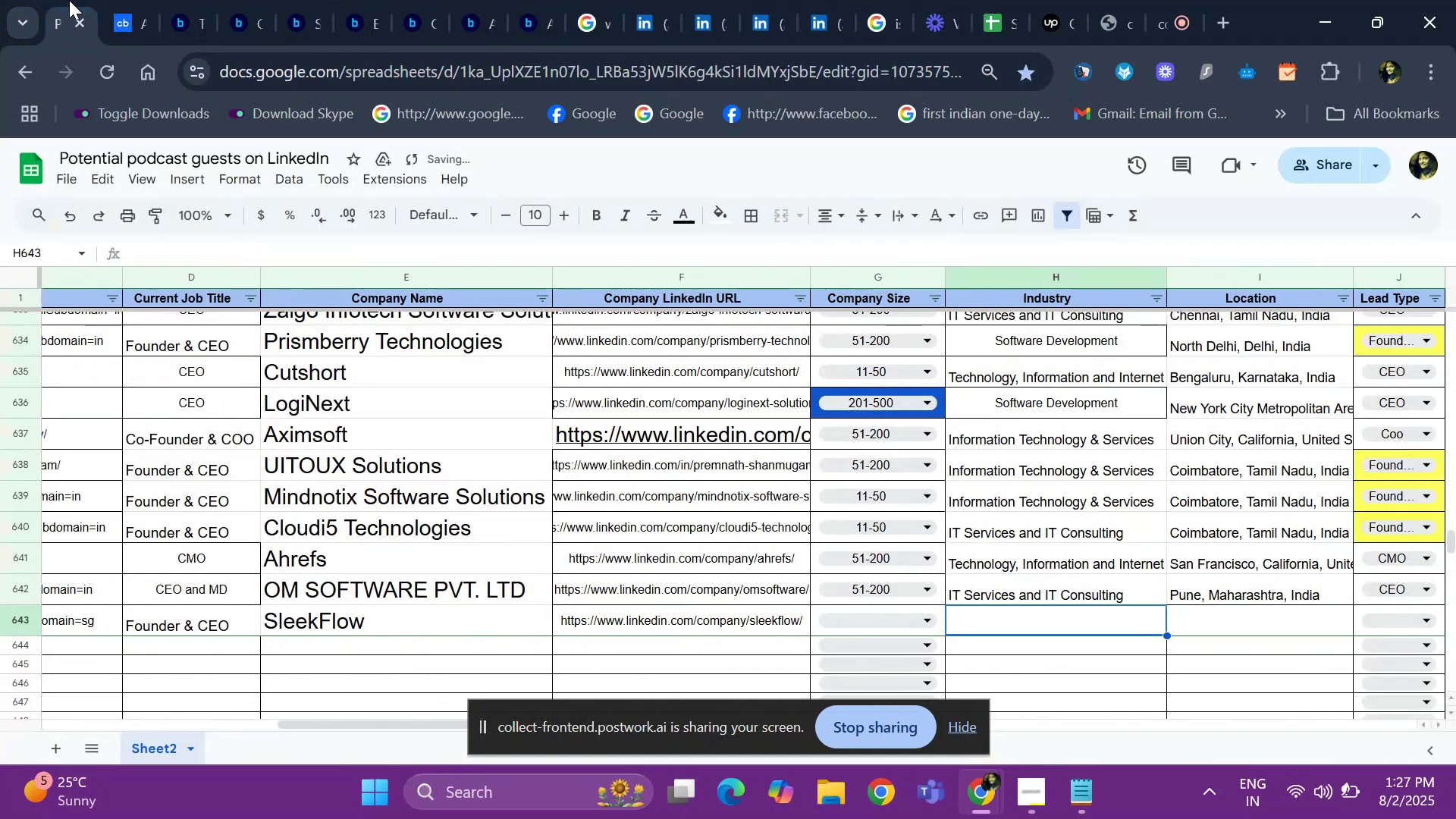 
key(ArrowLeft)
 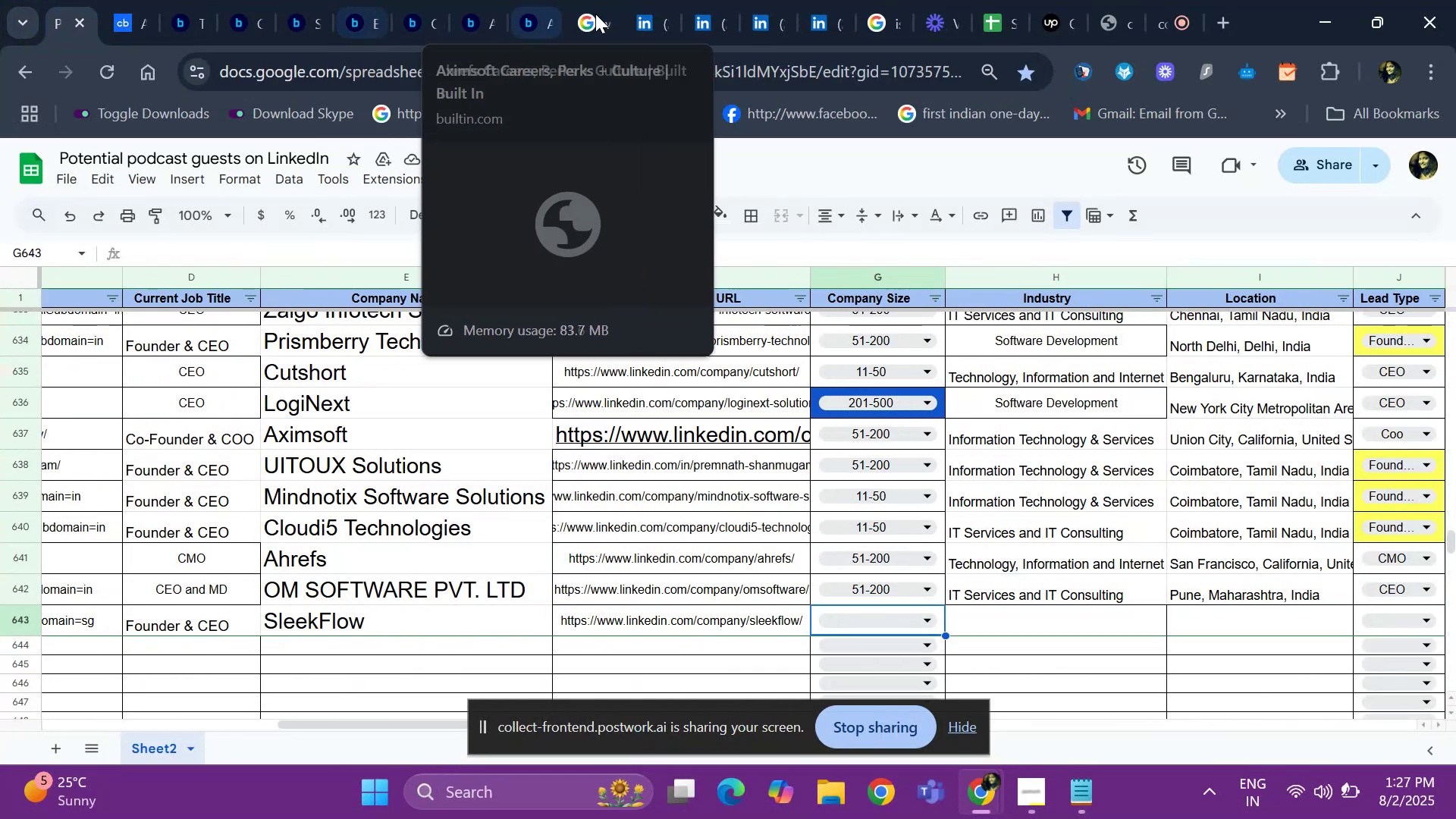 
left_click([702, 11])
 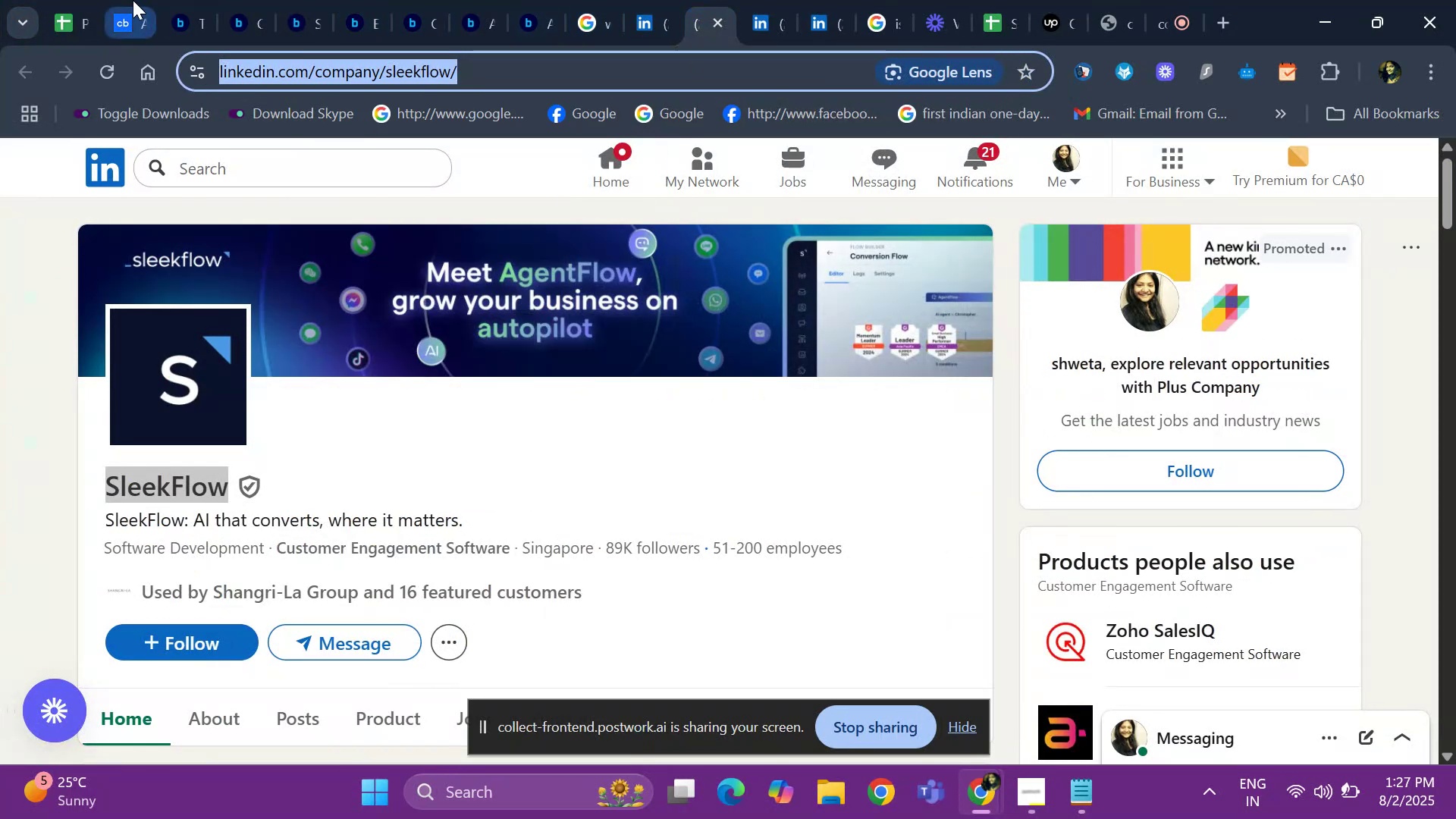 
left_click([74, 1])
 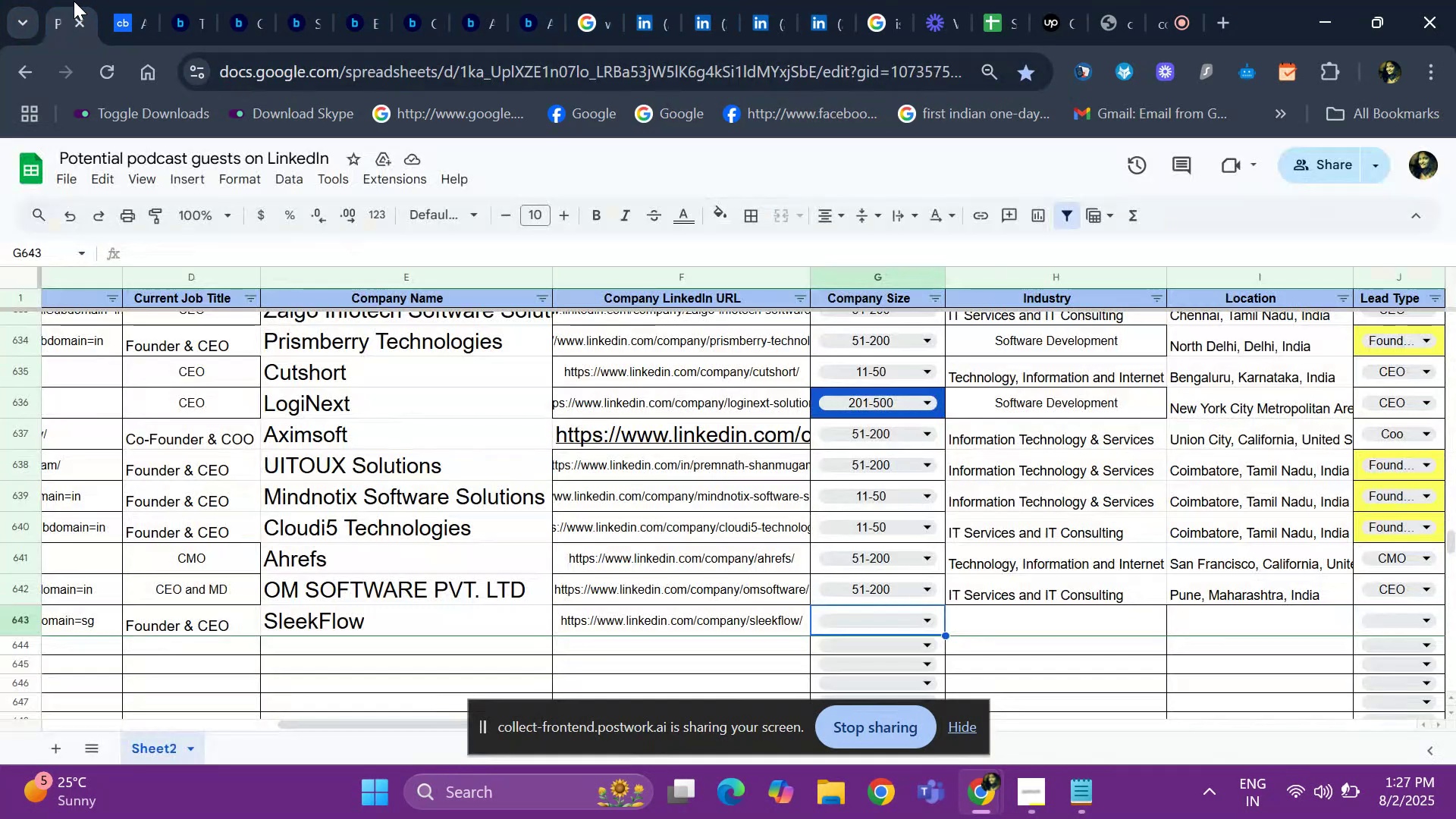 
key(Control+ControlLeft)
 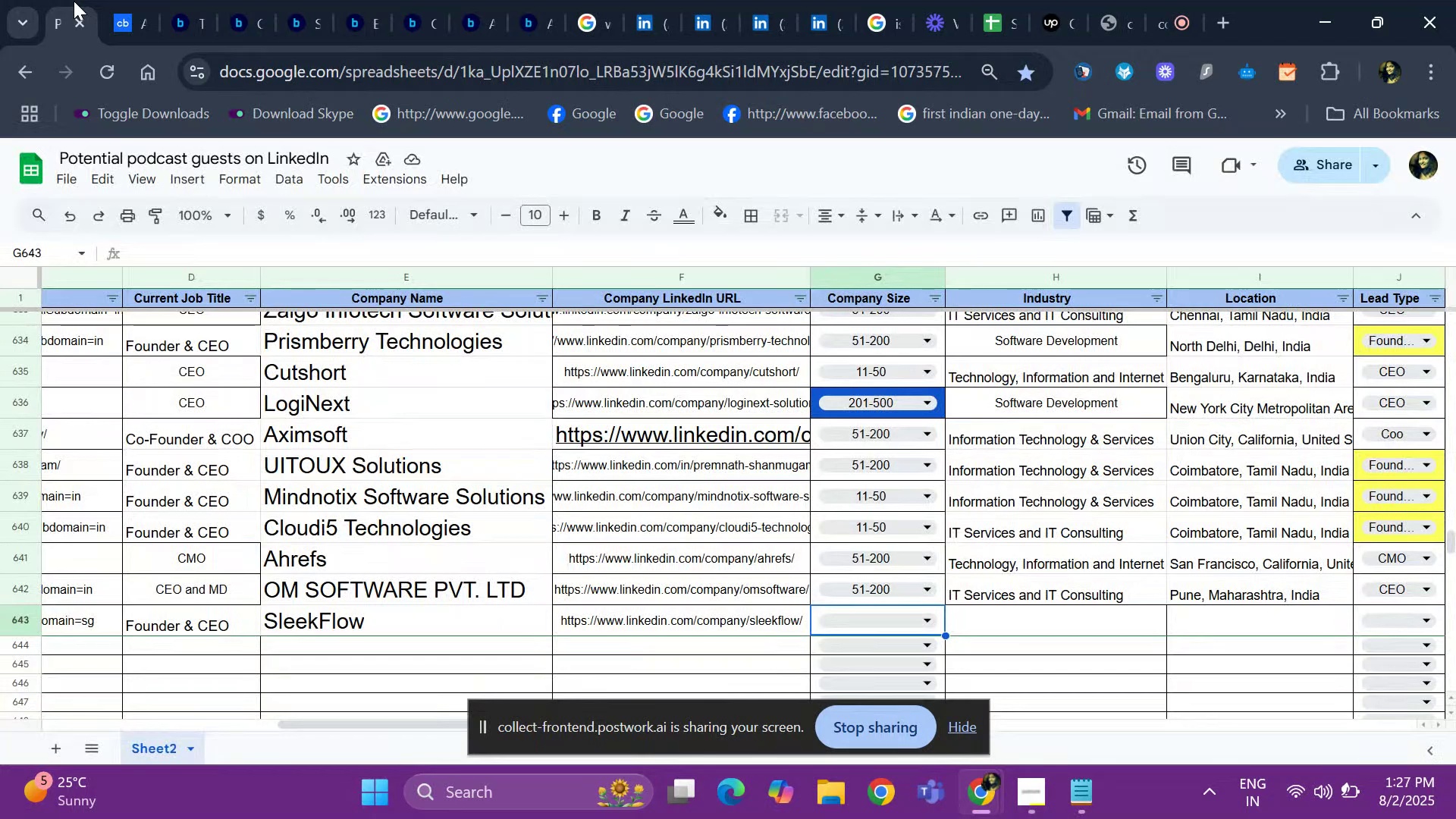 
key(Control+D)
 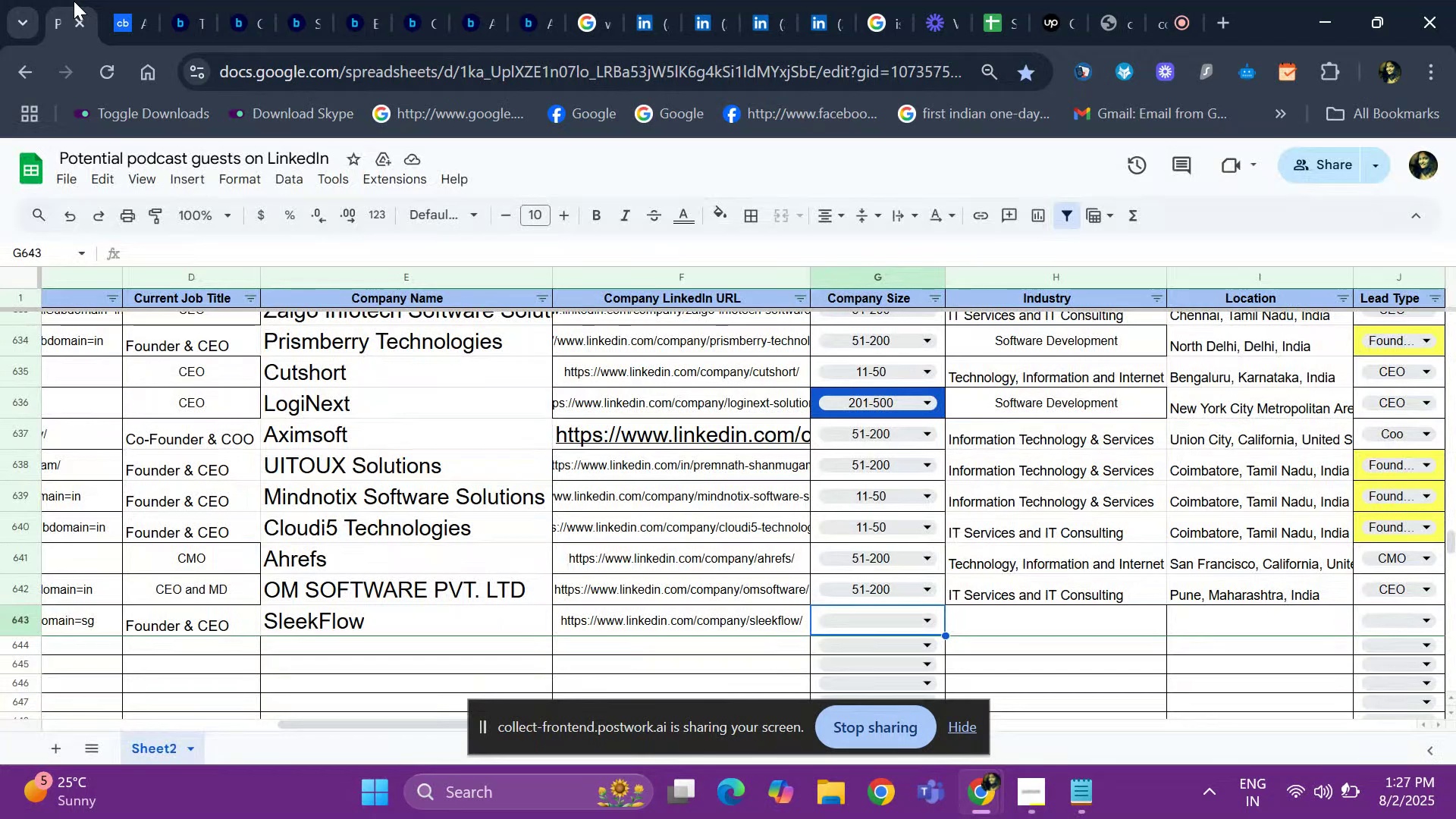 
key(ArrowRight)
 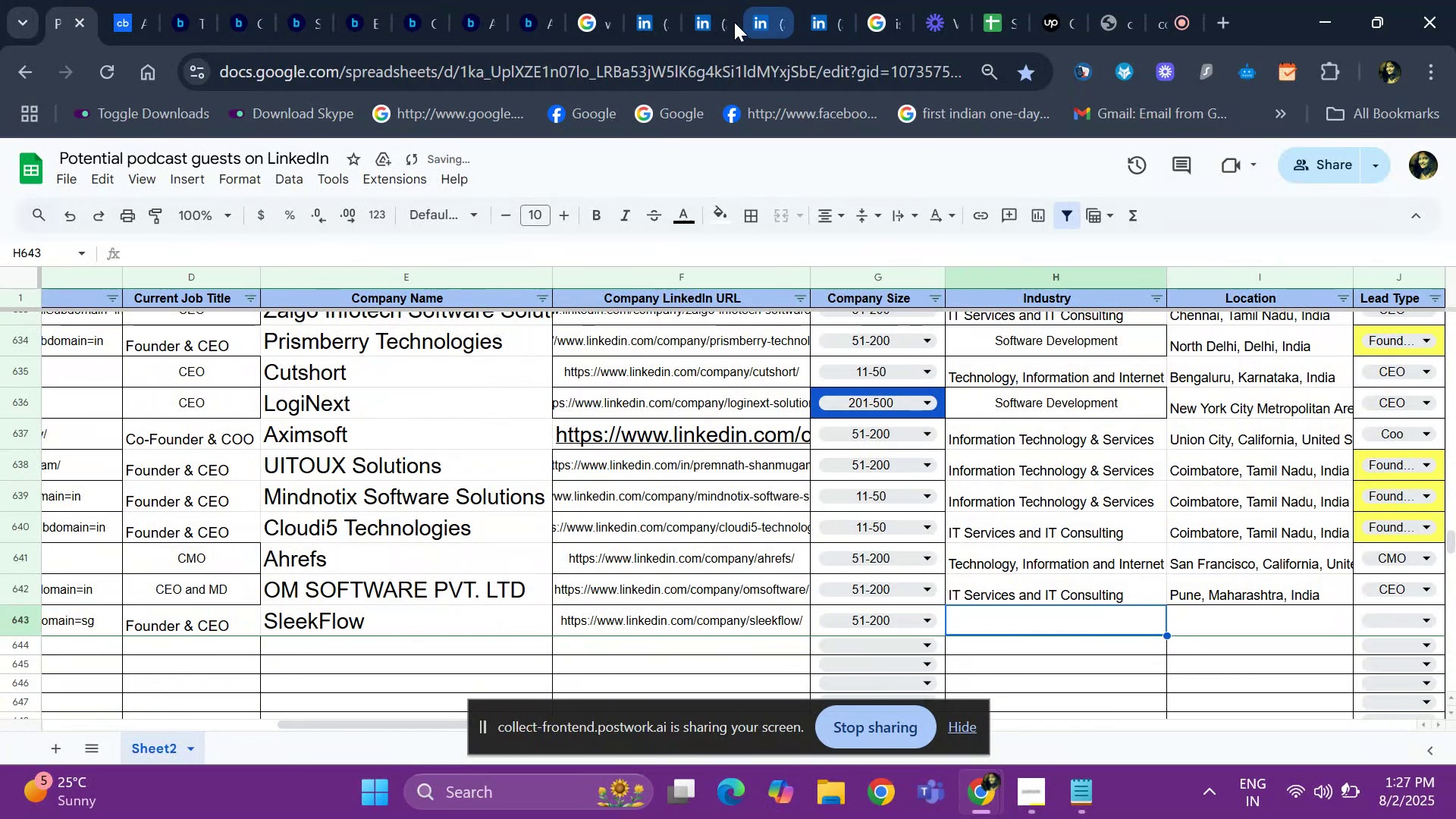 
left_click([714, 23])
 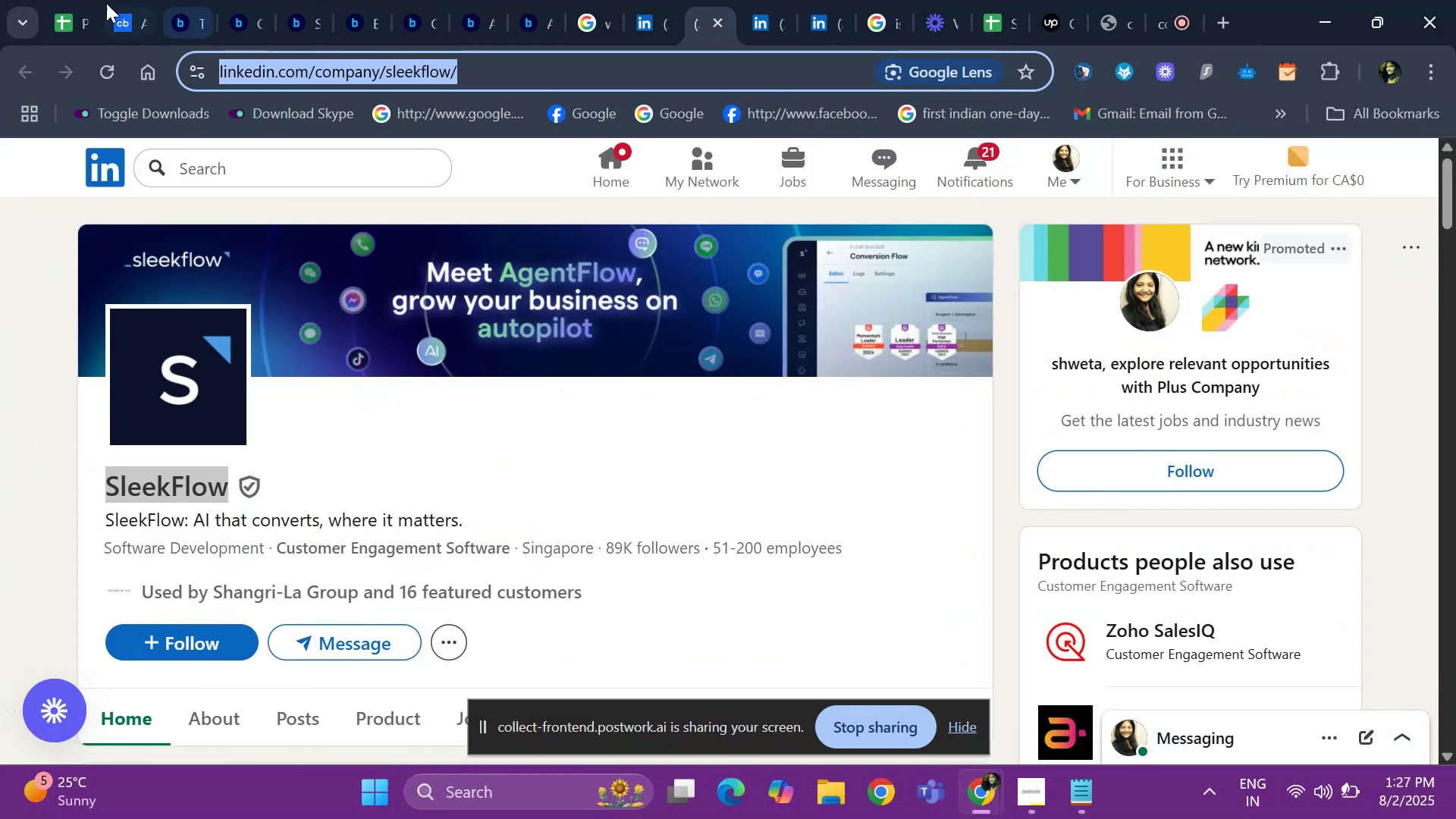 
left_click([64, 6])
 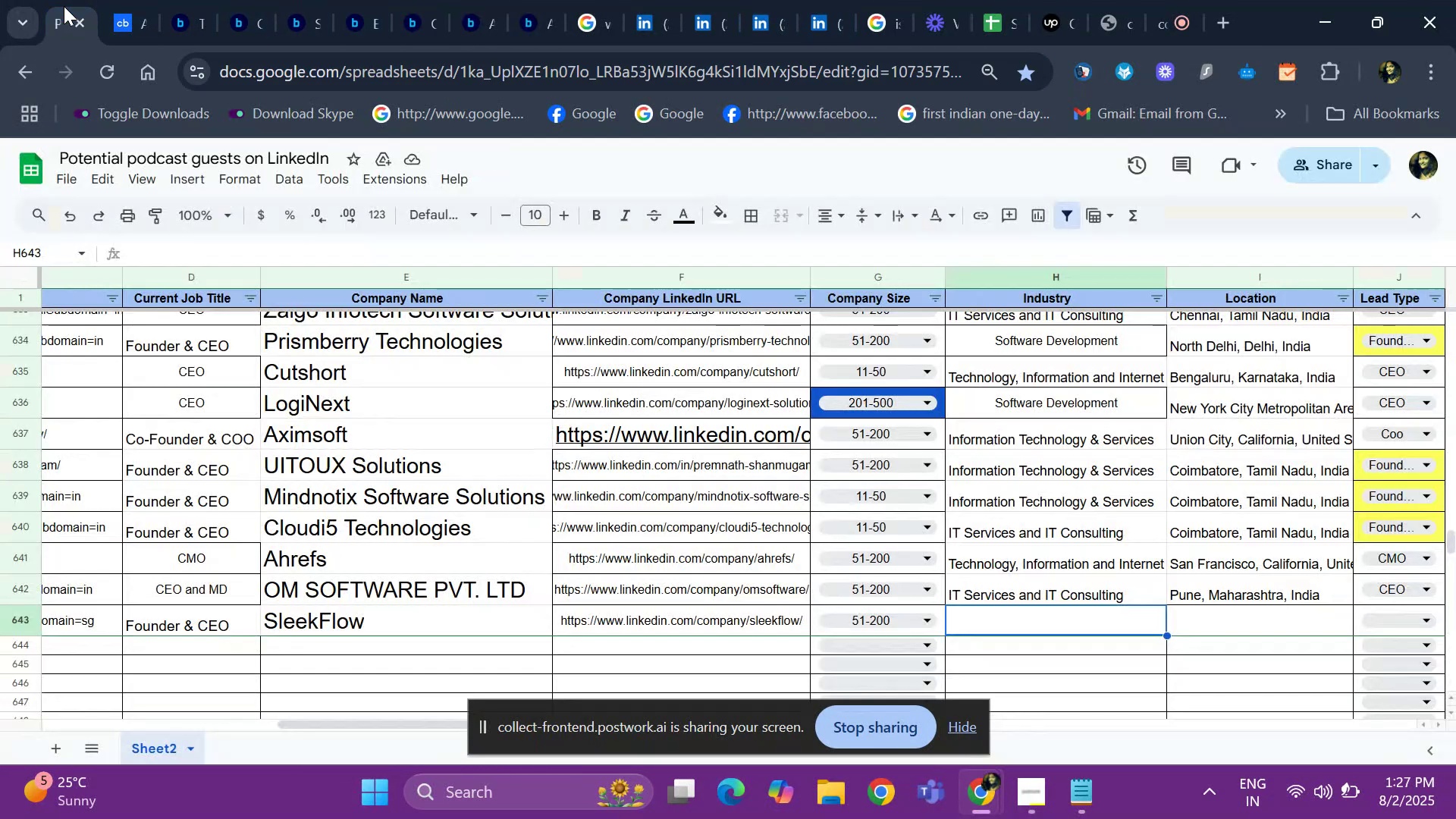 
type(so)
 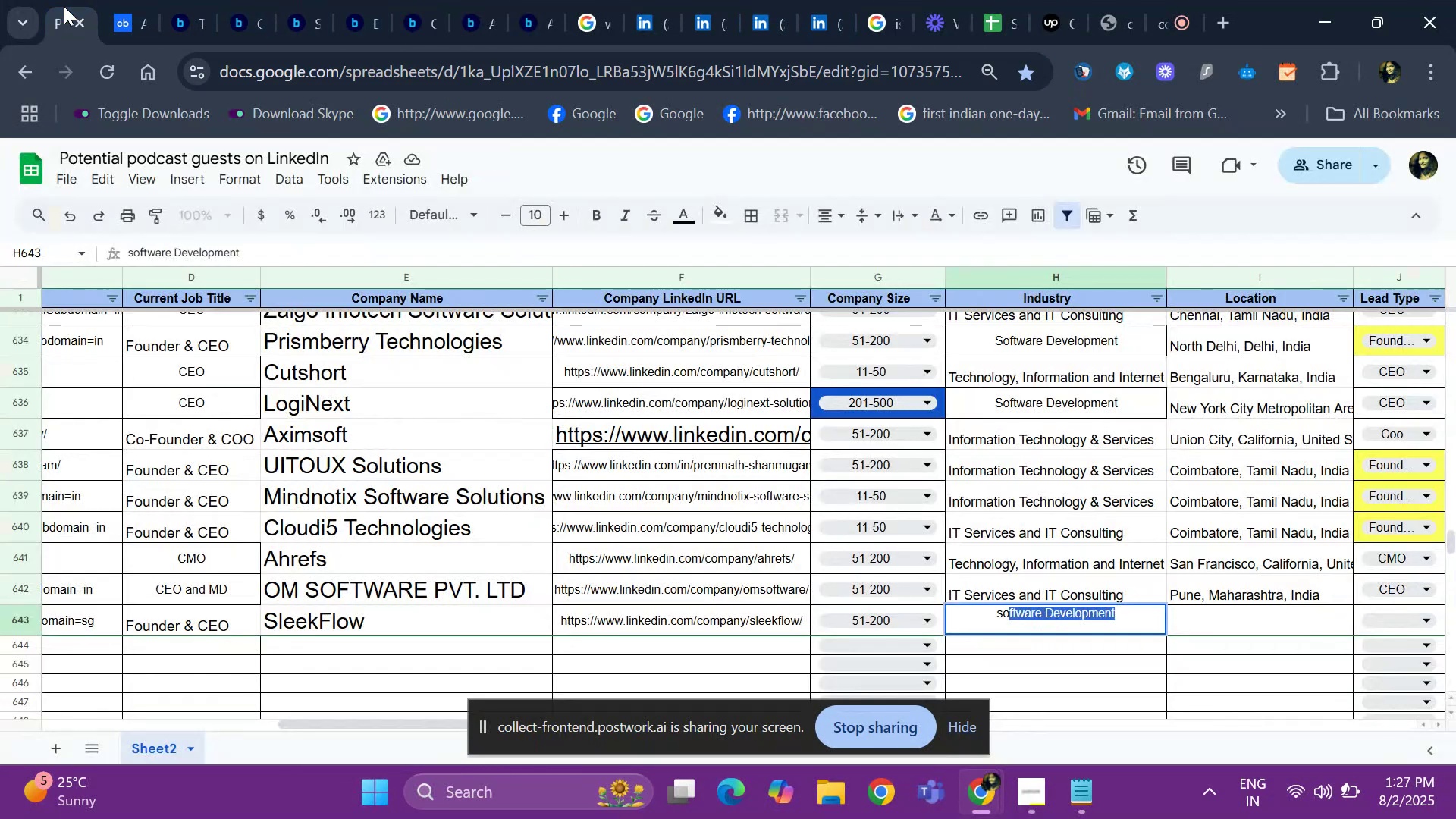 
key(Enter)
 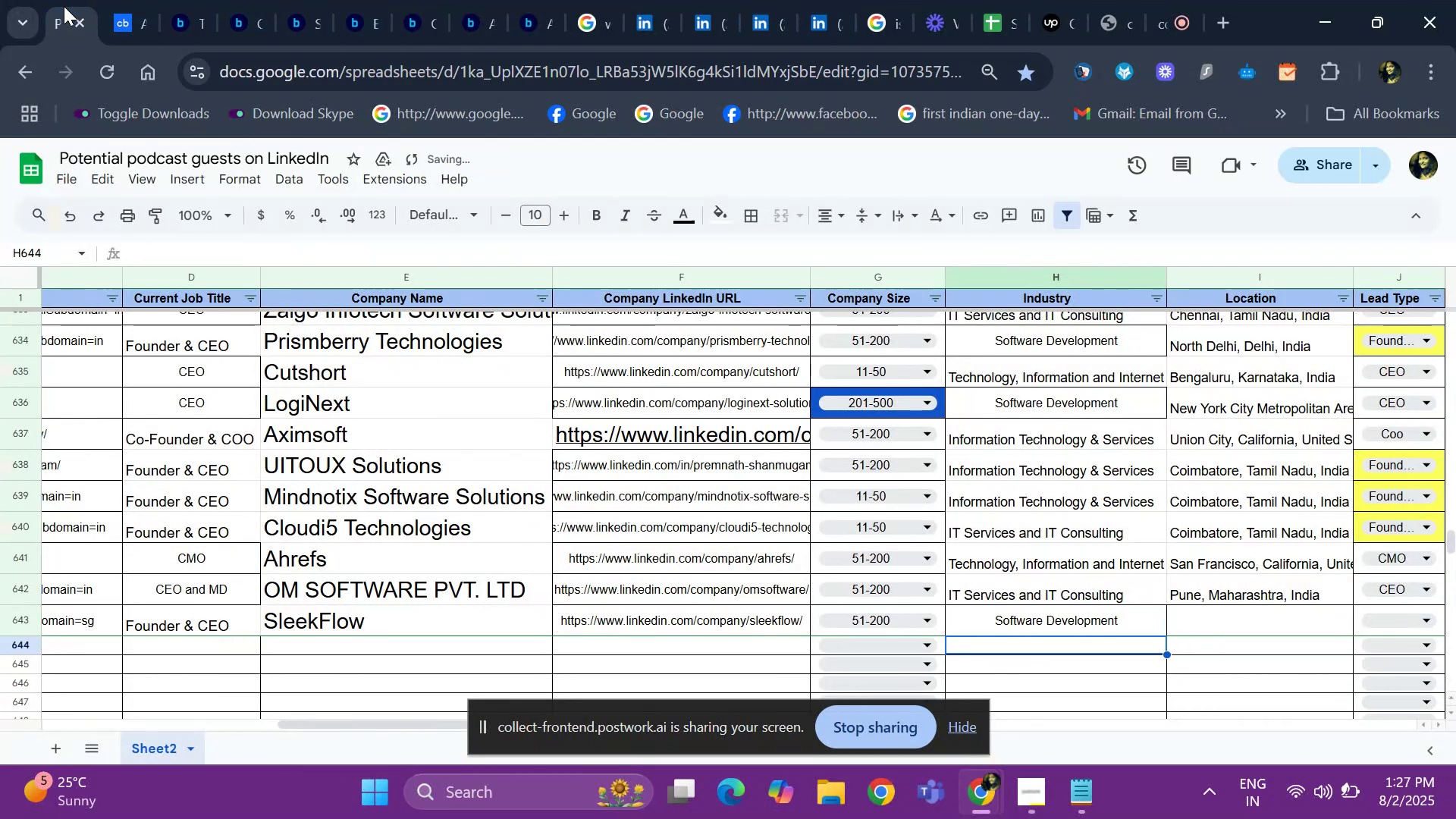 
key(ArrowUp)
 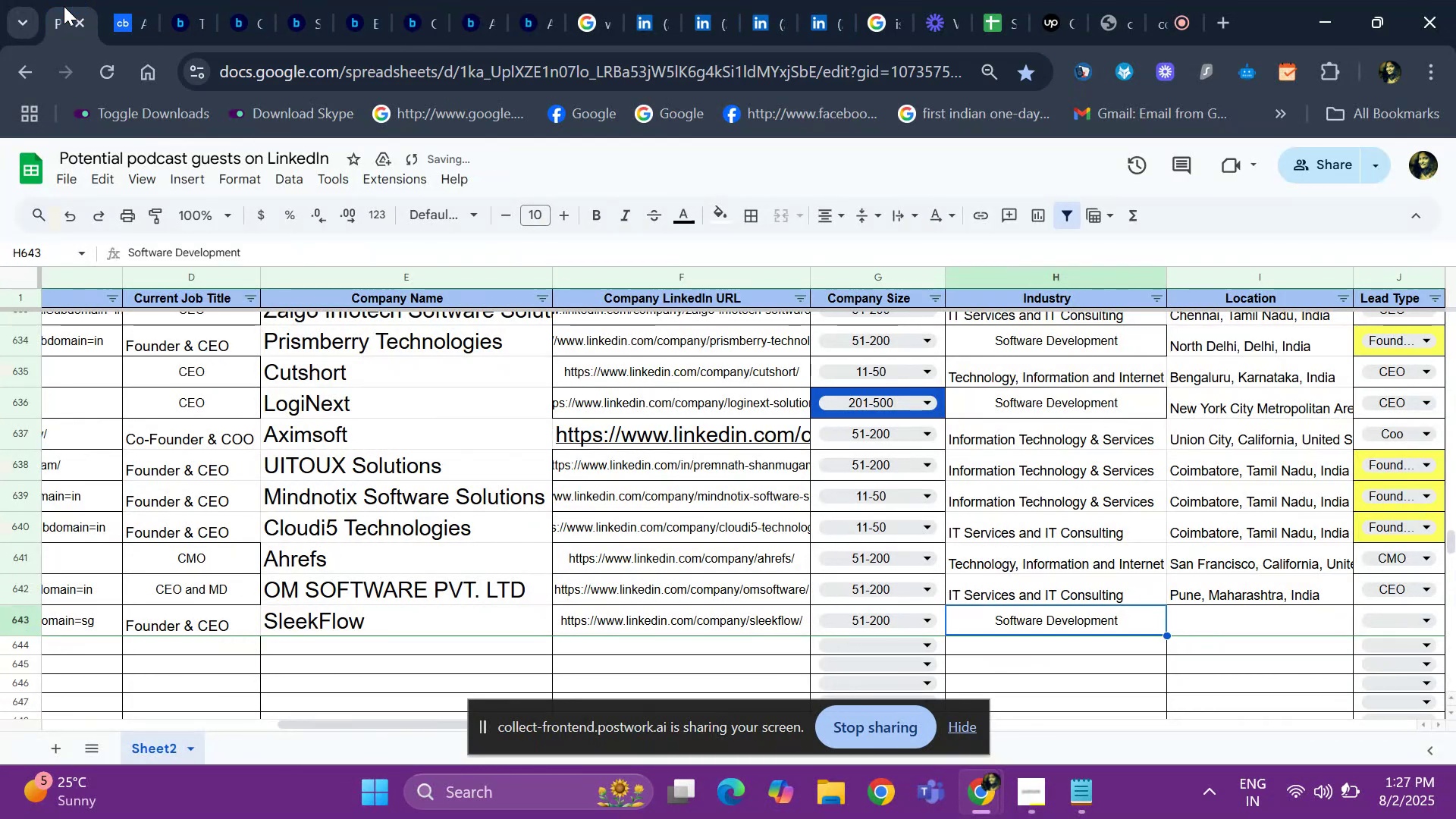 
key(ArrowRight)
 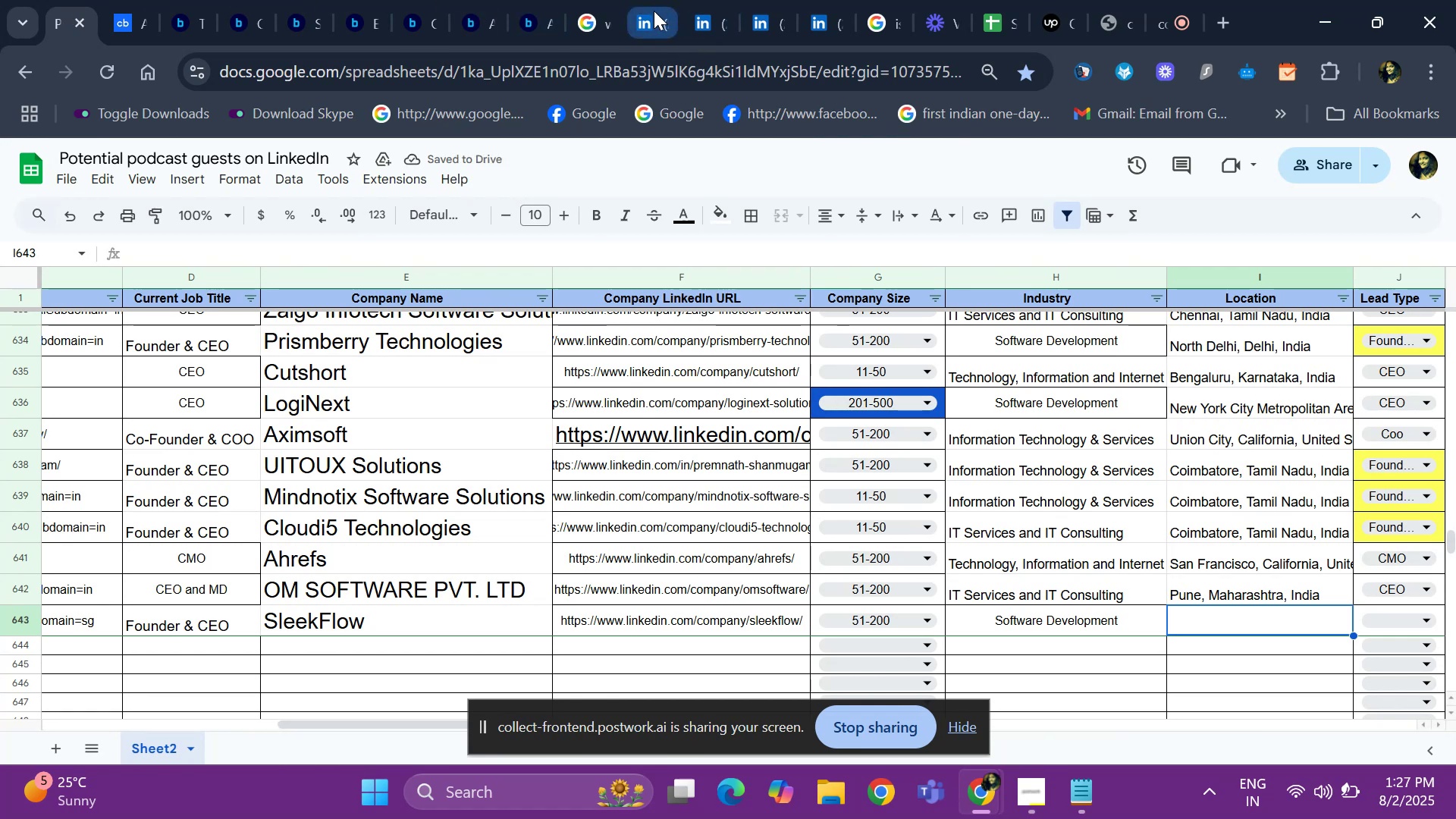 
left_click([715, 15])
 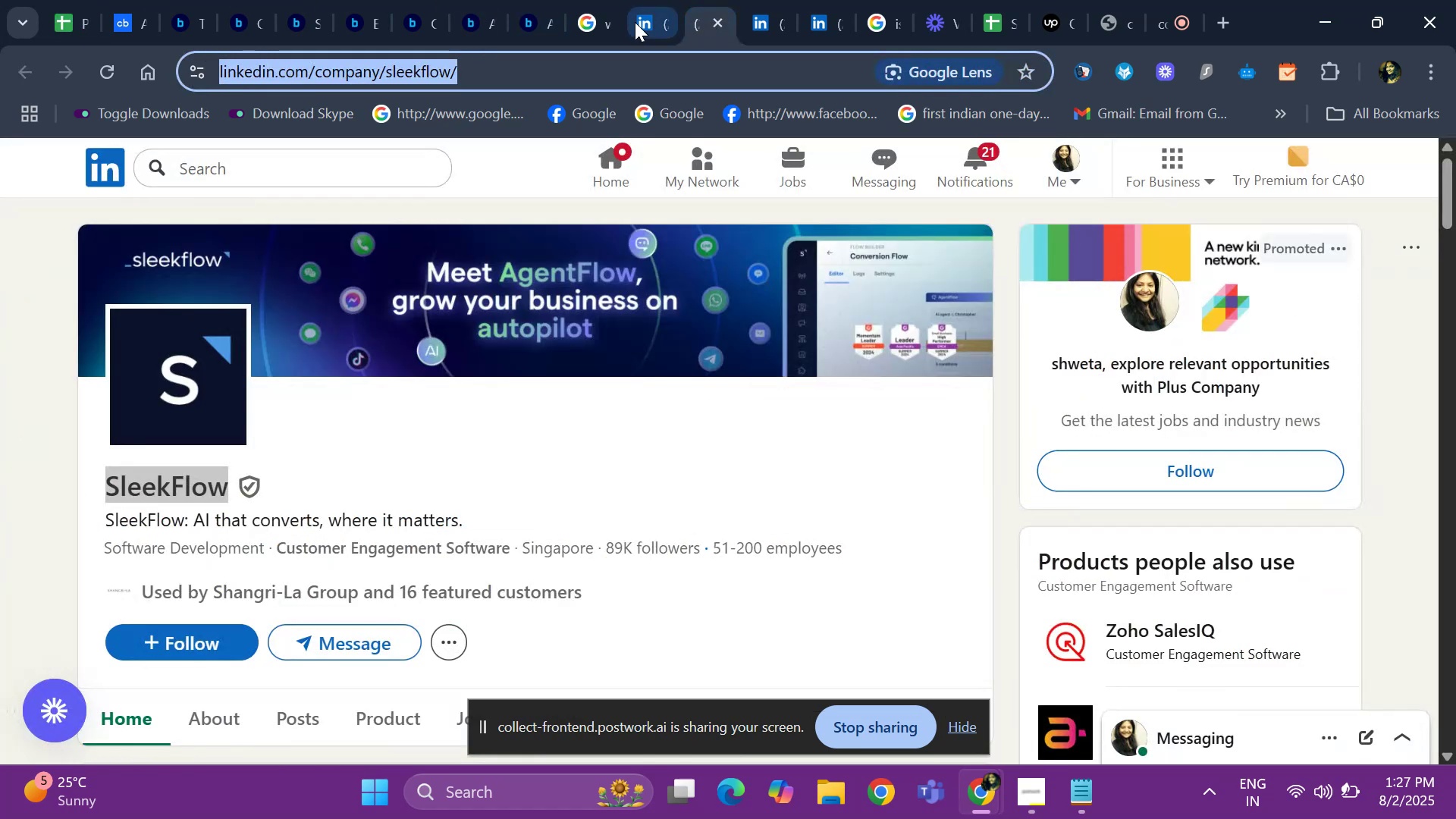 
left_click([628, 21])
 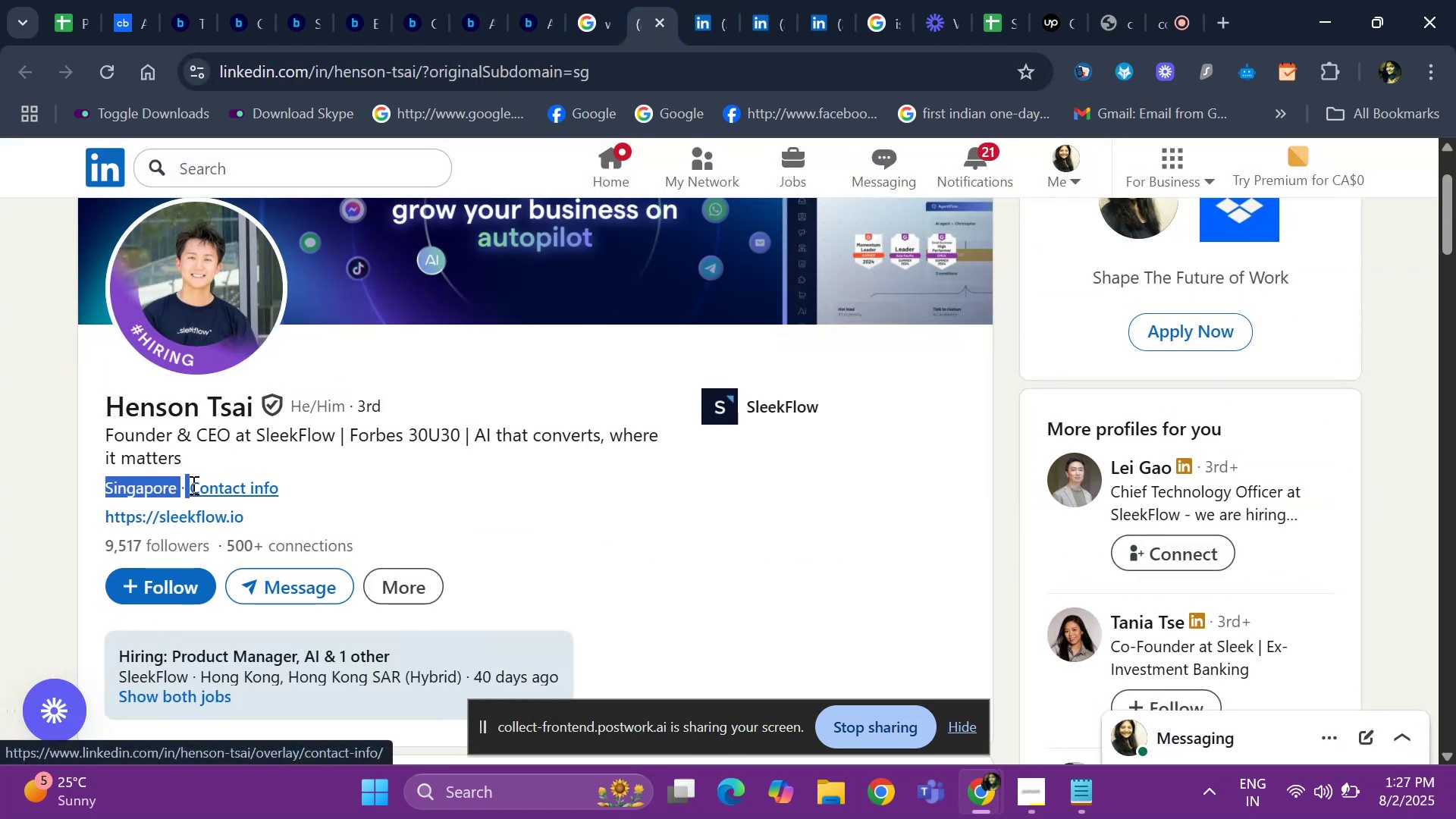 
key(Control+ControlLeft)
 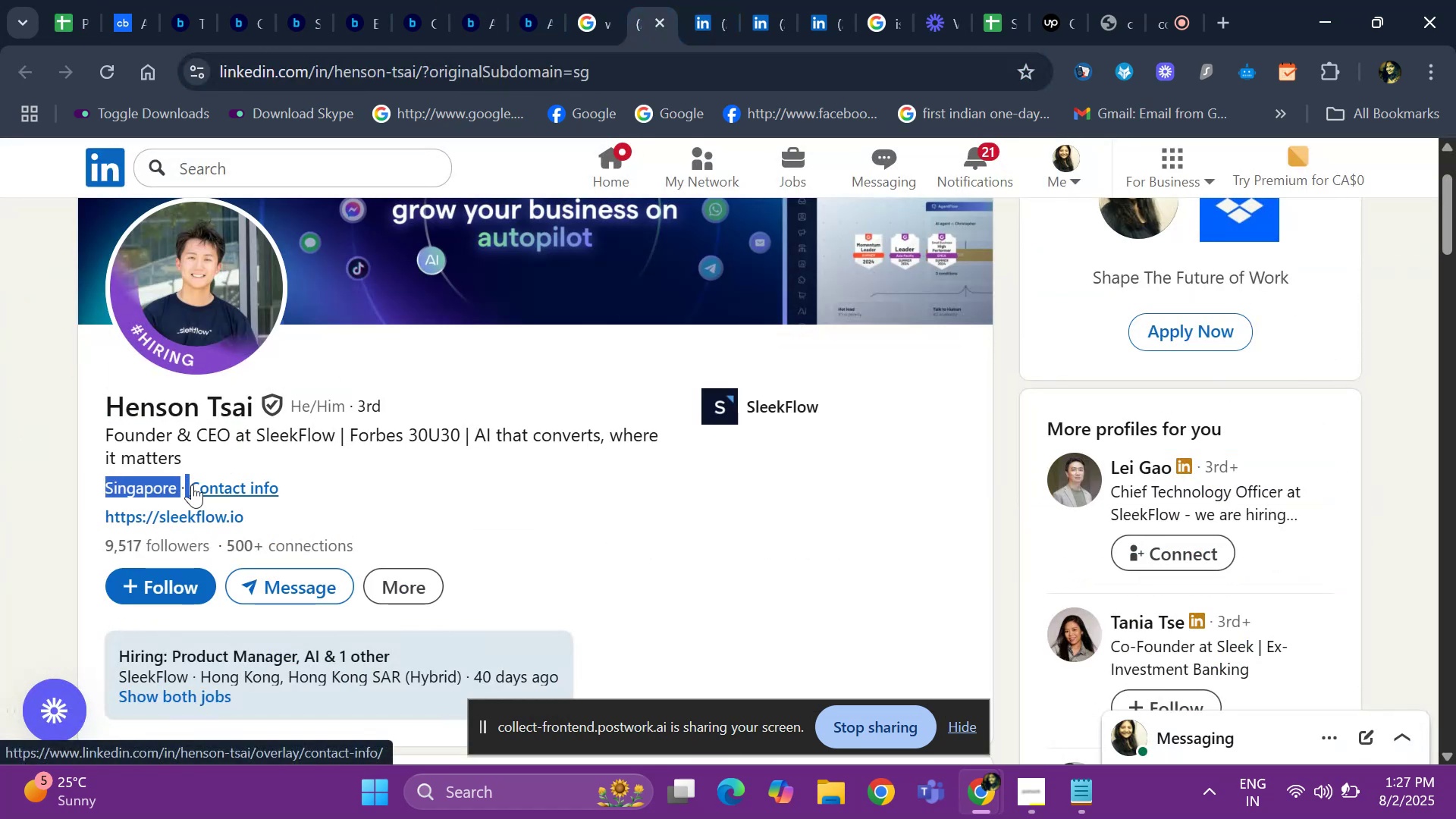 
key(Control+C)
 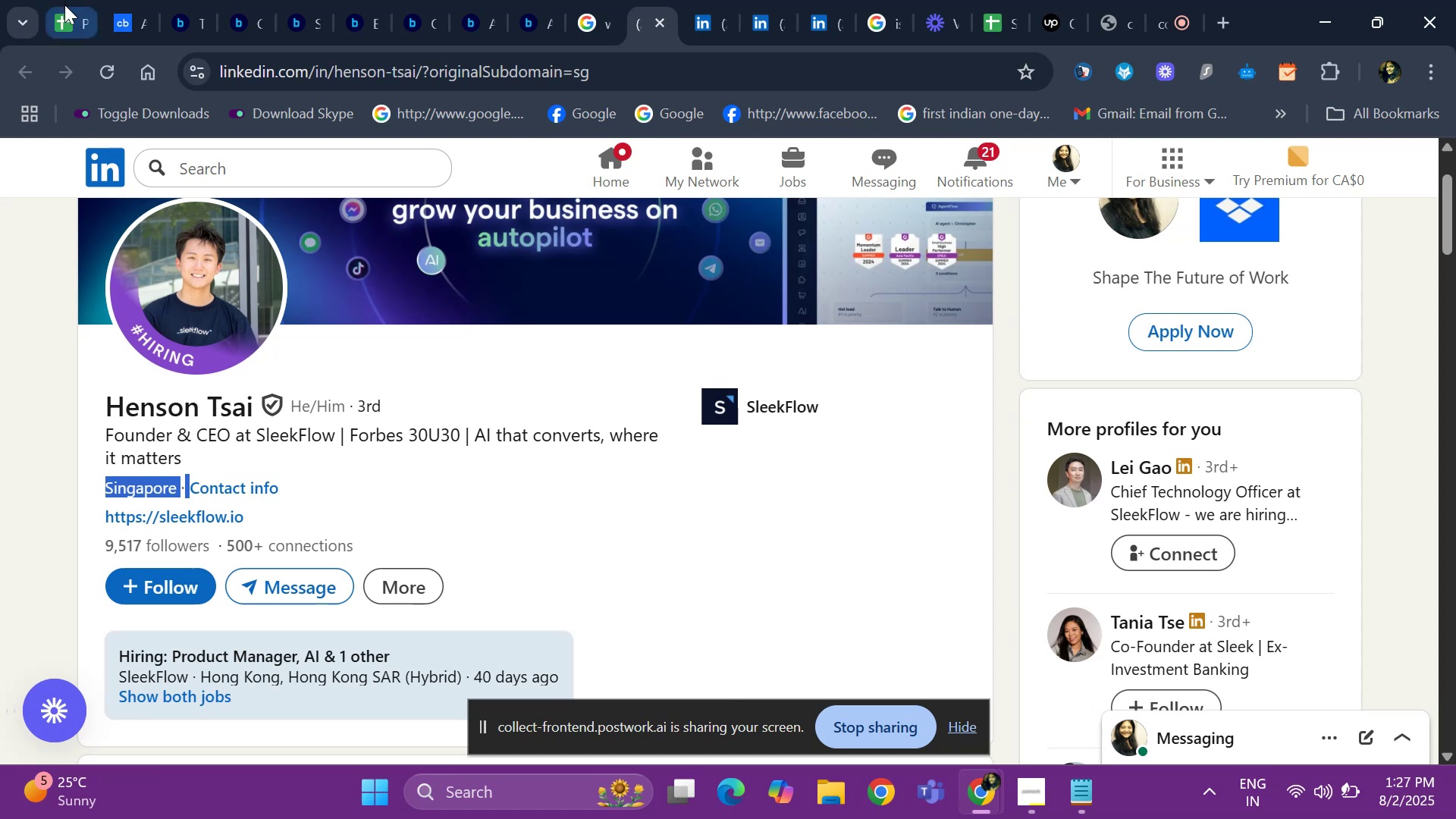 
left_click([64, 5])
 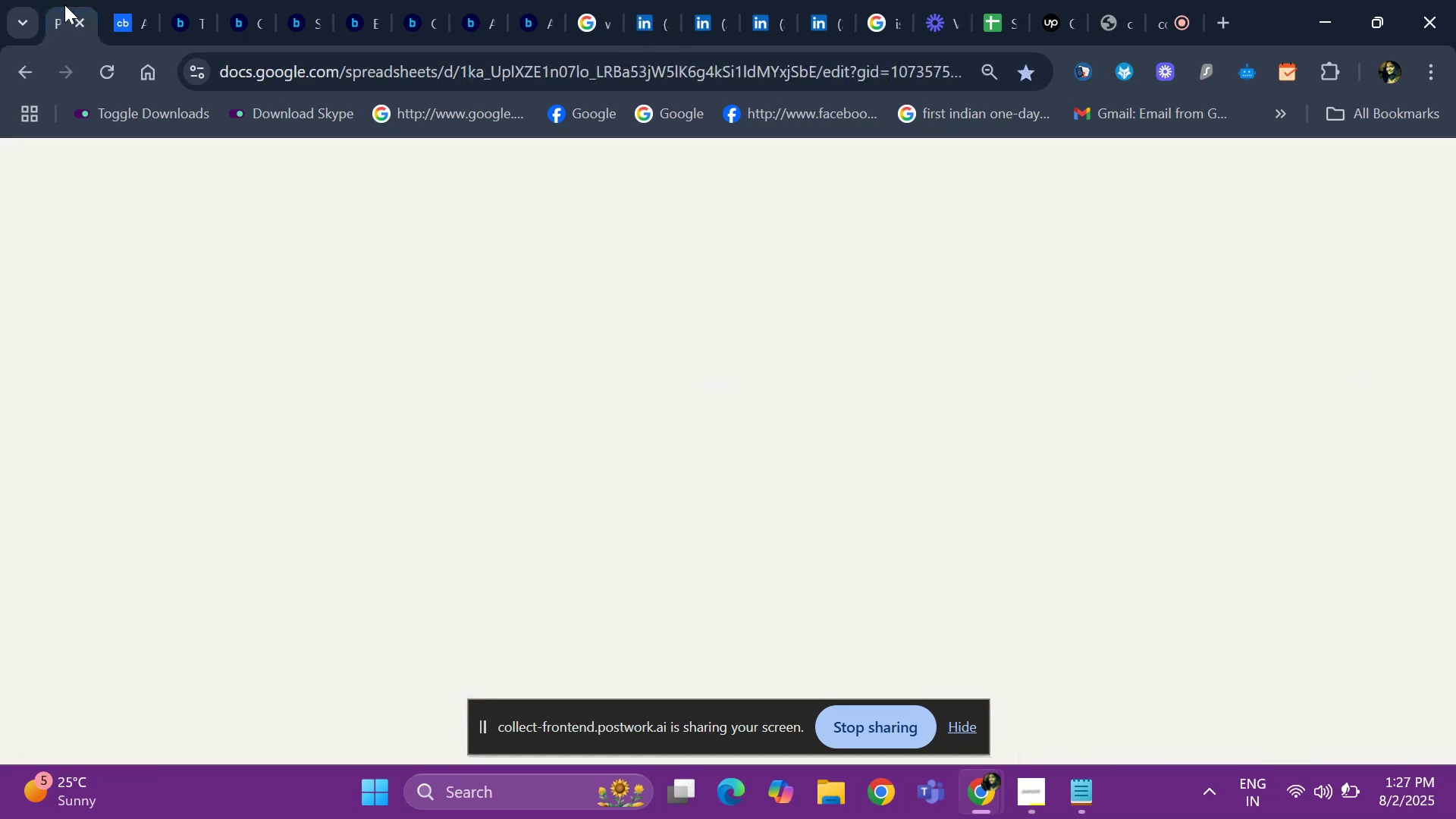 
key(Control+V)
 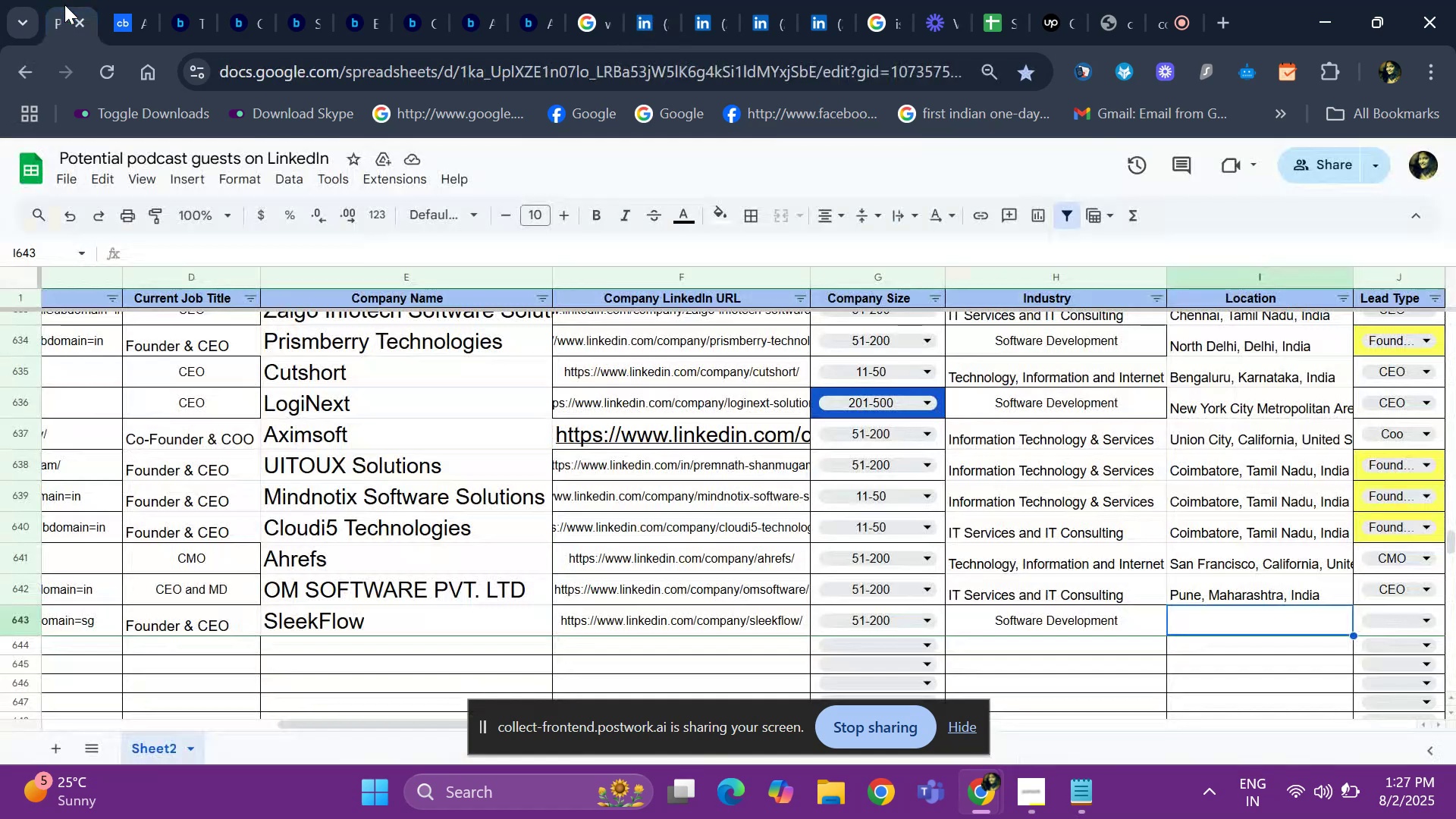 
key(ArrowRight)
 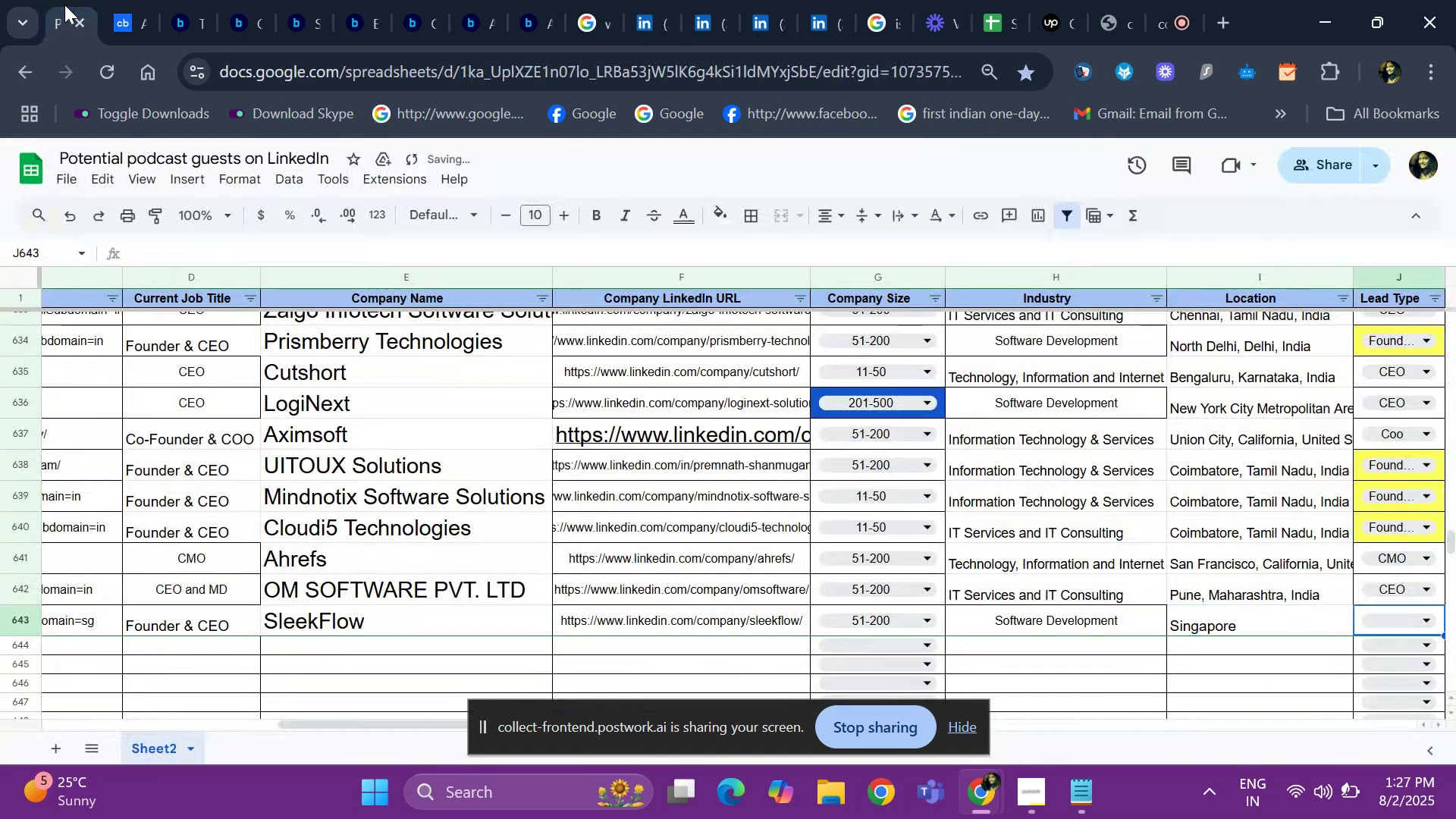 
key(ArrowRight)
 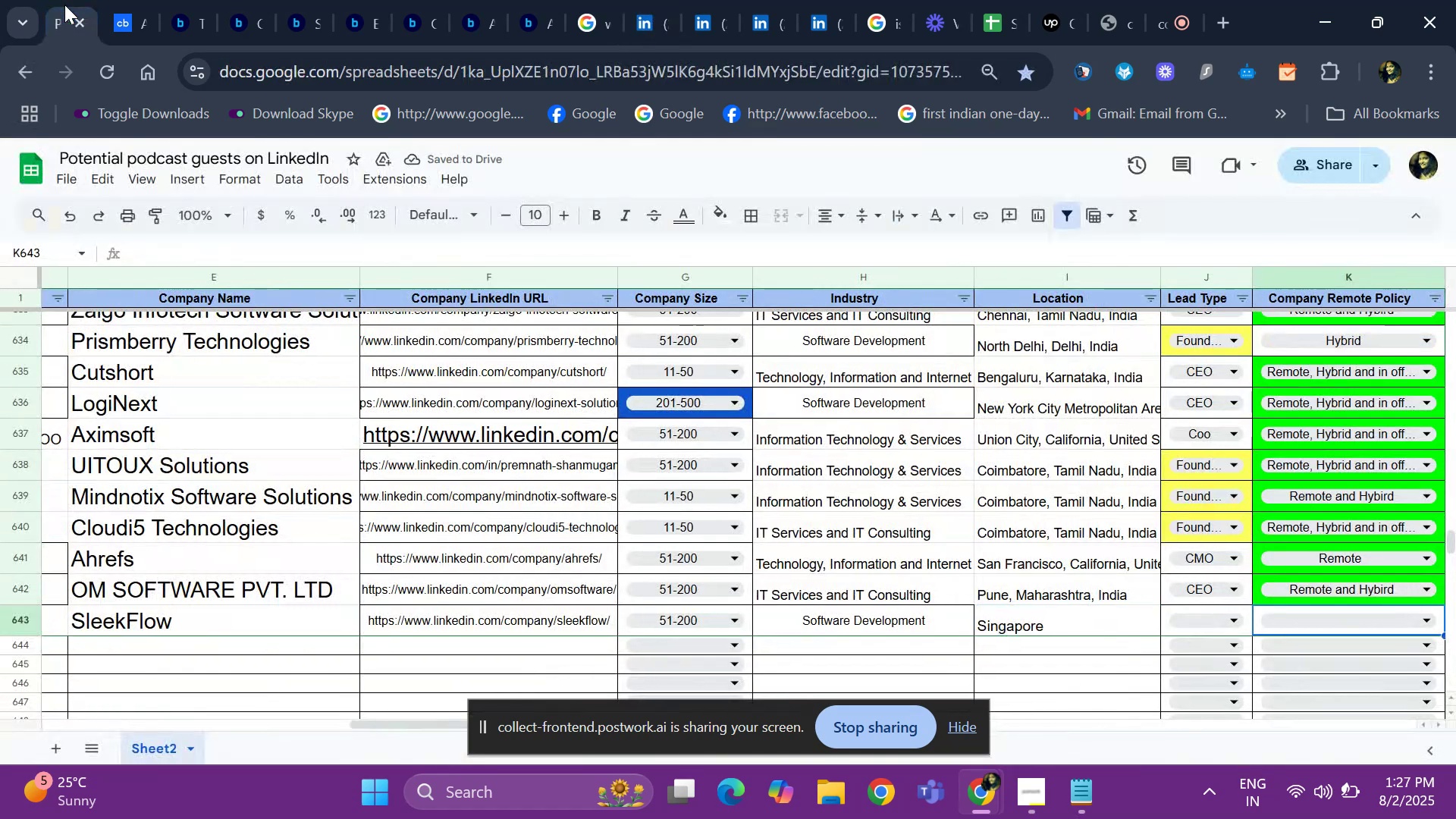 
hold_key(key=ArrowLeft, duration=0.81)
 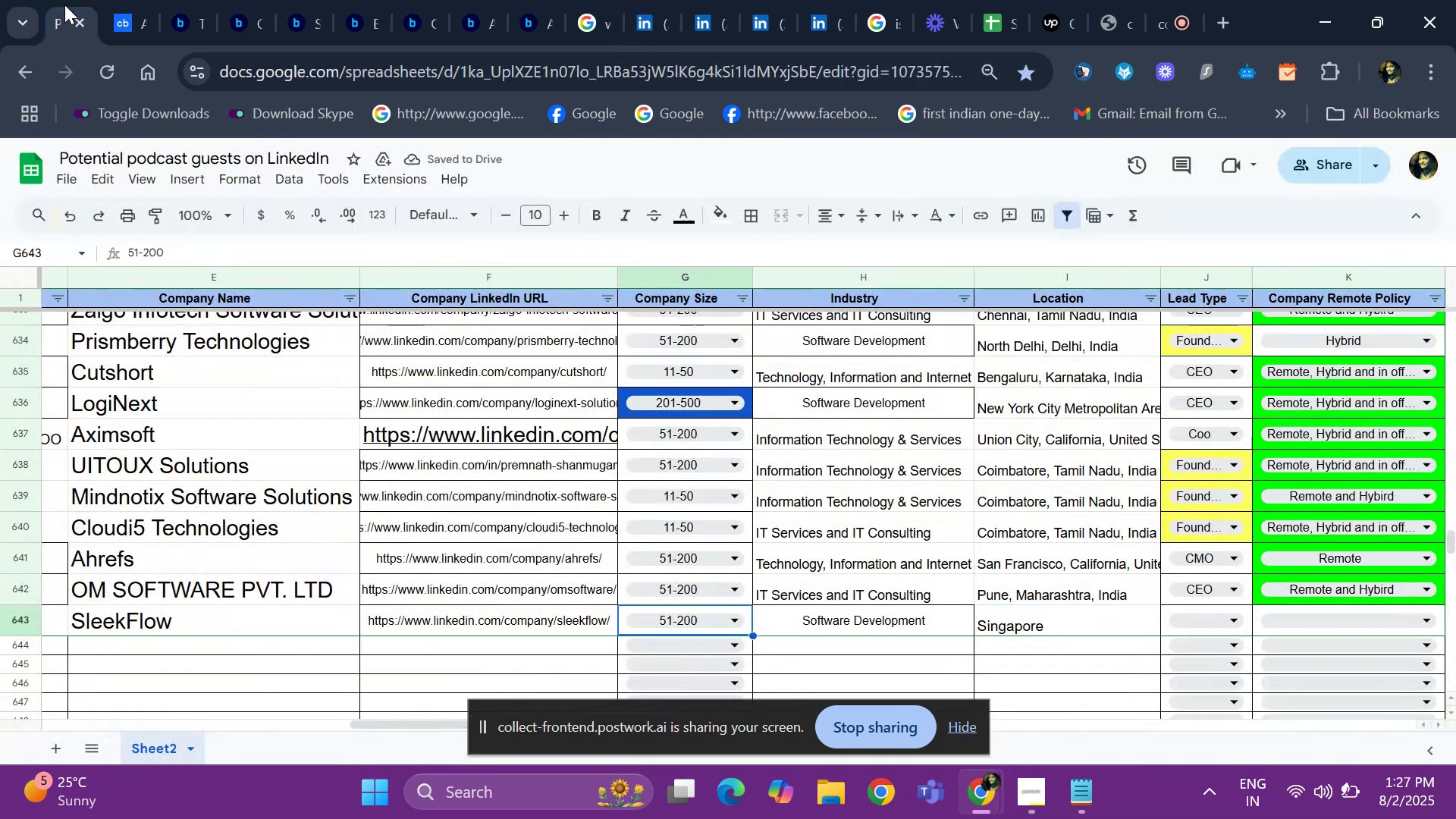 
key(ArrowLeft)
 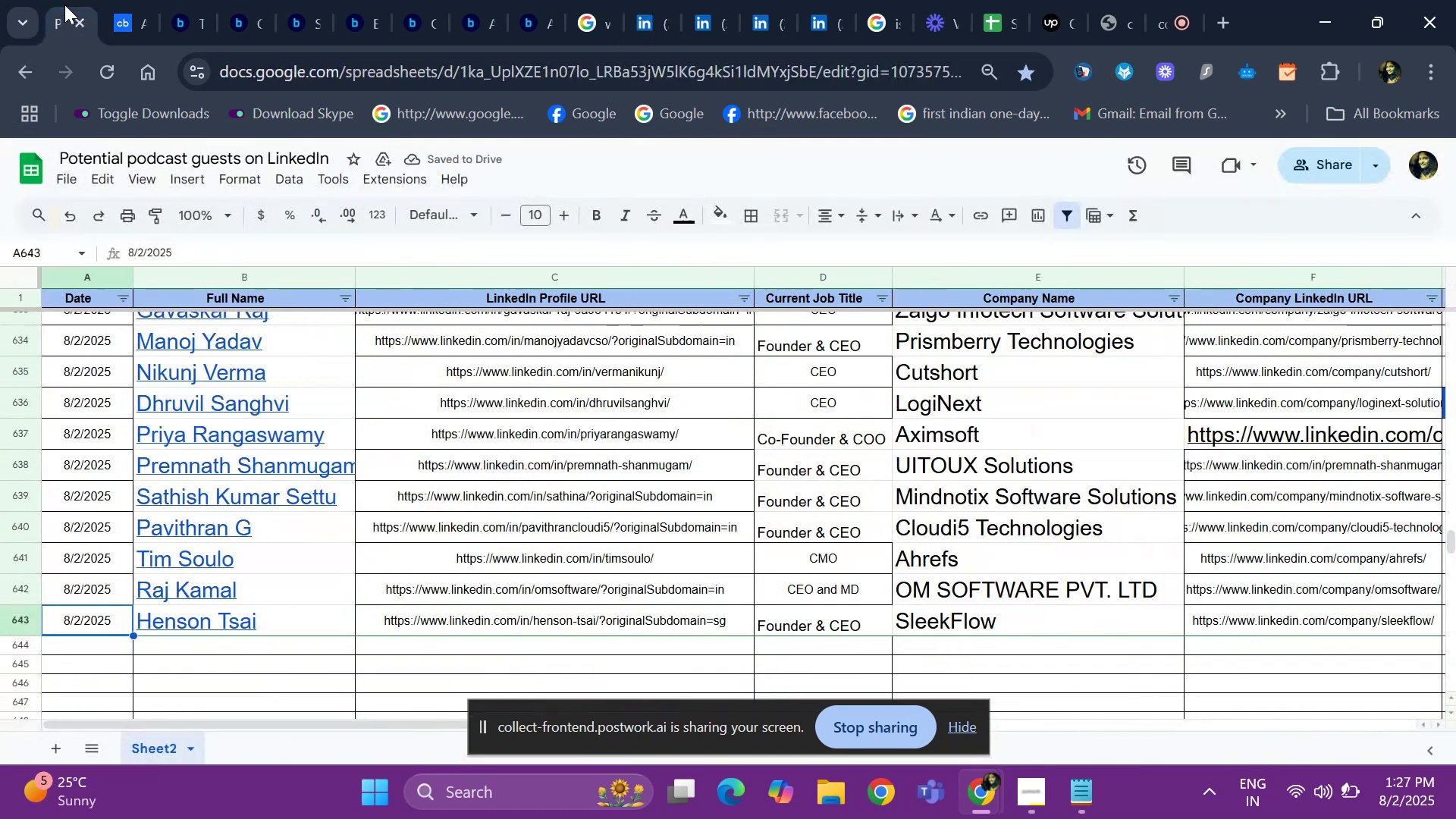 
key(ArrowLeft)
 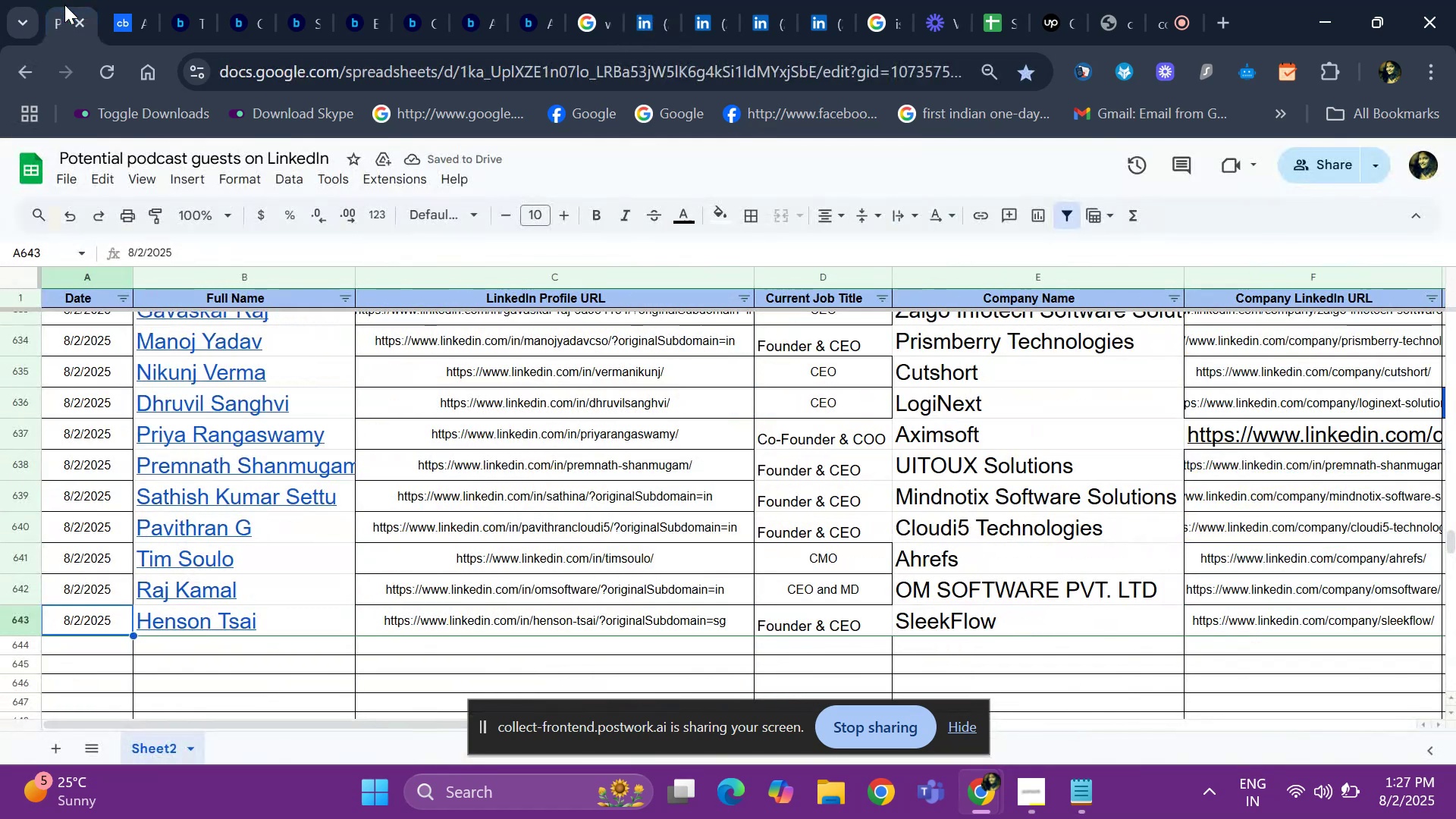 
key(ArrowRight)
 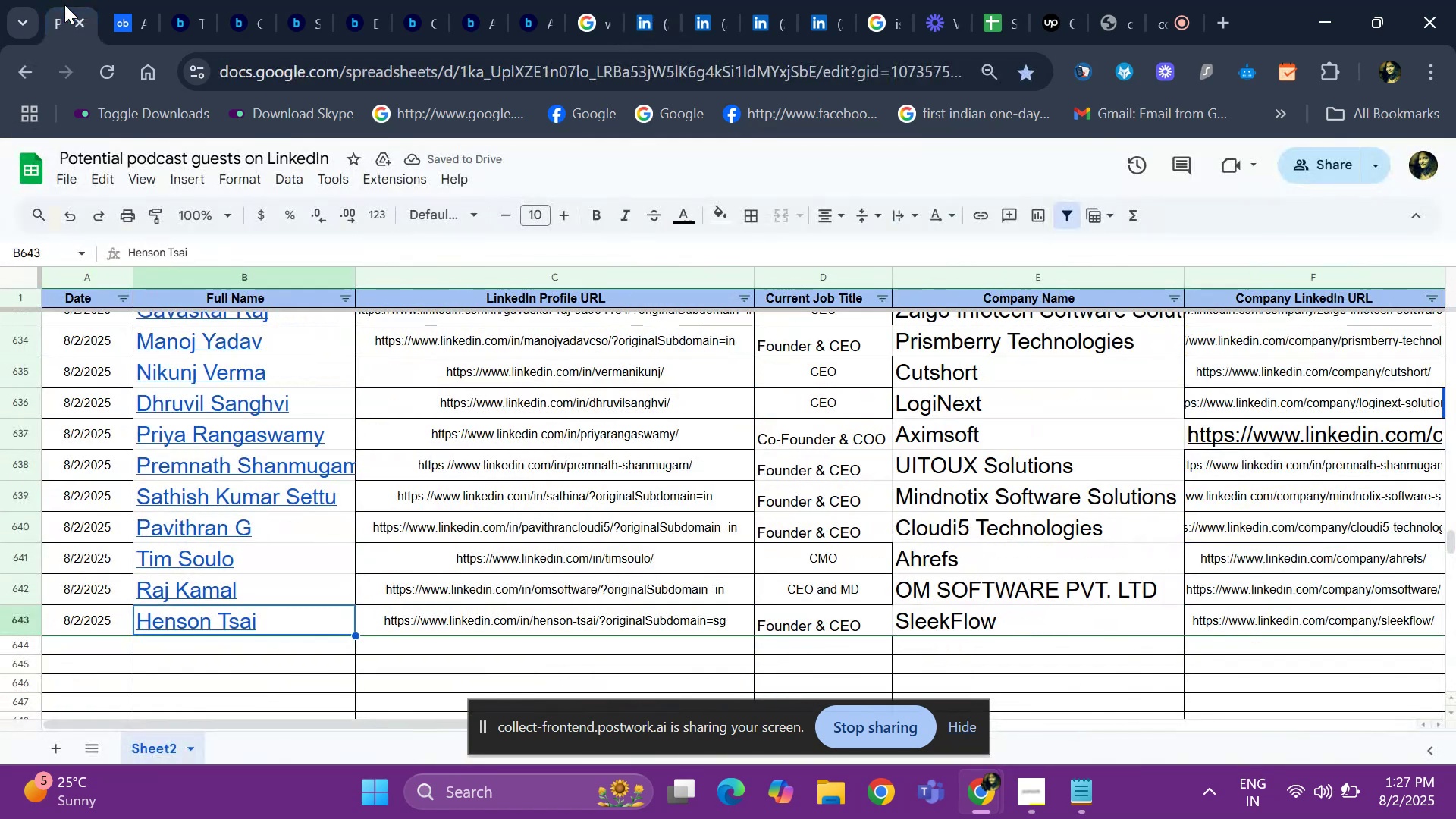 
key(ArrowRight)
 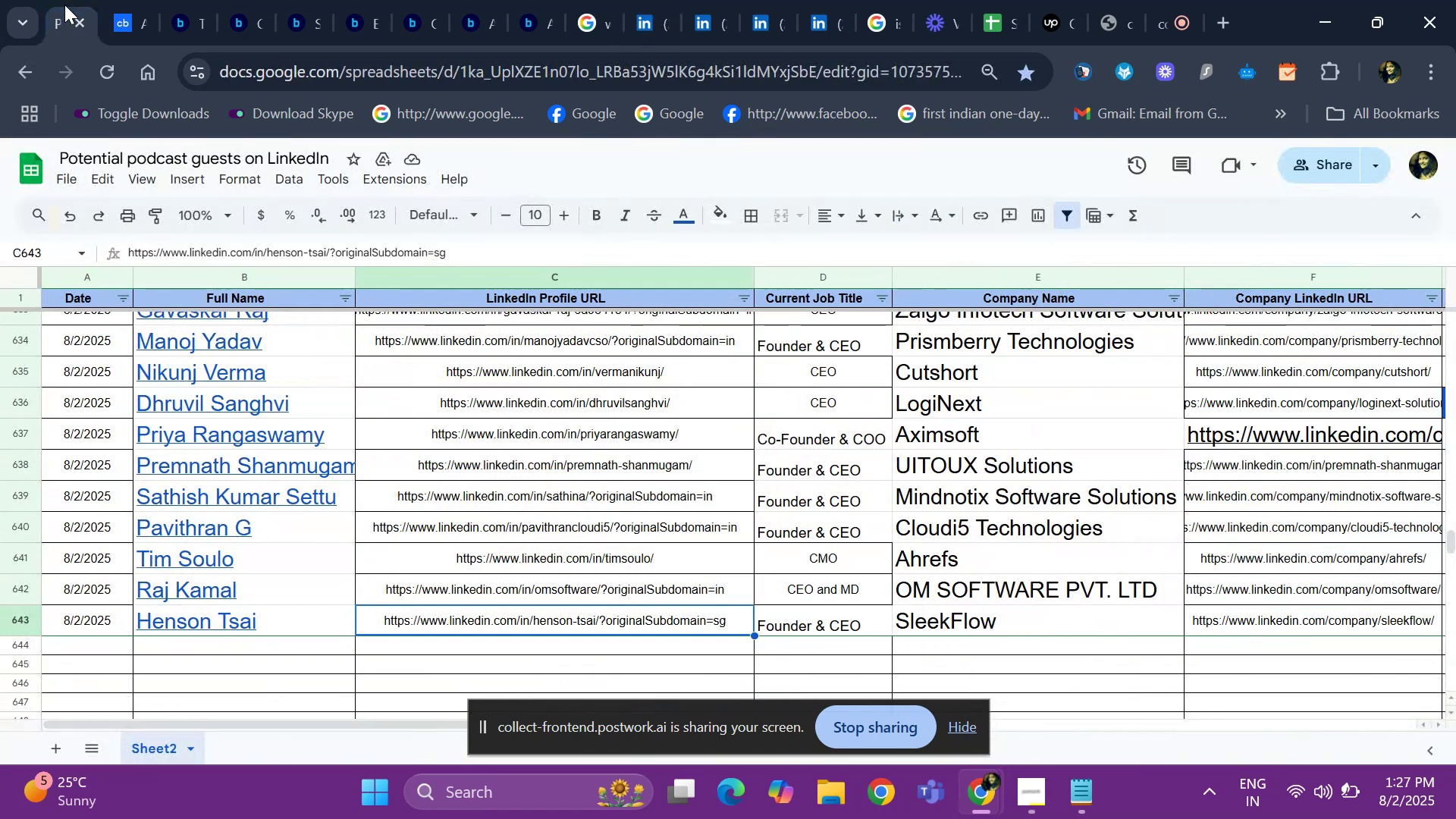 
key(ArrowRight)
 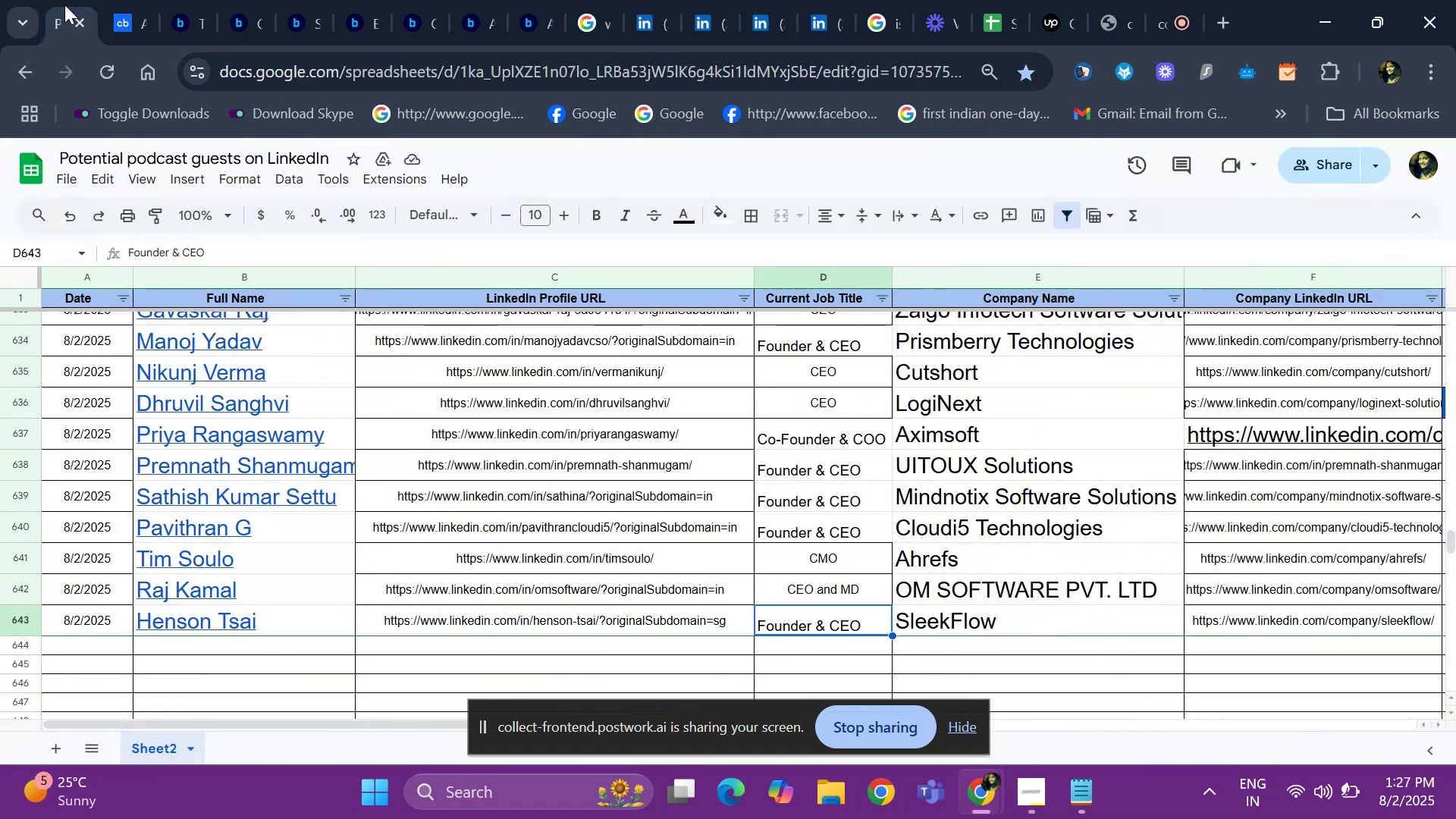 
key(ArrowRight)
 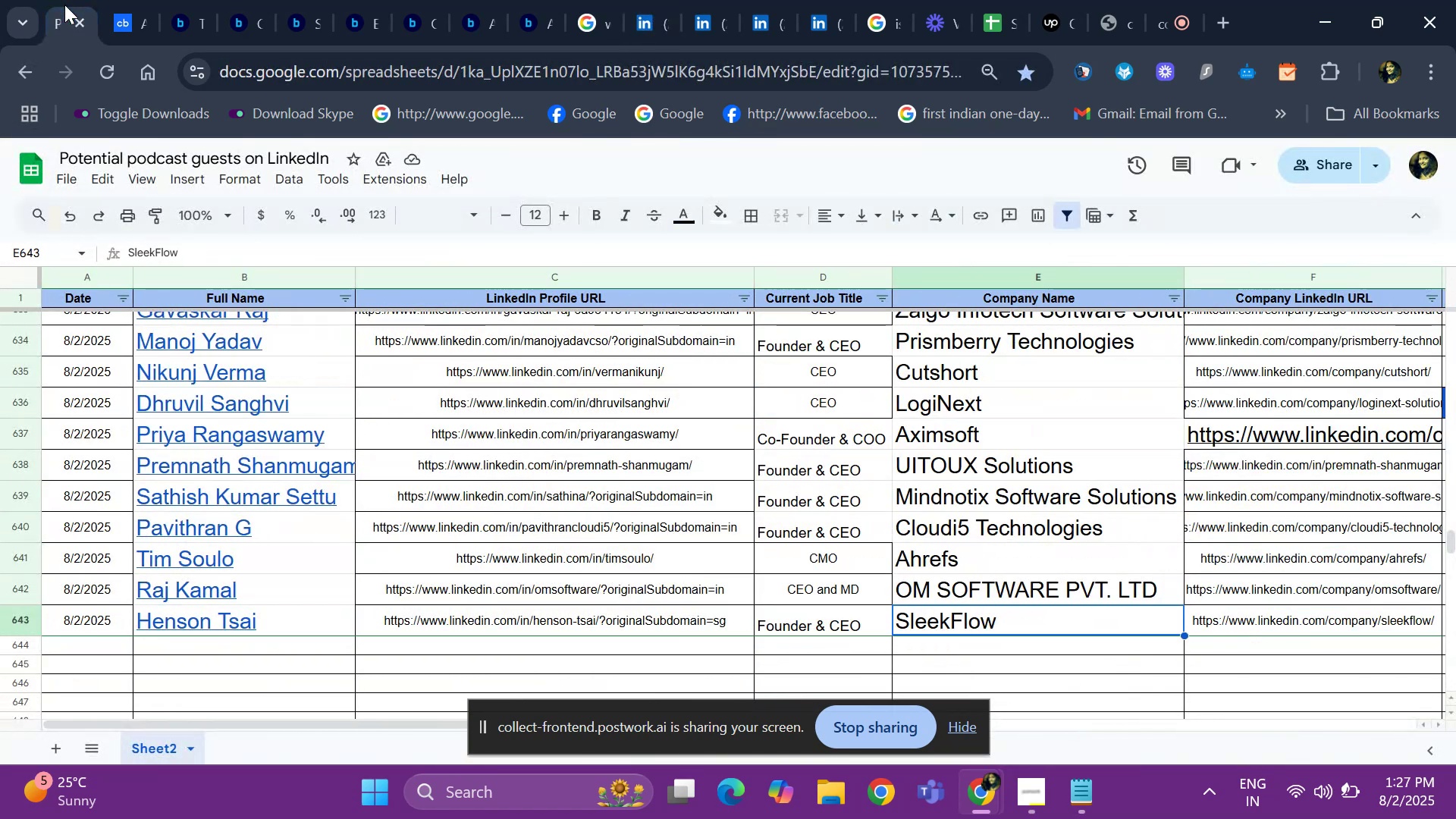 
key(ArrowRight)
 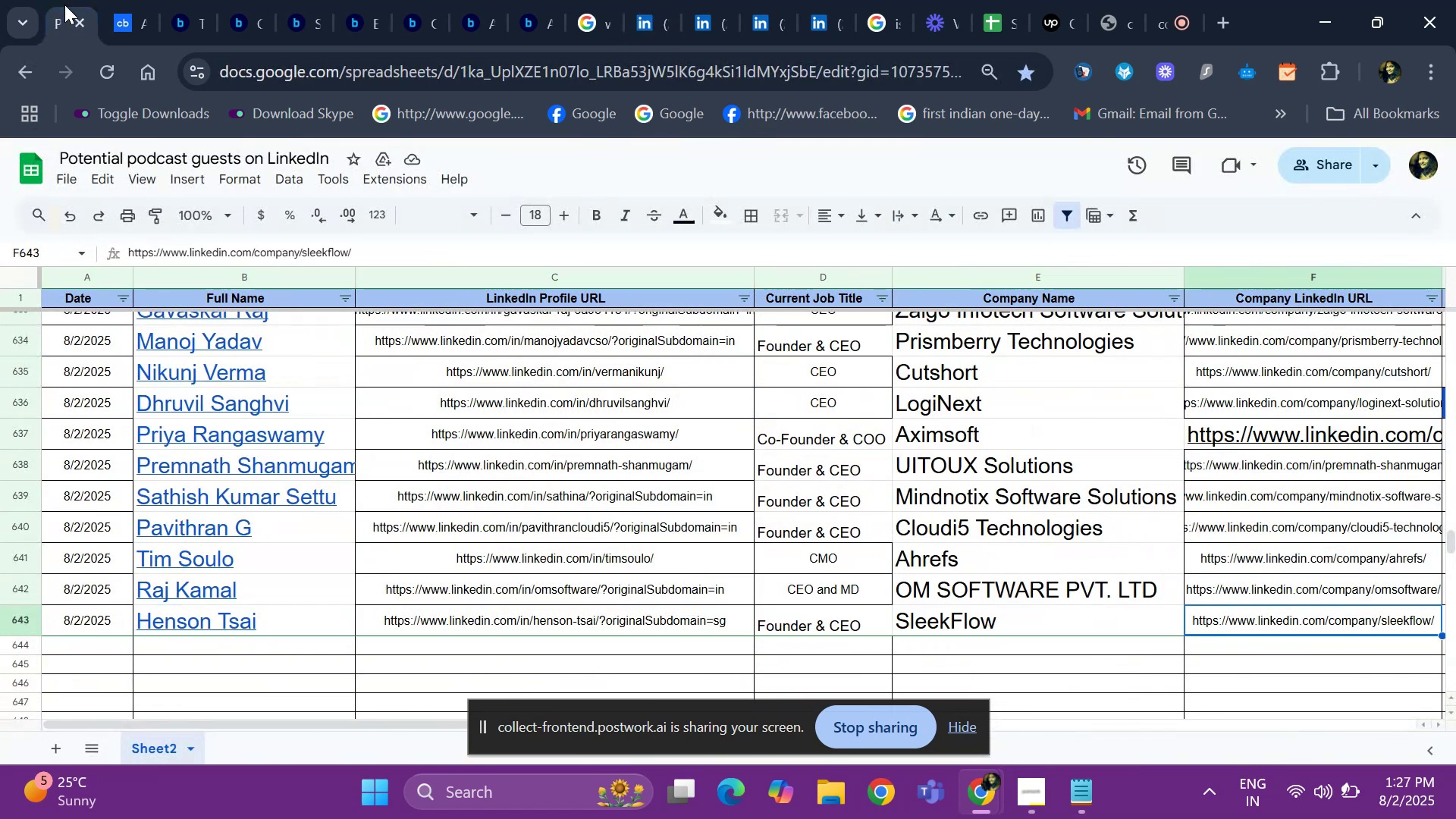 
key(ArrowRight)
 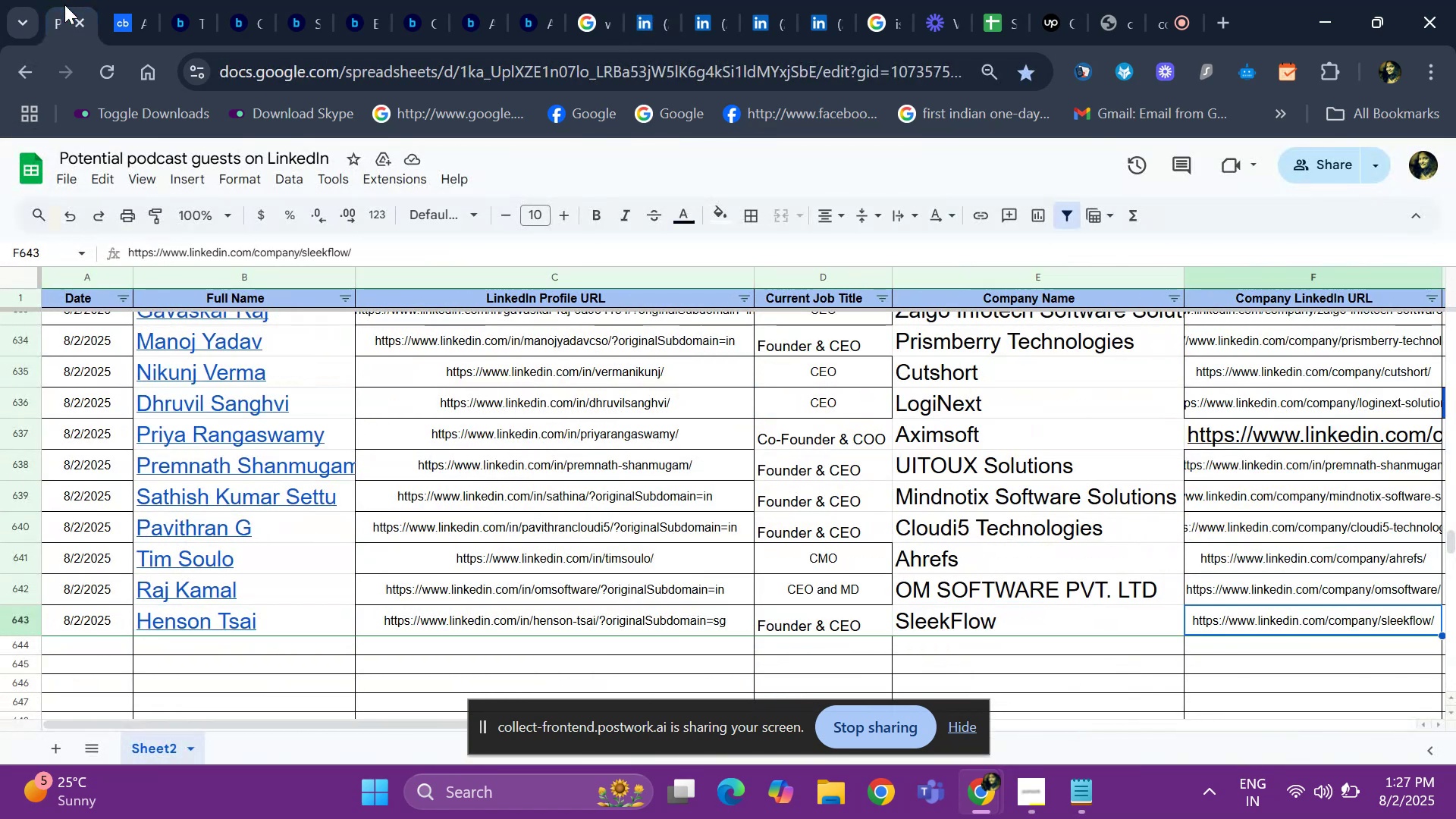 
key(ArrowRight)
 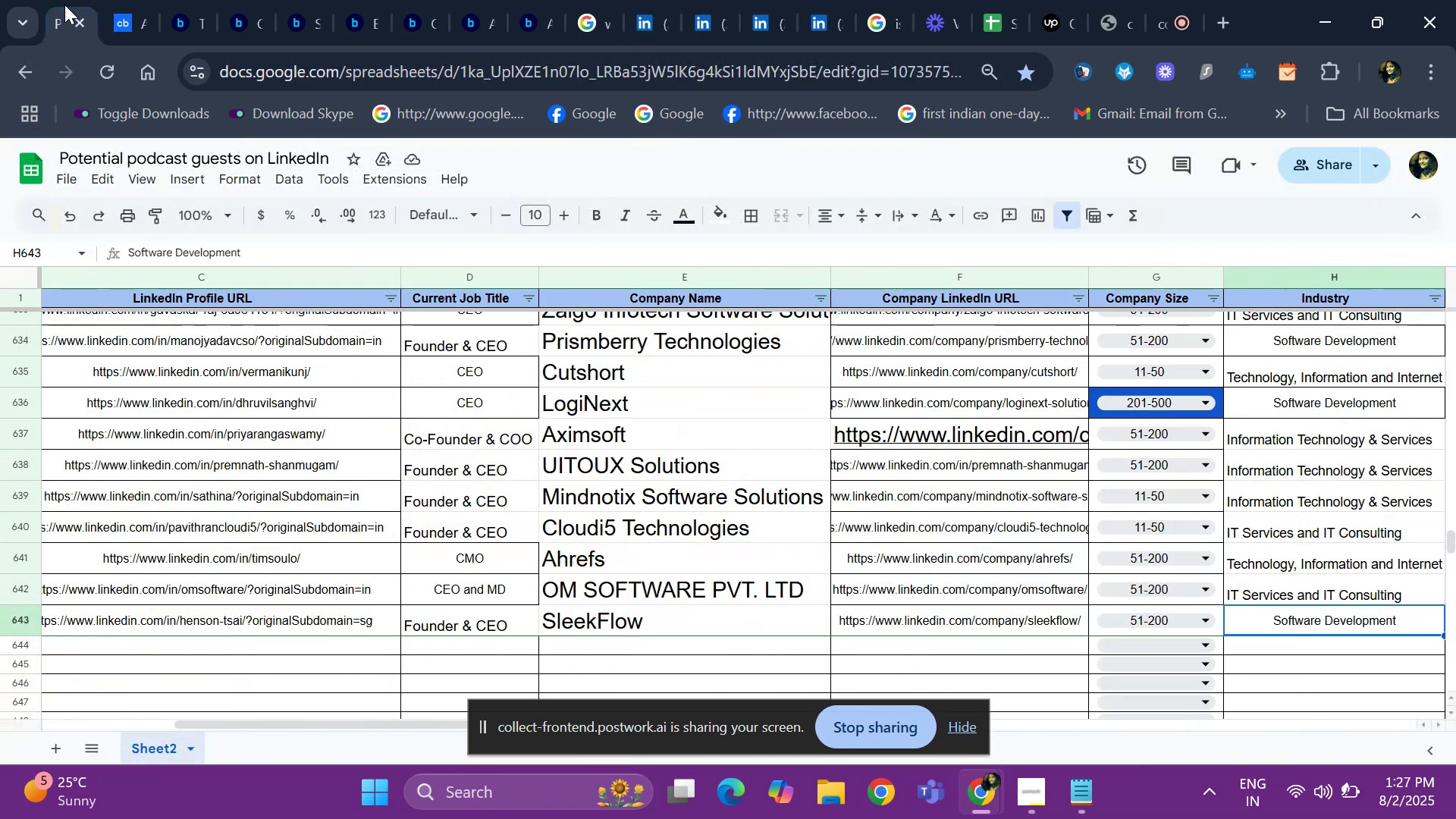 
key(ArrowRight)
 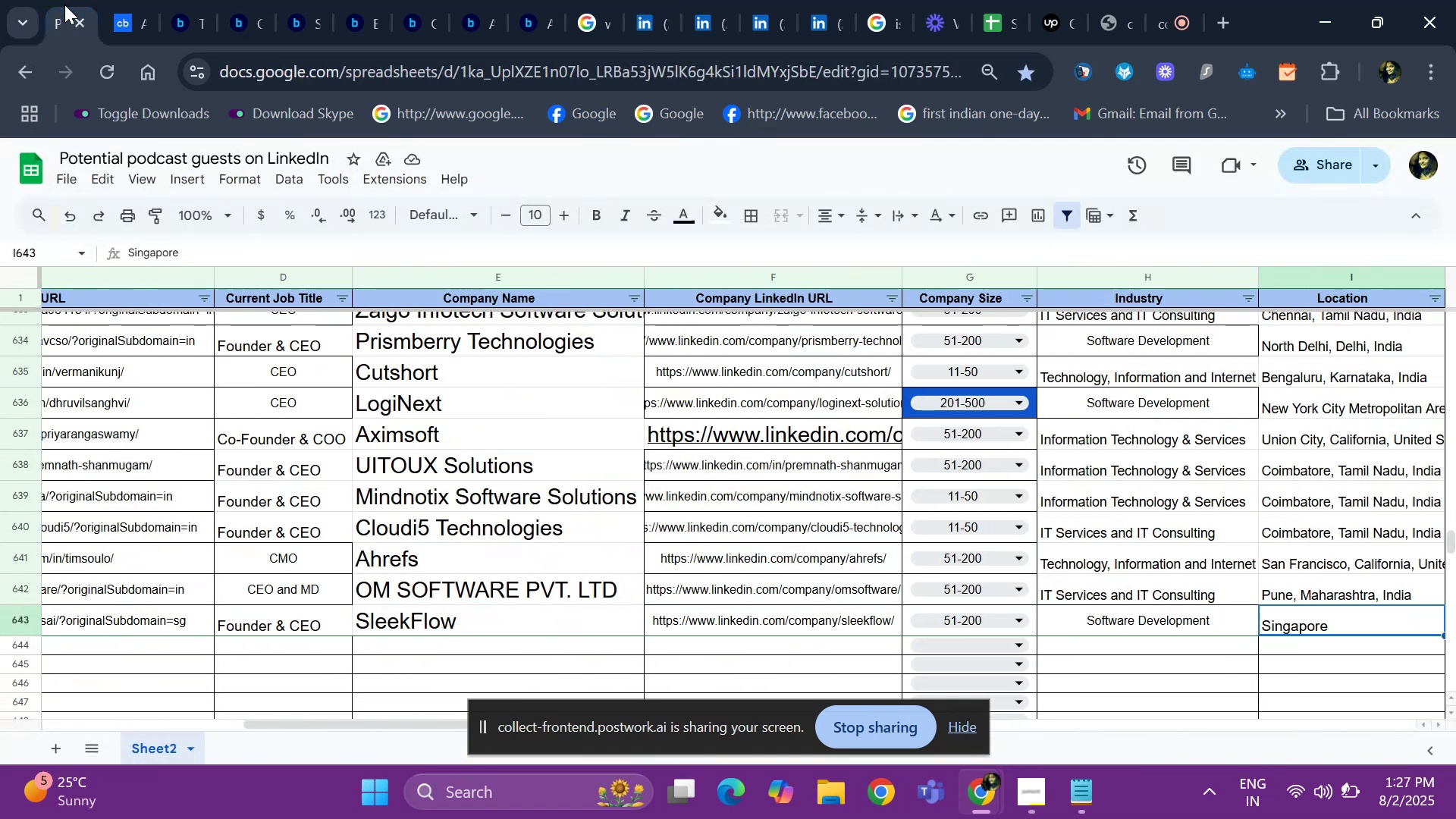 
key(ArrowRight)
 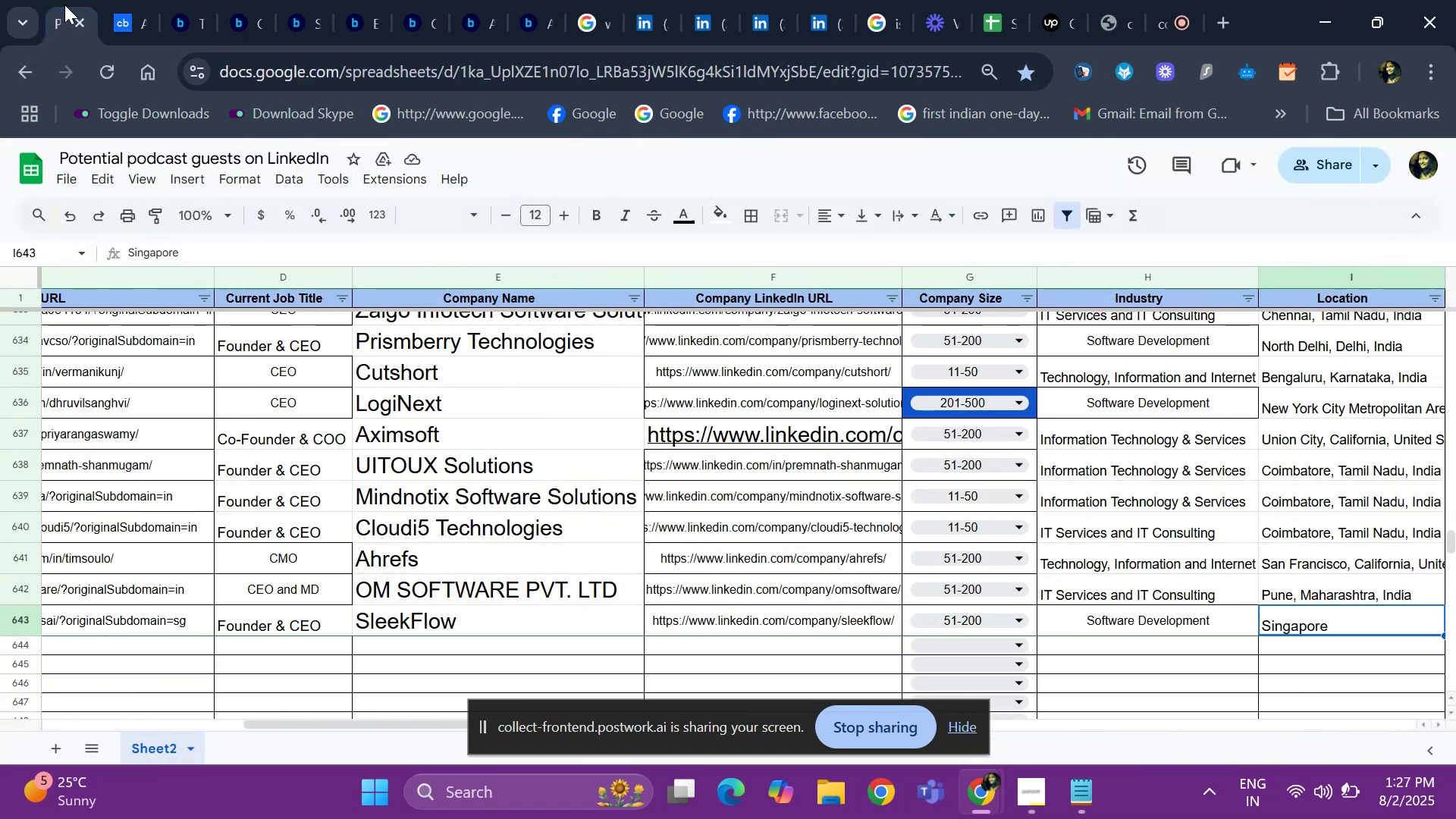 
key(ArrowRight)
 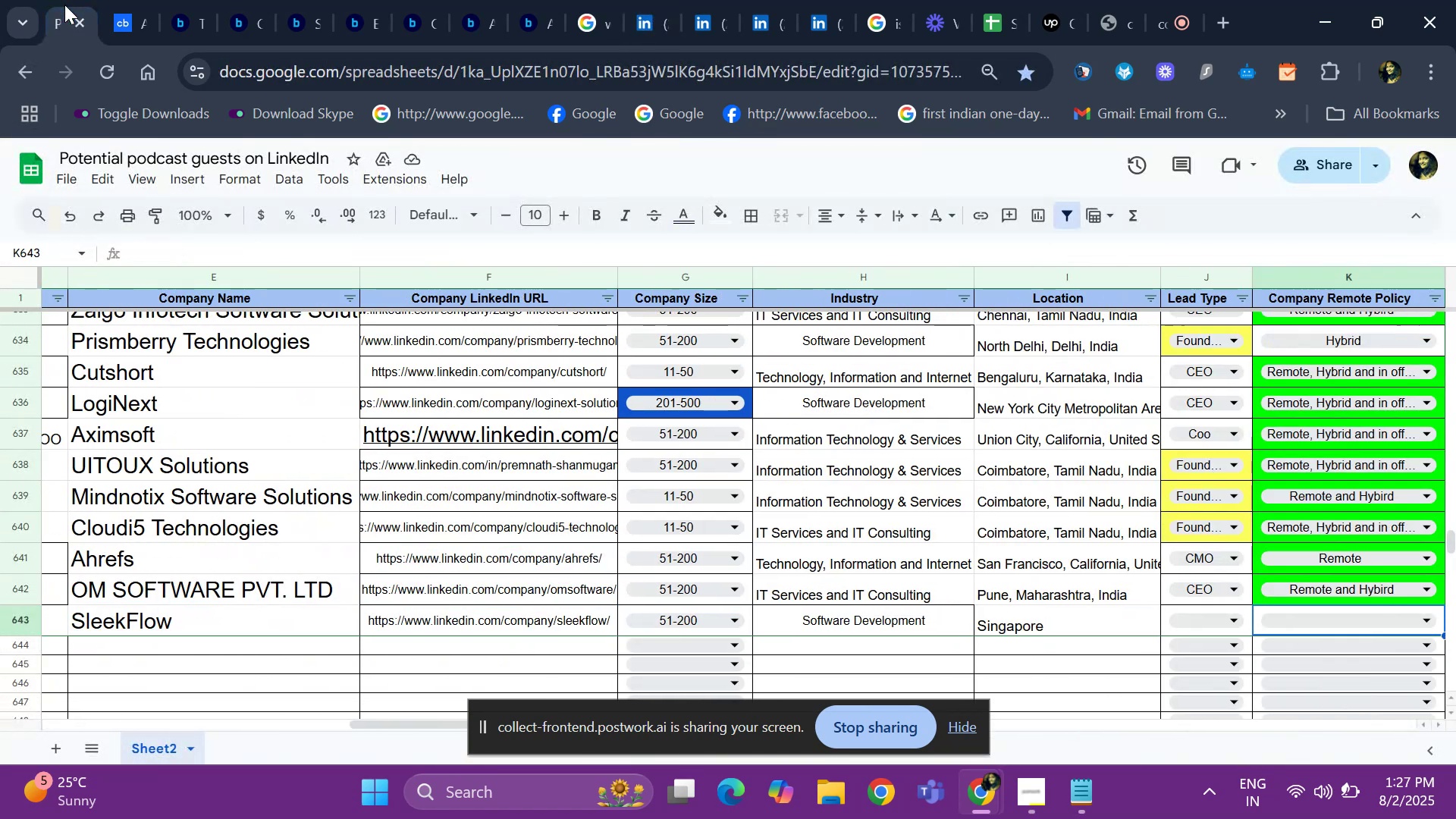 
key(ArrowRight)
 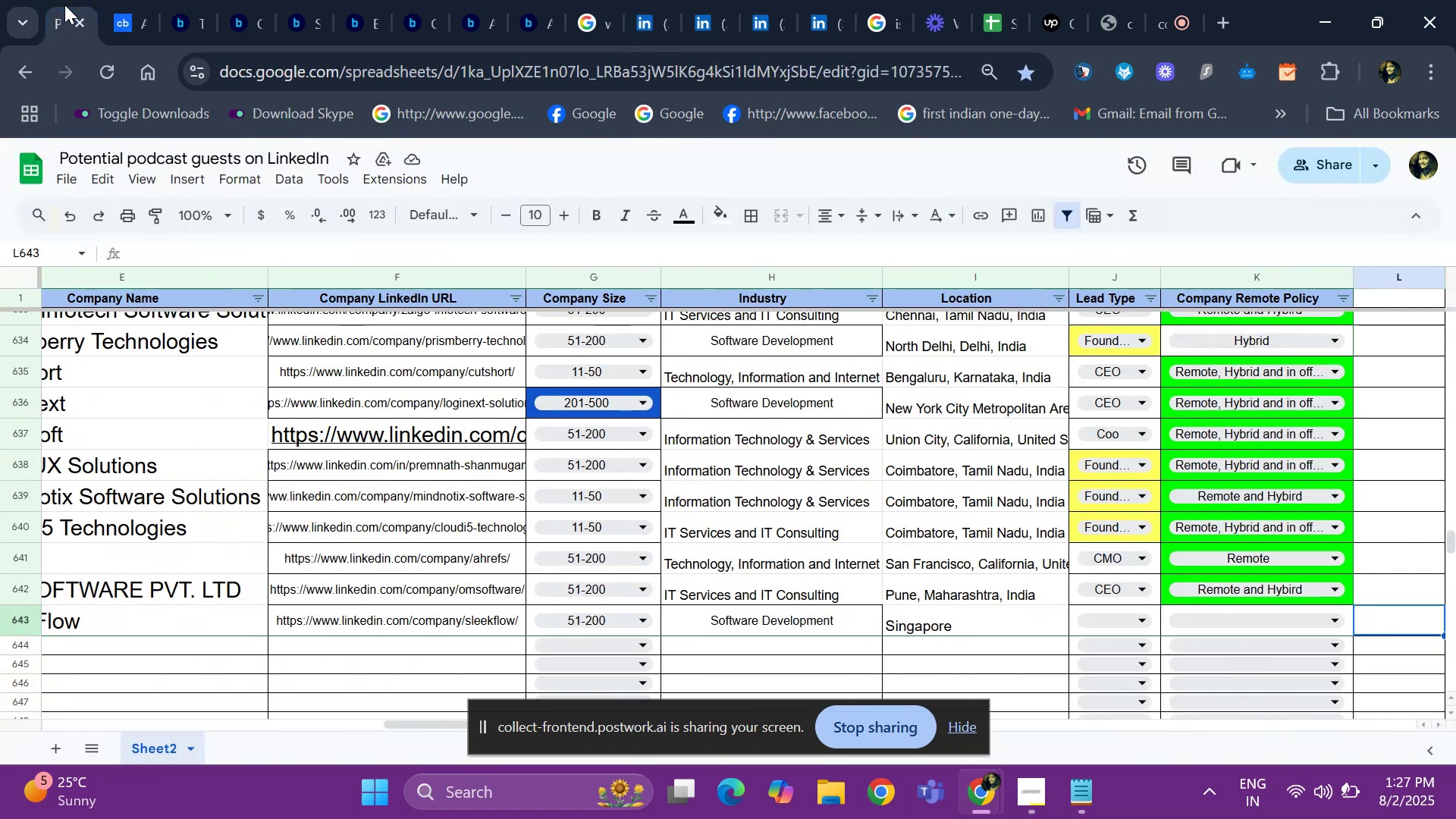 
key(ArrowLeft)
 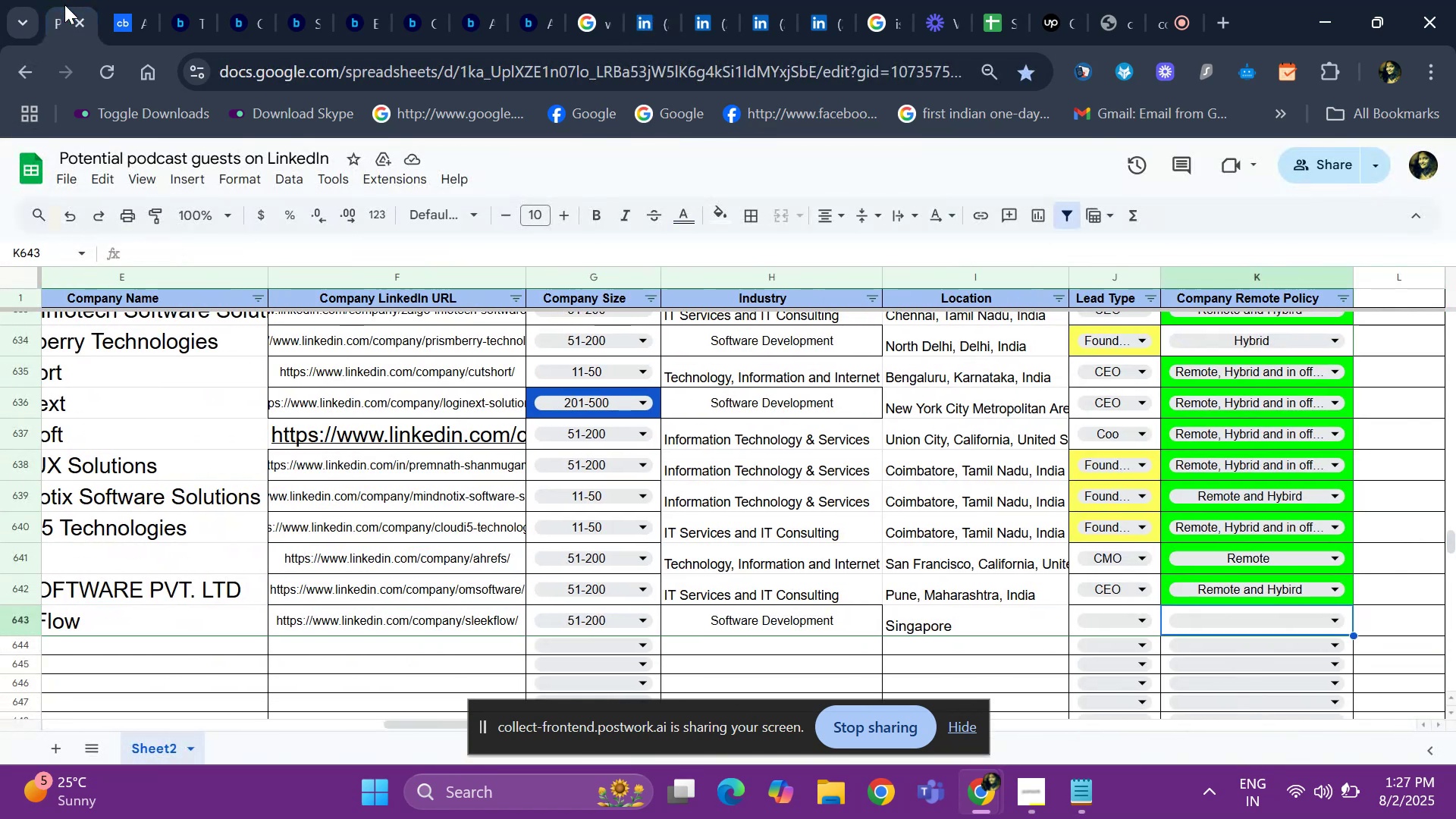 
key(ArrowLeft)
 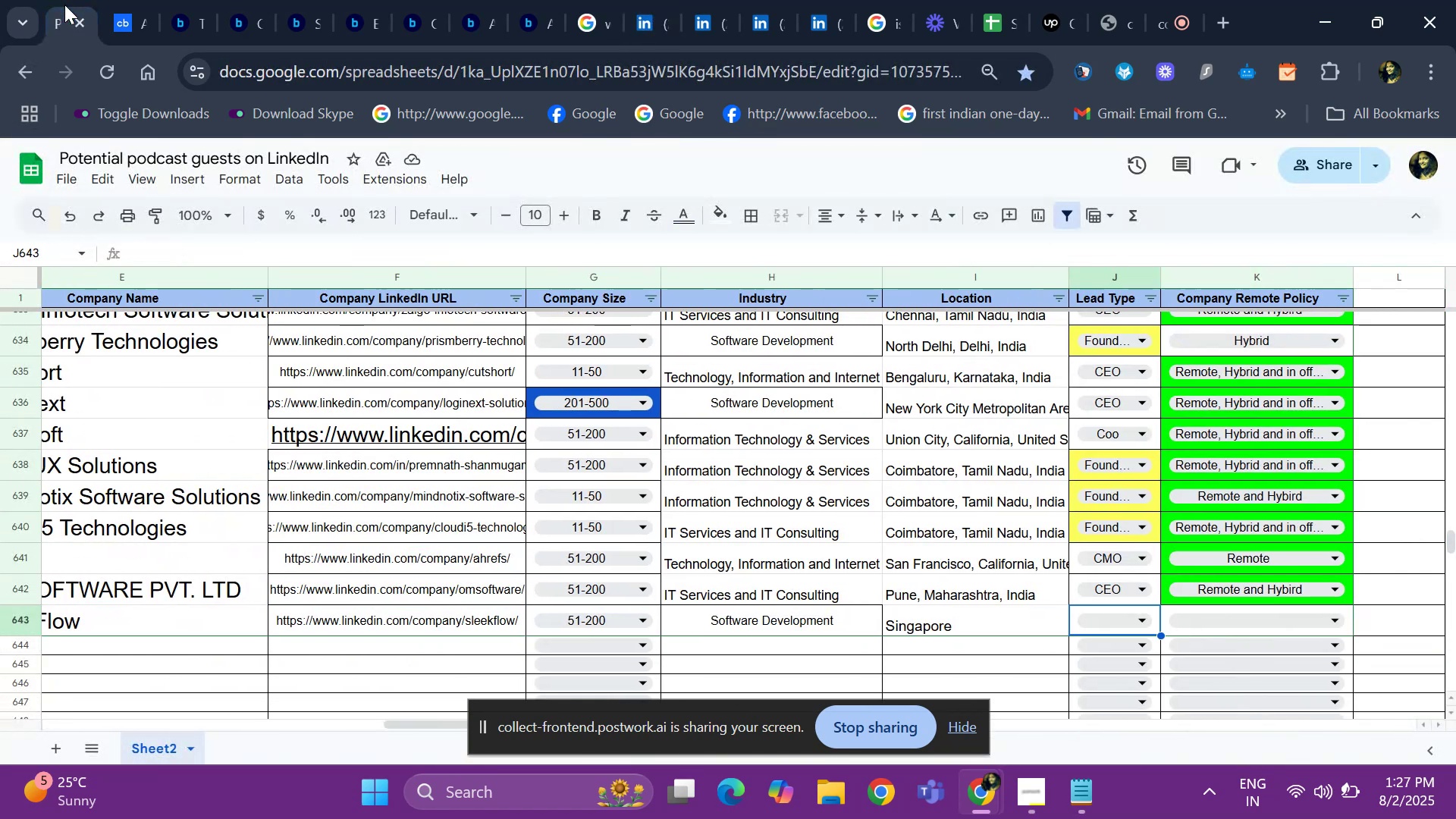 
key(Enter)
 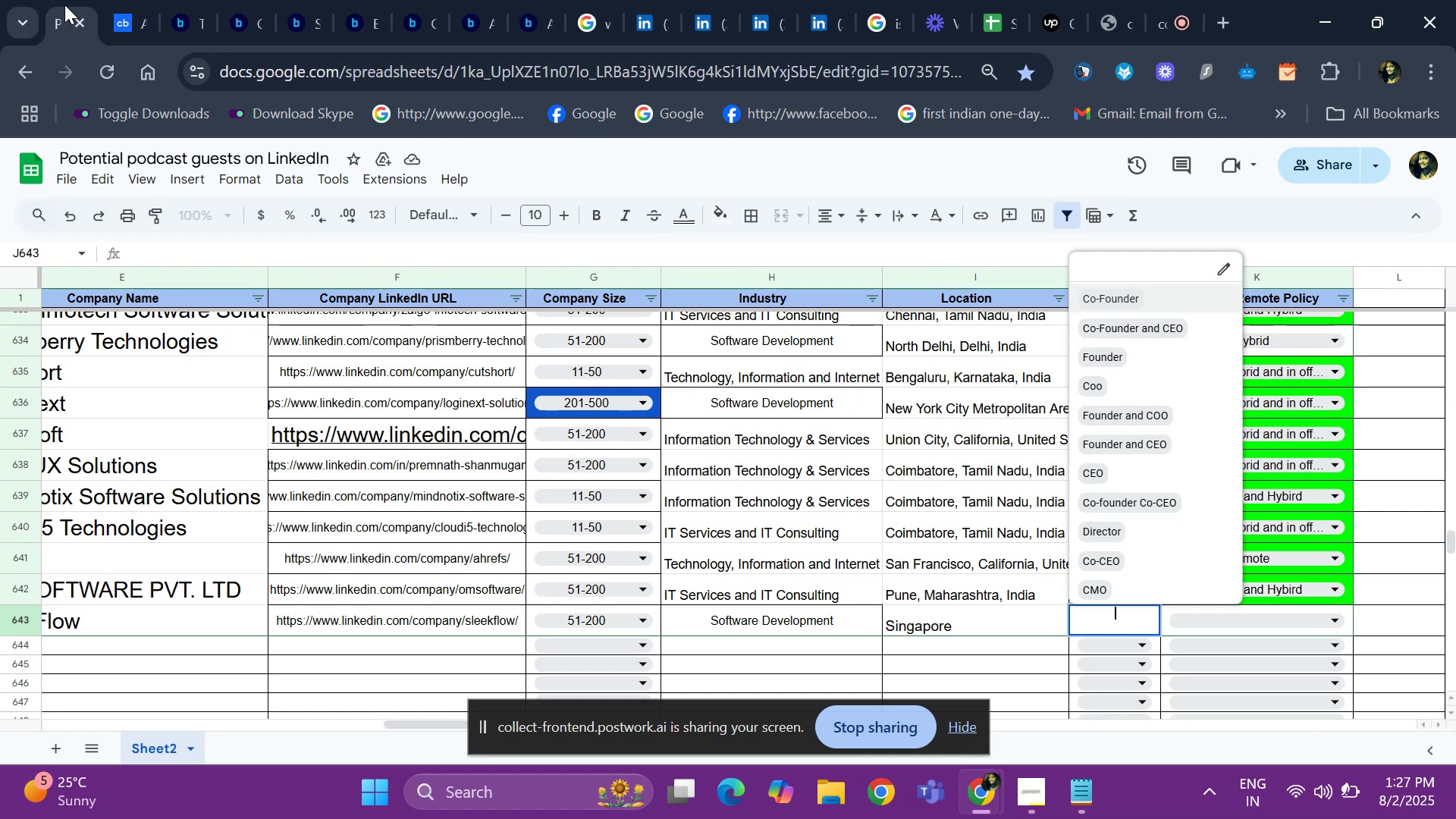 
key(ArrowDown)
 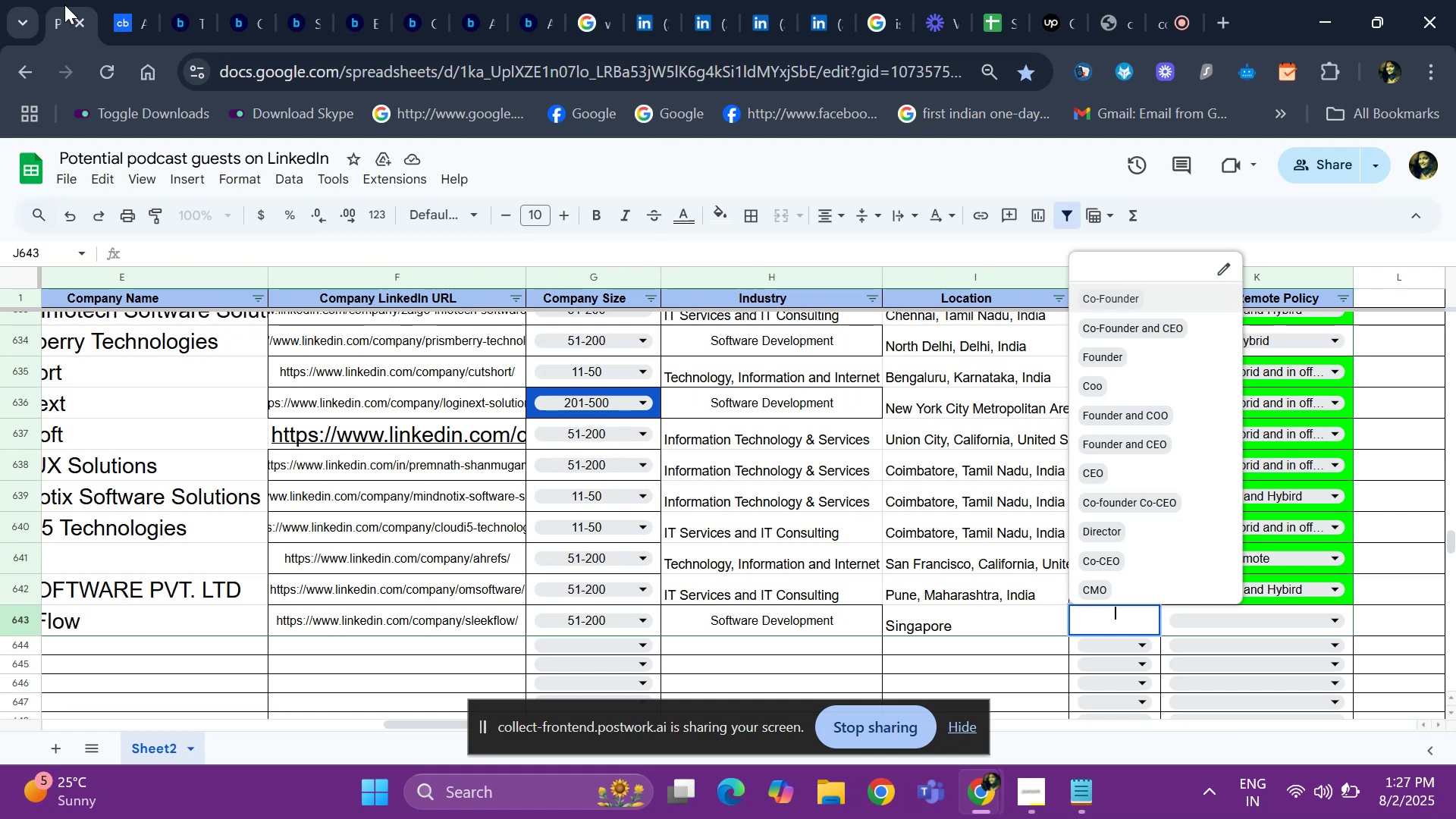 
key(ArrowDown)
 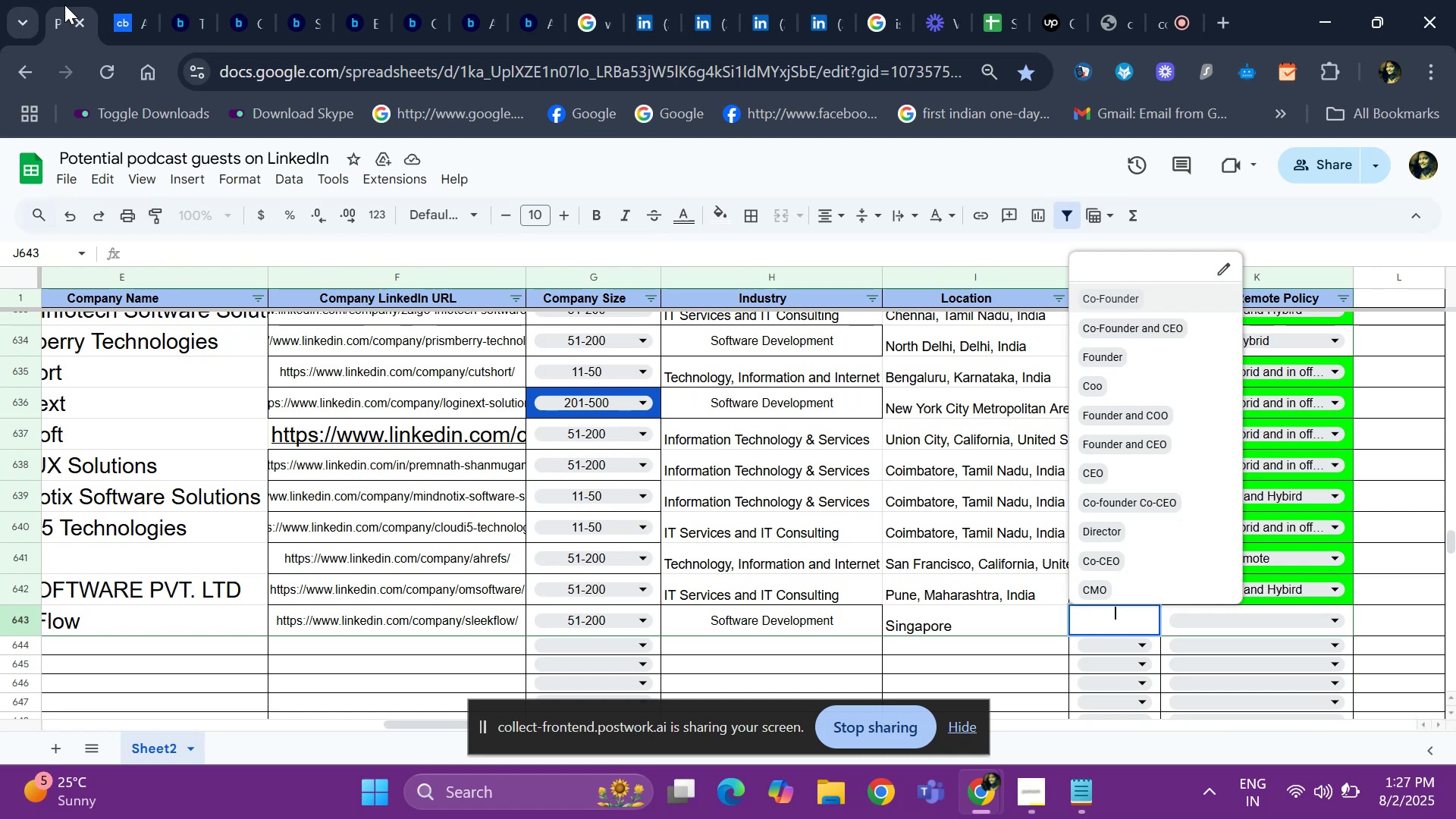 
key(ArrowDown)
 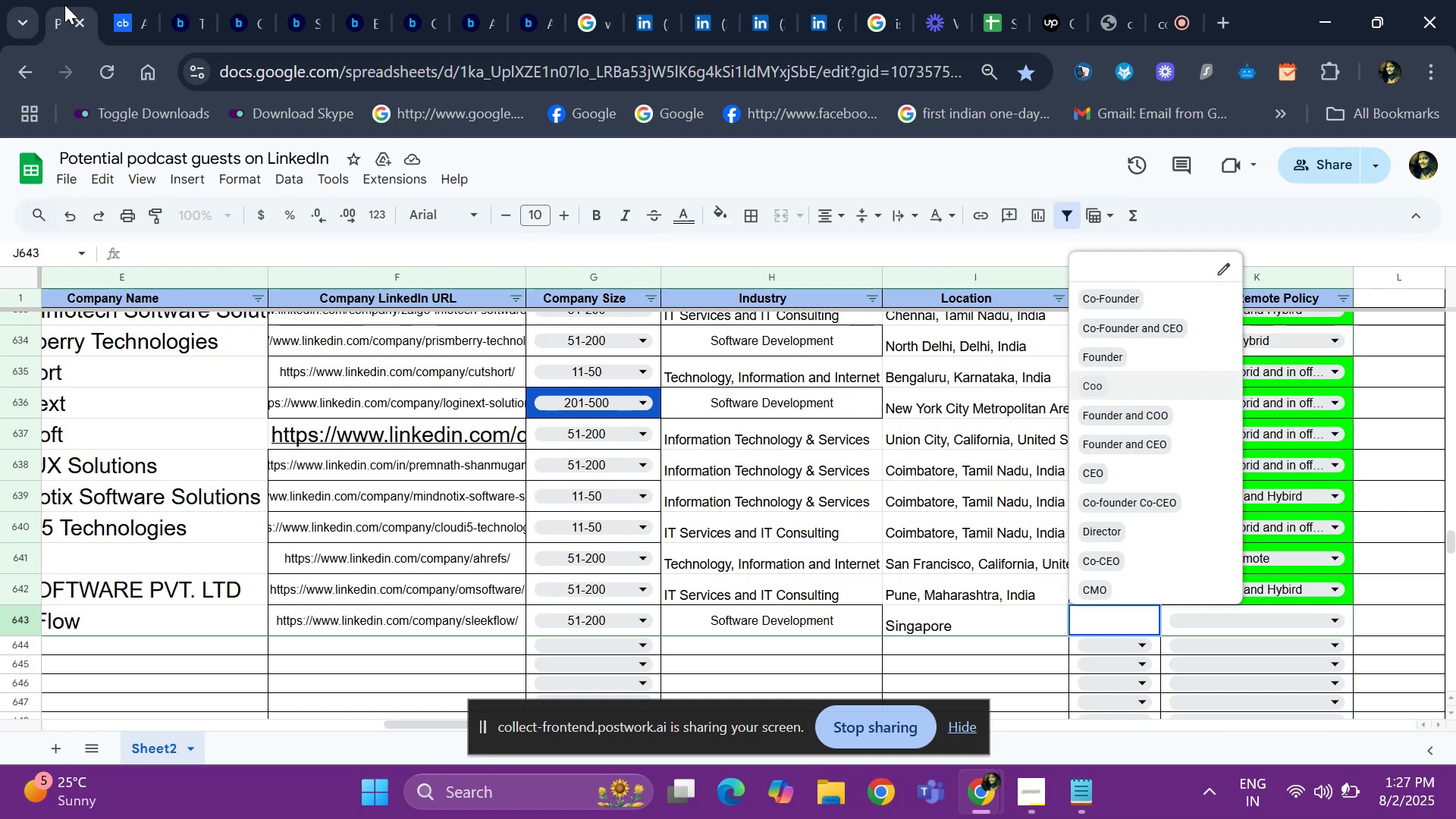 
key(ArrowDown)
 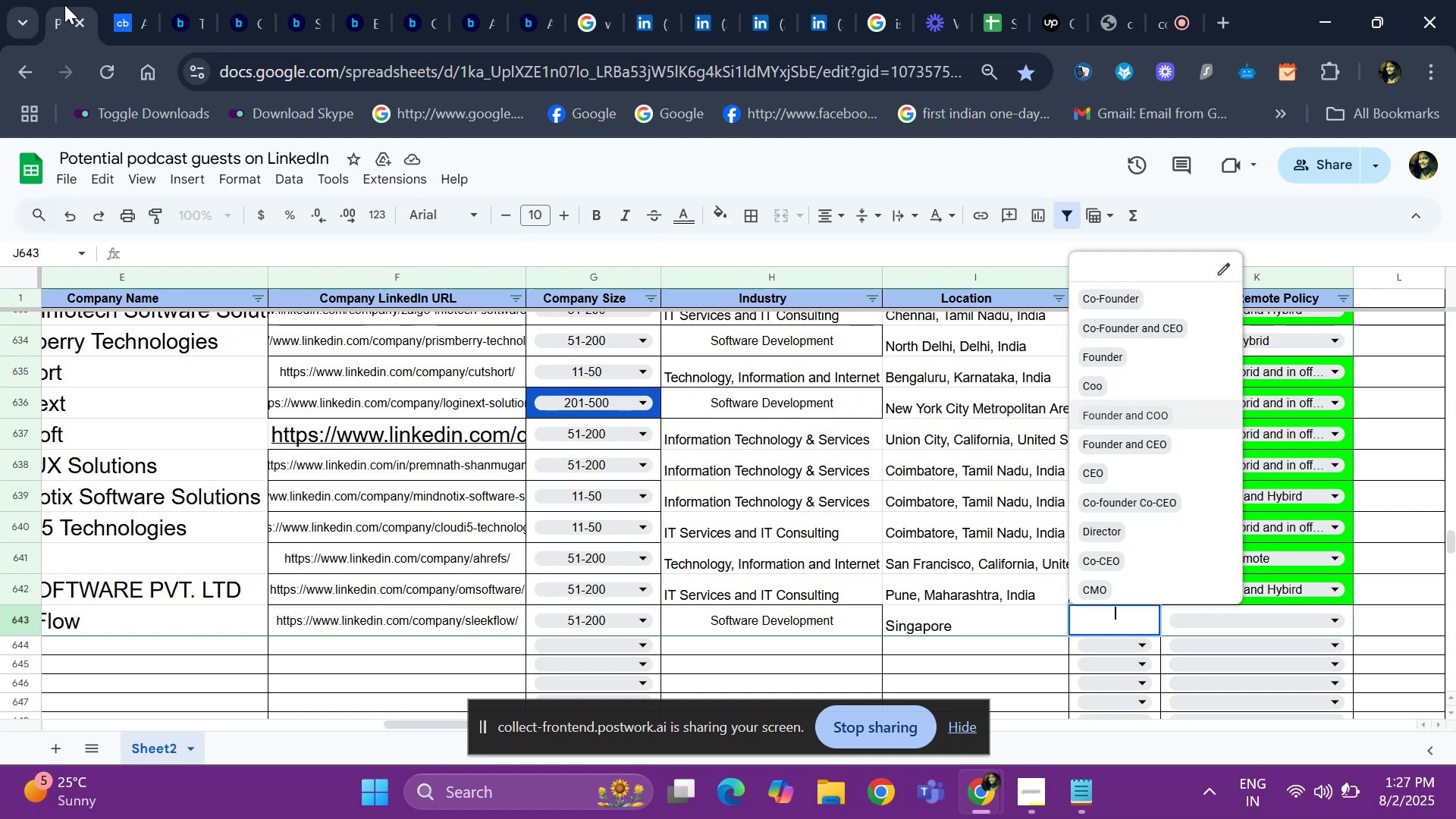 
key(ArrowUp)
 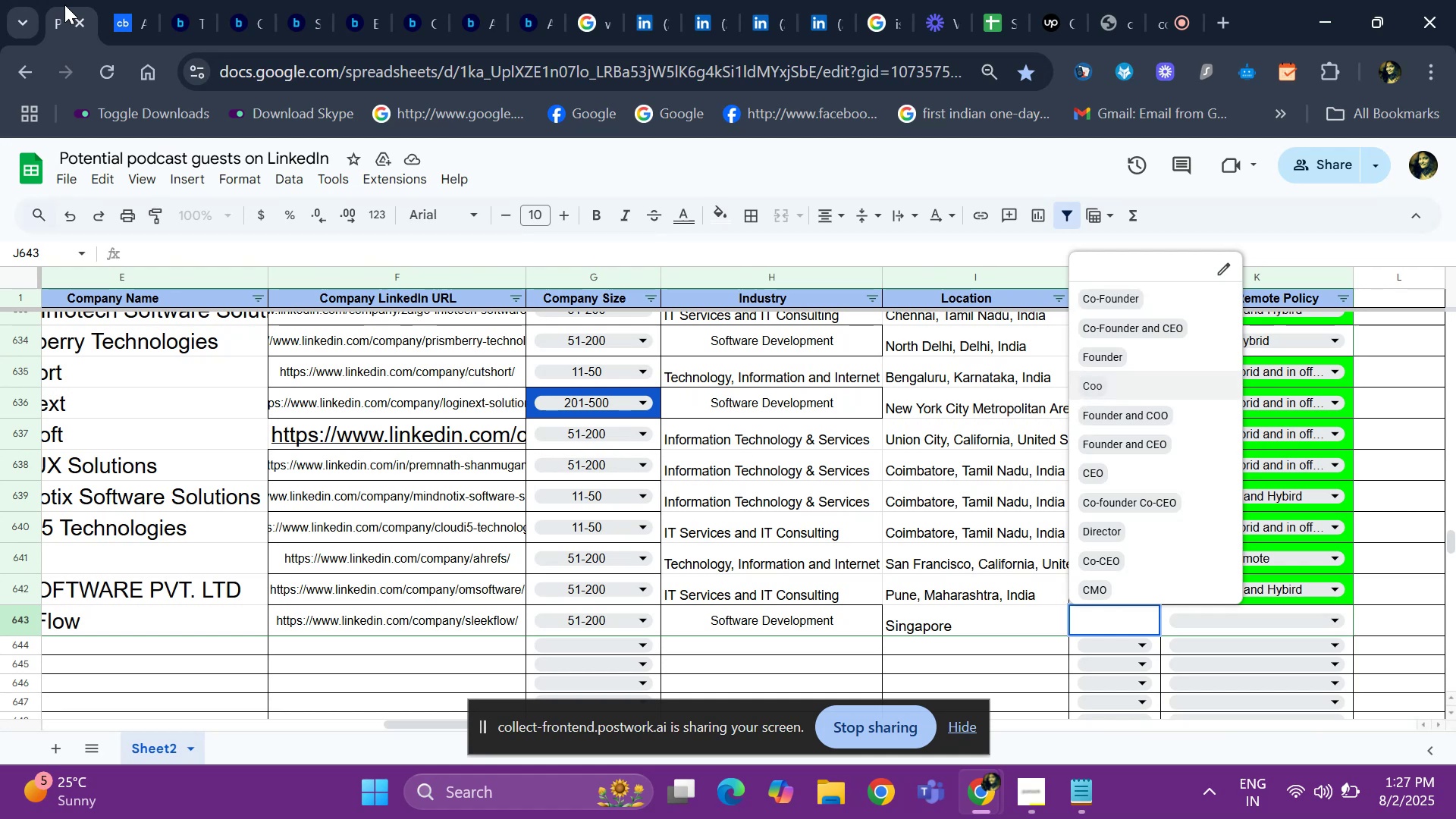 
key(ArrowUp)
 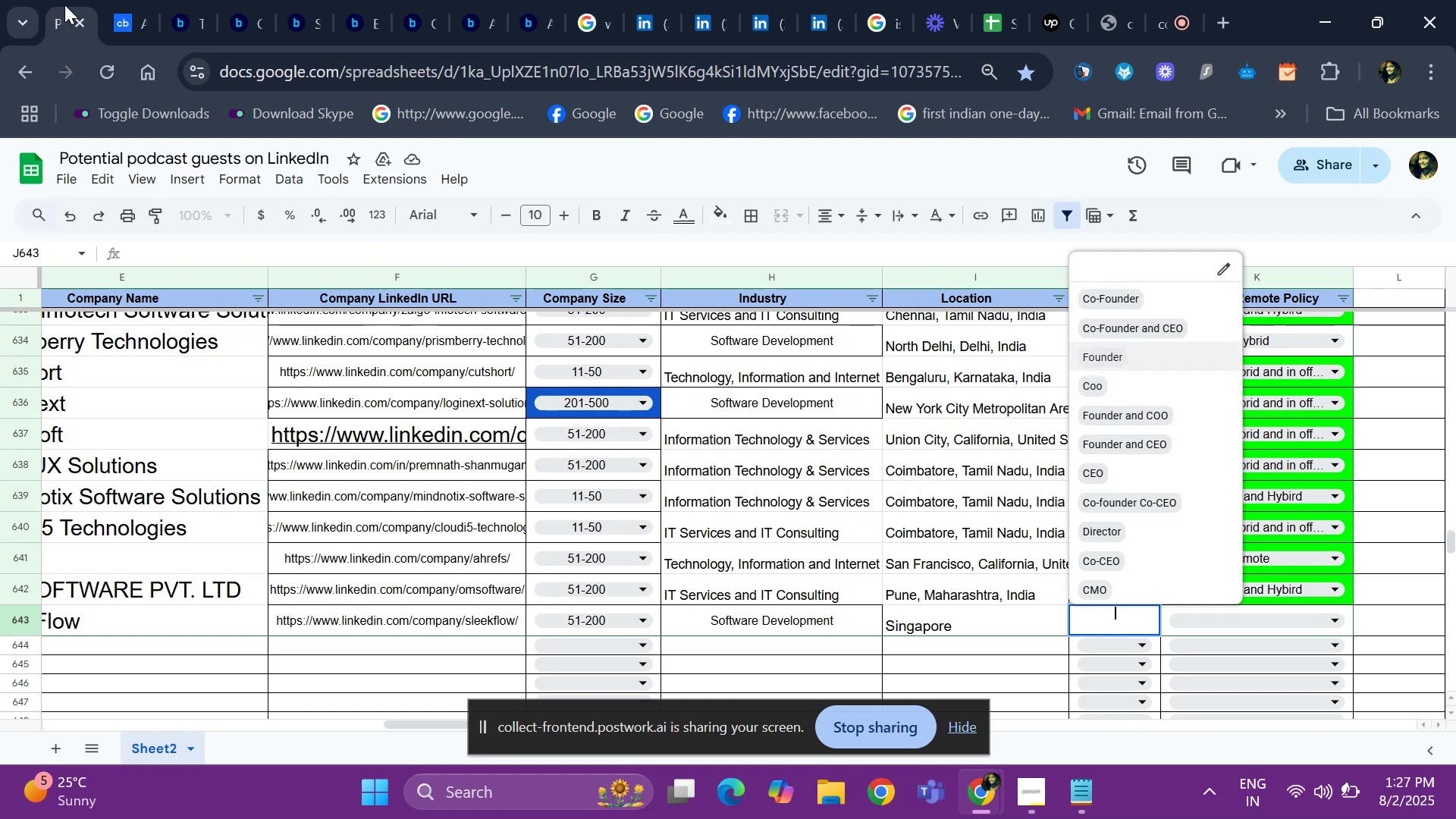 
key(Enter)
 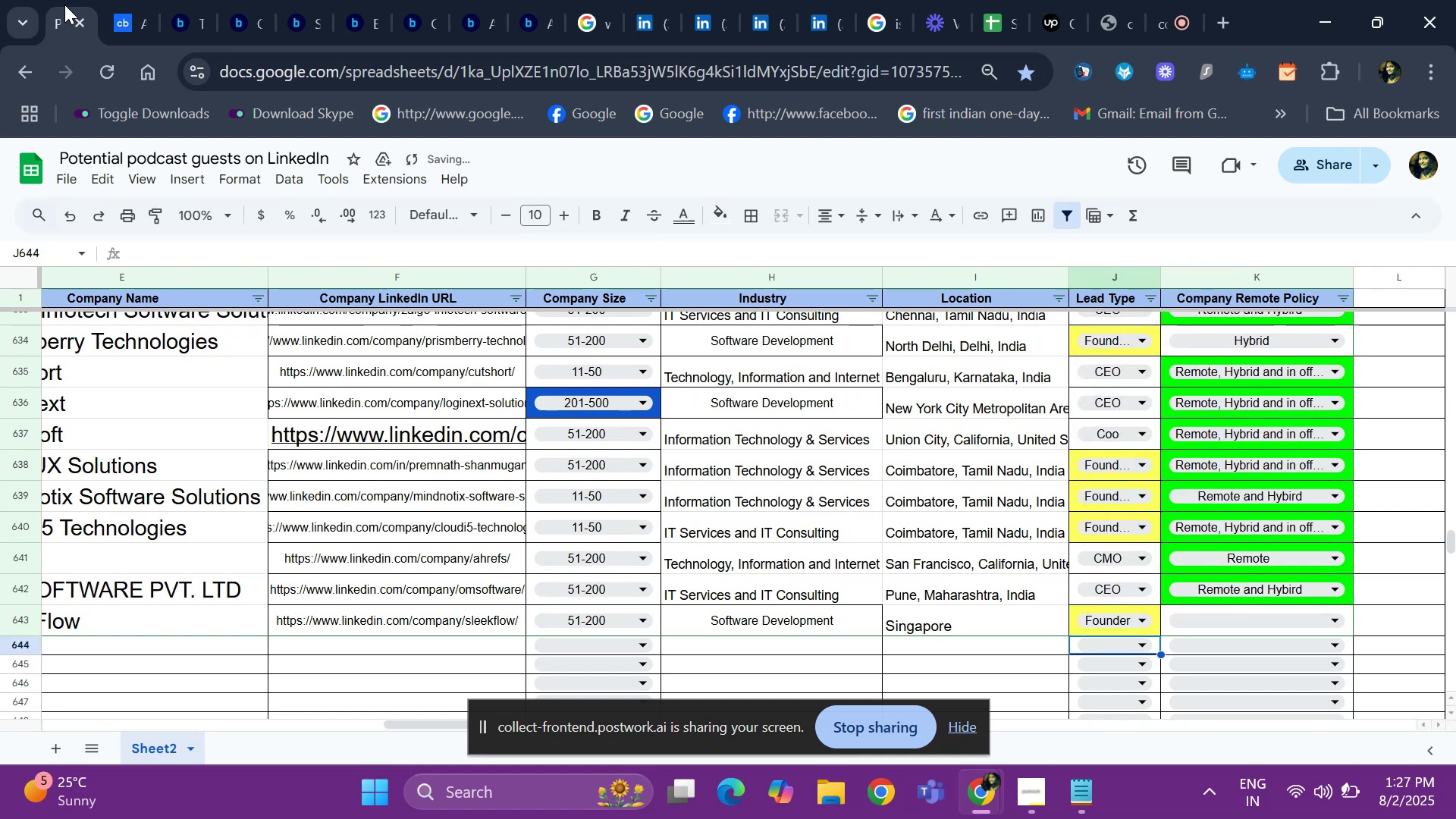 
hold_key(key=ArrowLeft, duration=0.62)
 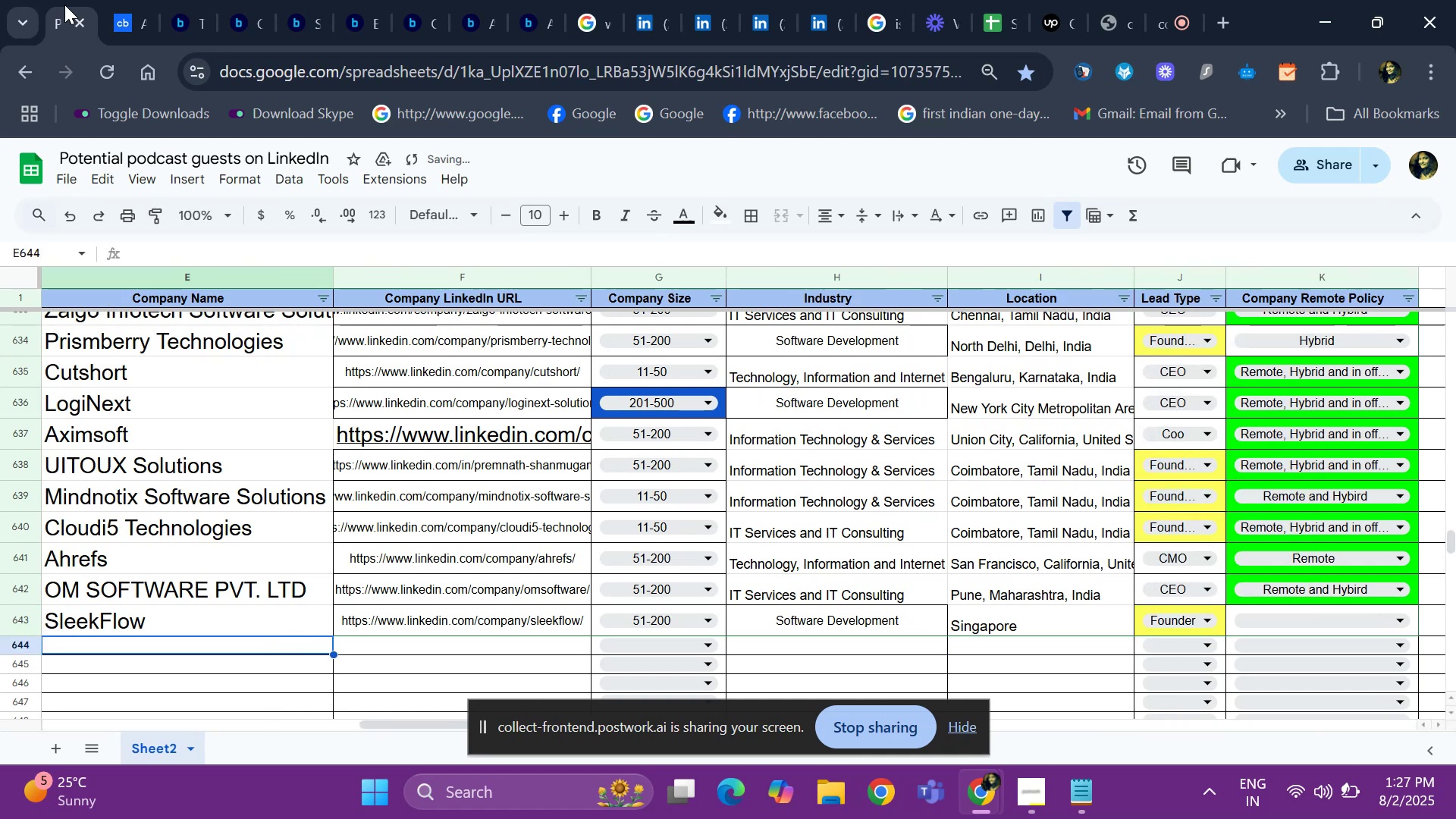 
key(ArrowUp)
 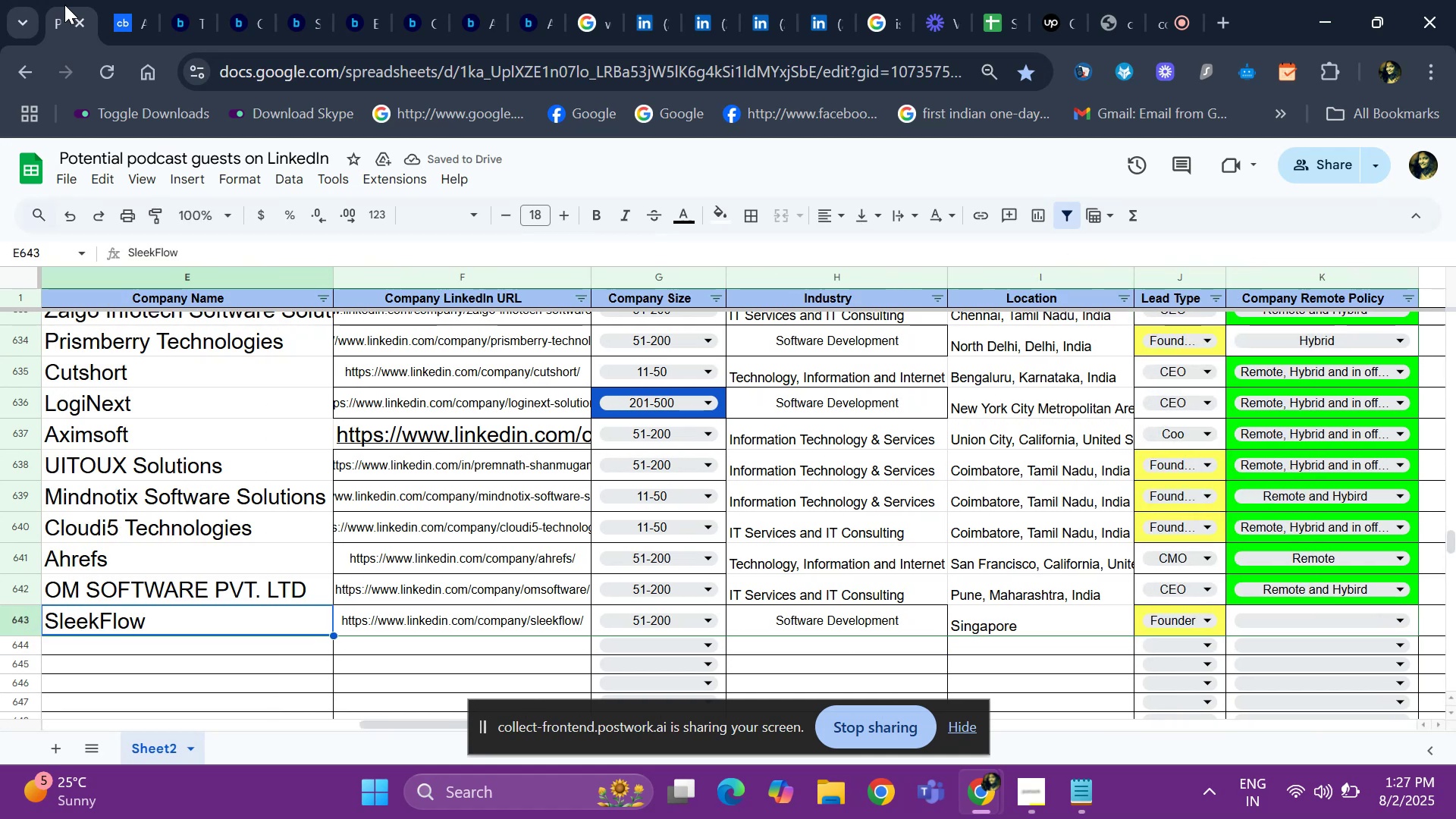 
key(ArrowRight)
 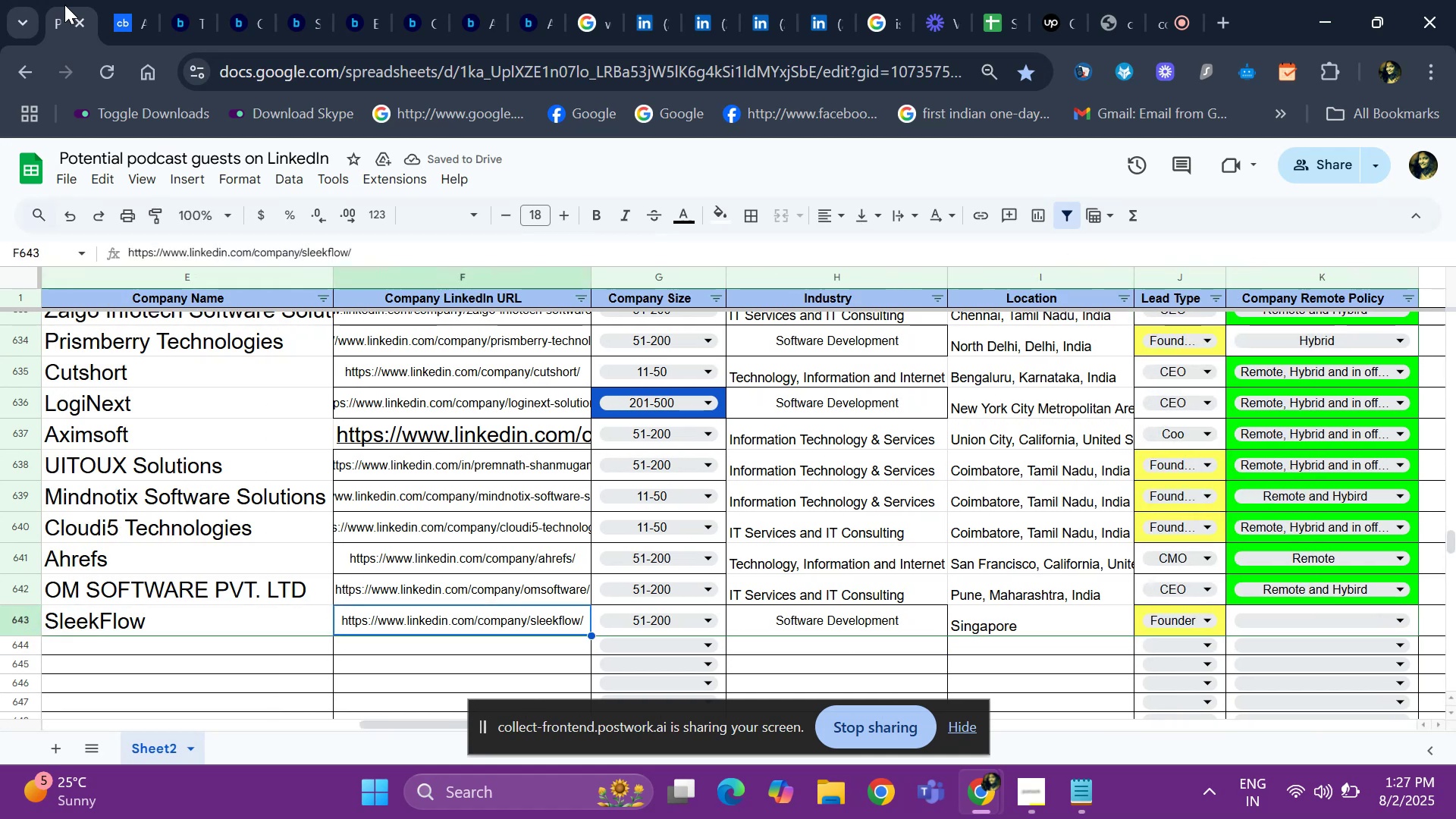 
key(ArrowRight)
 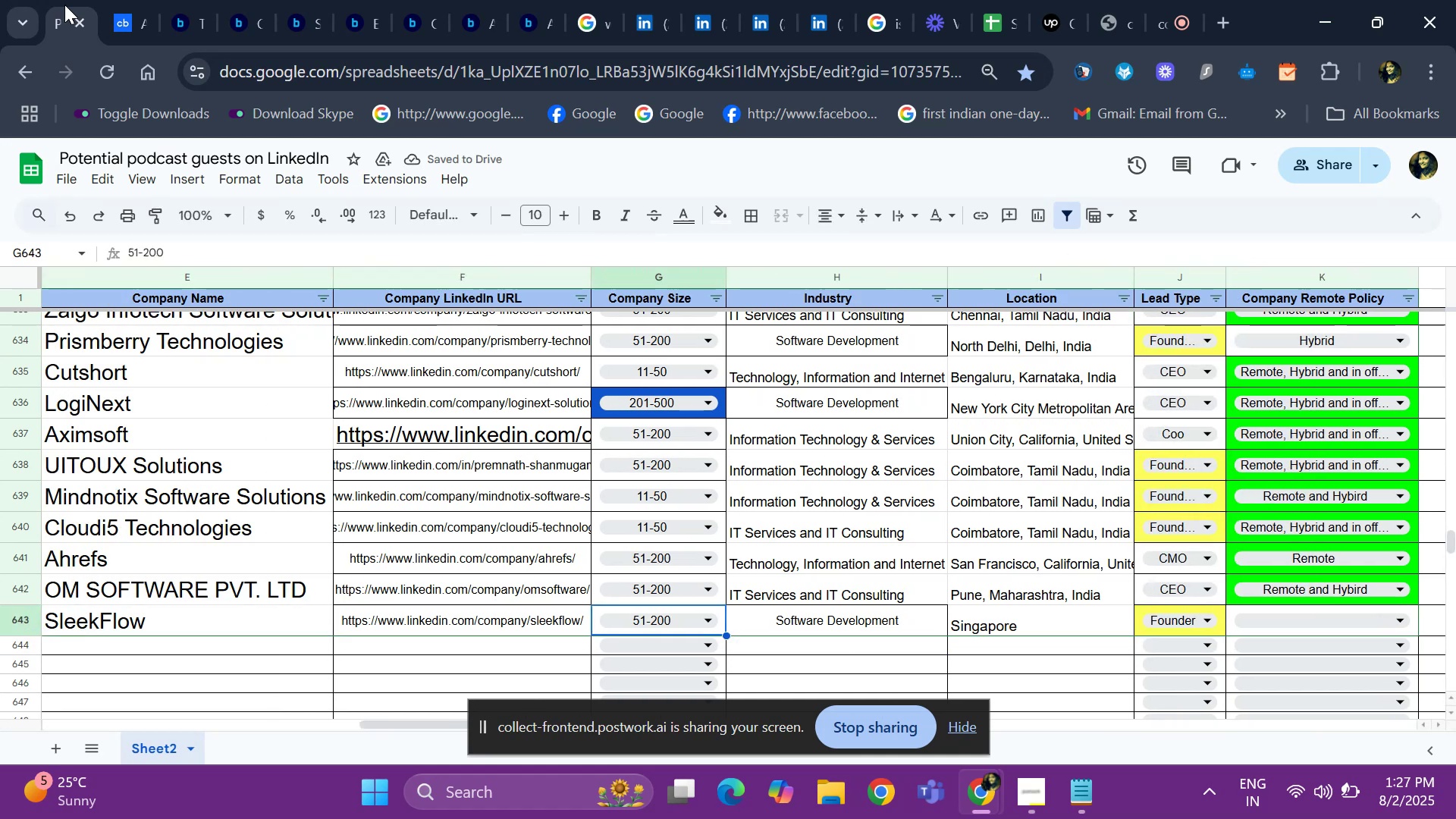 
key(ArrowLeft)
 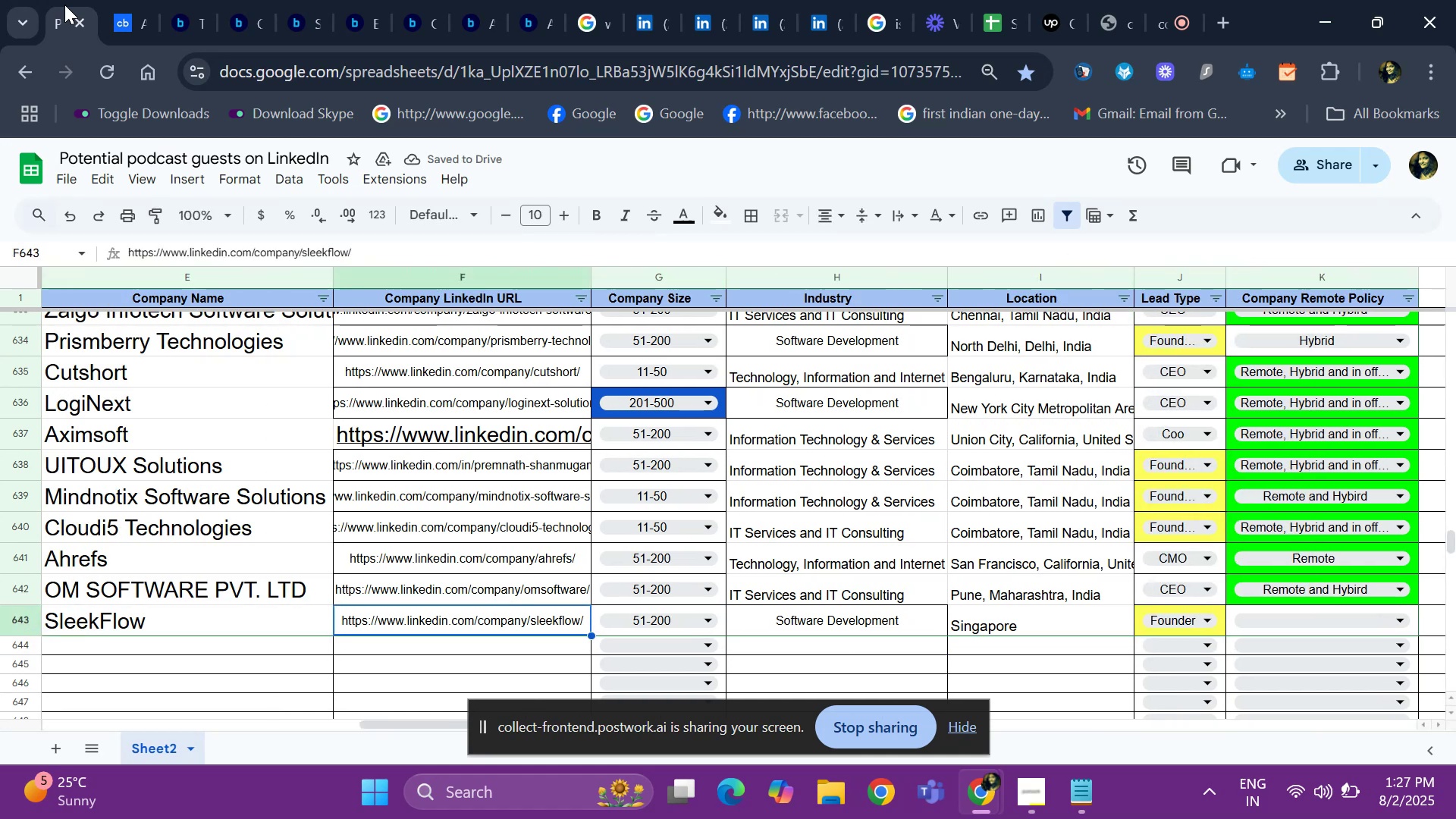 
key(ArrowLeft)
 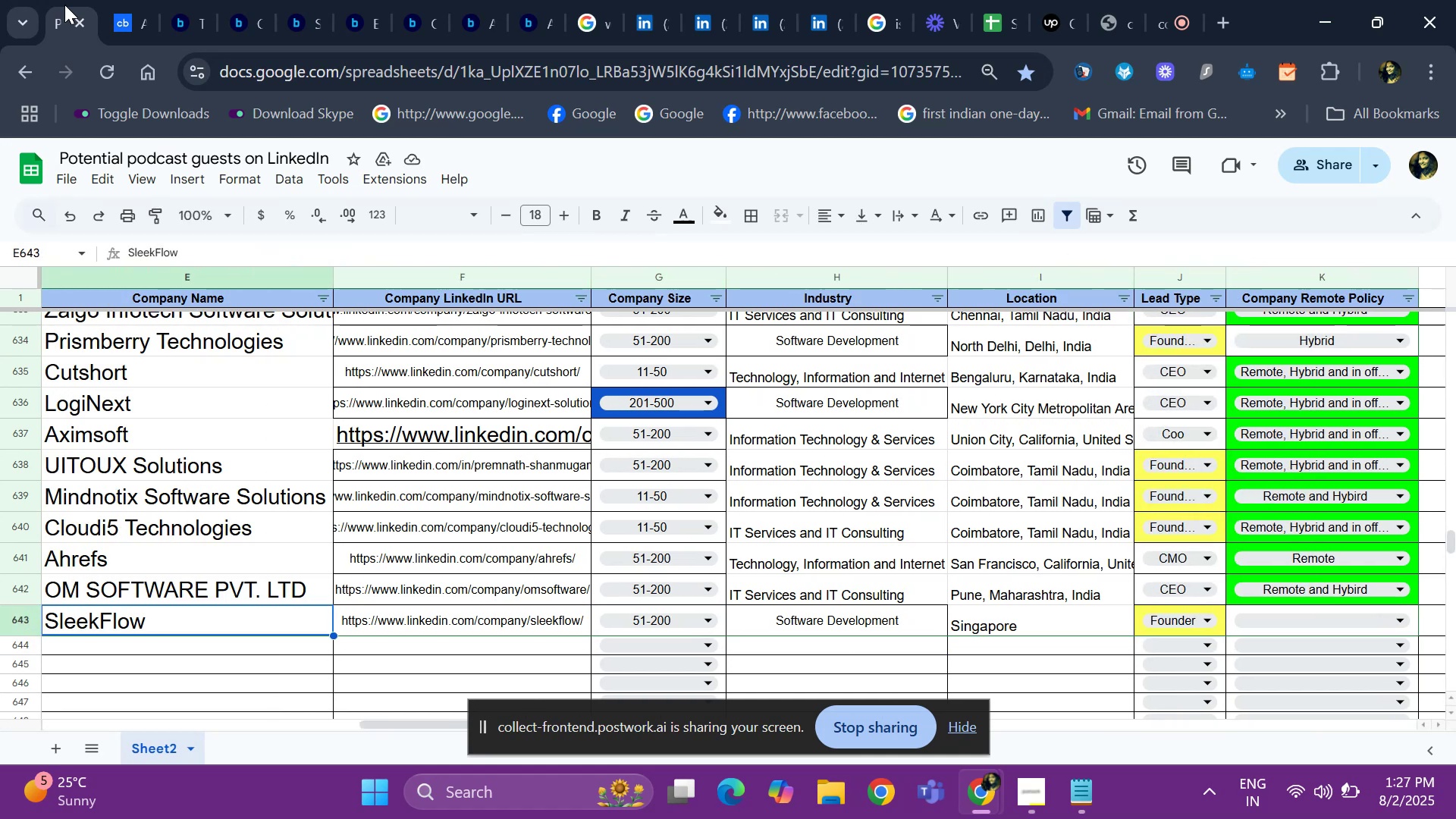 
key(Control+ControlLeft)
 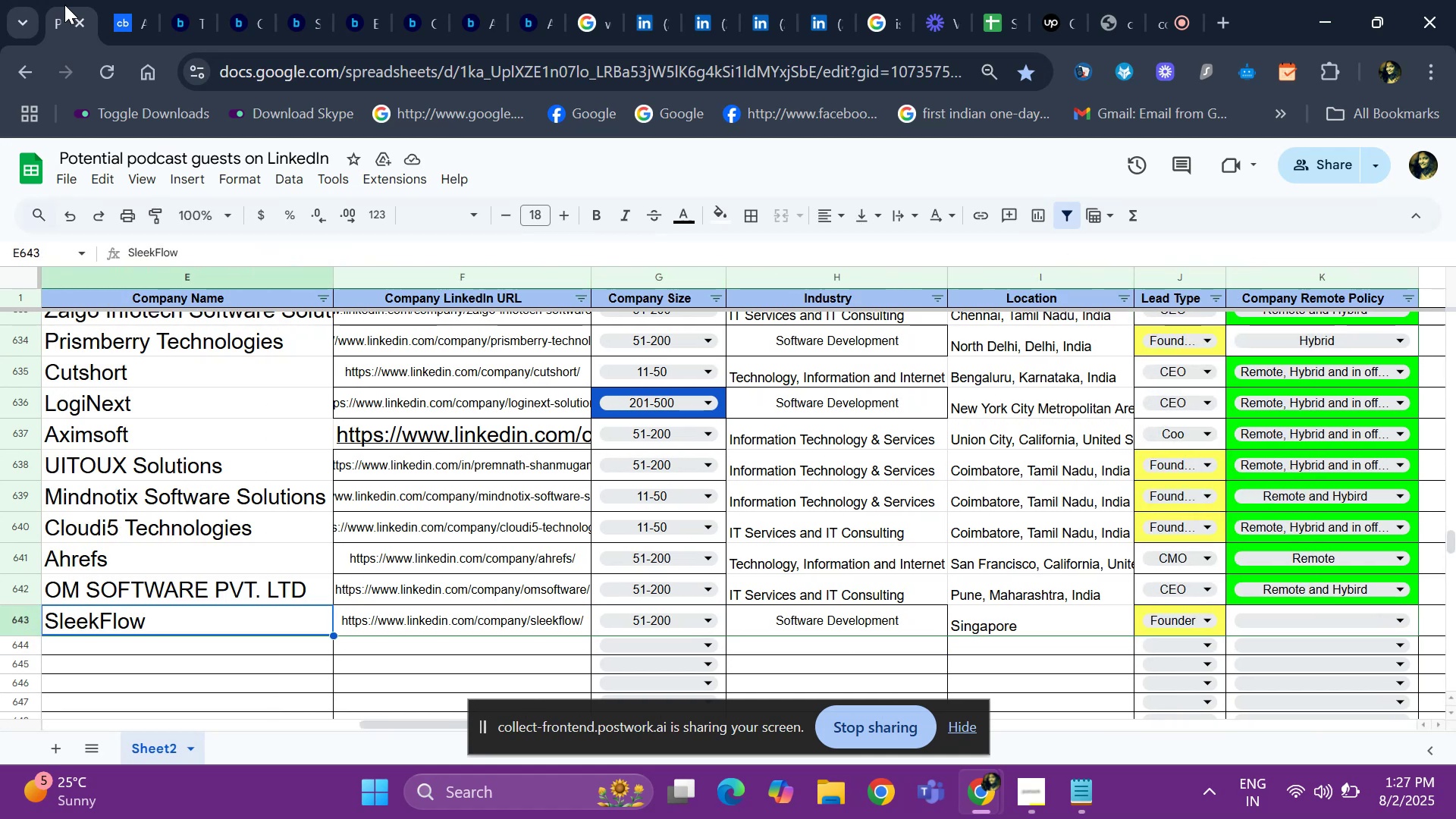 
key(Control+C)
 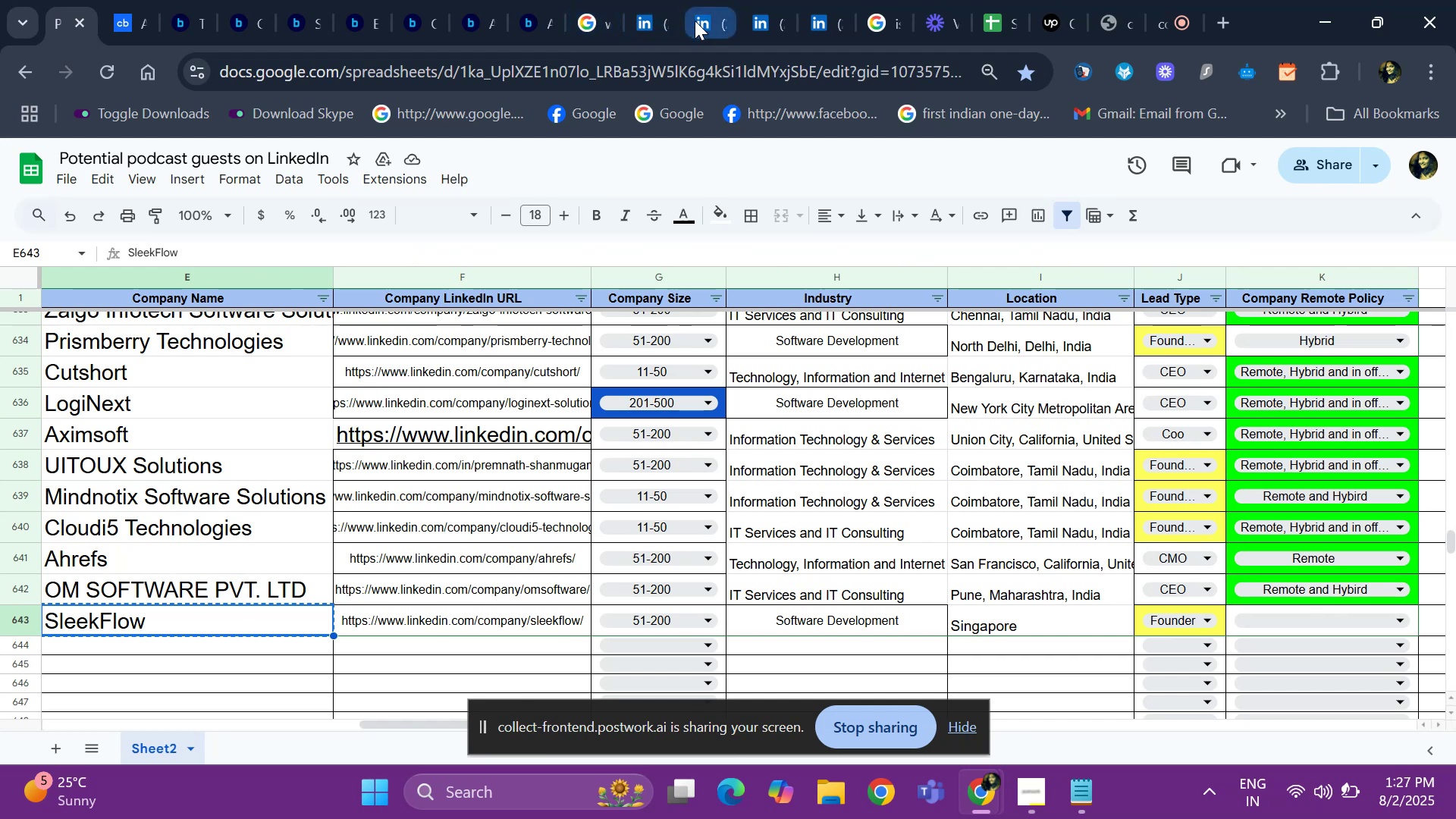 
mouse_move([610, 14])
 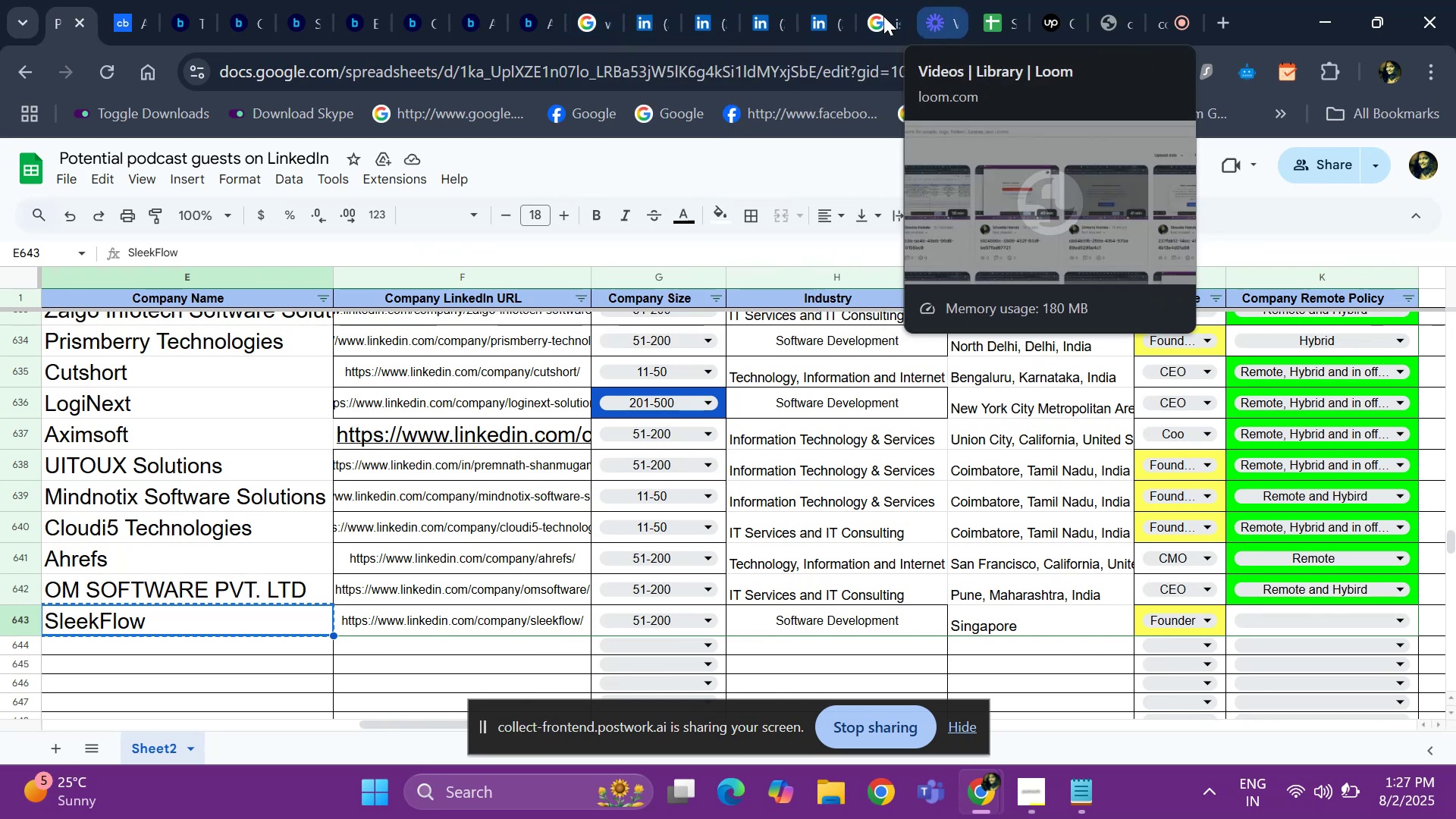 
left_click([880, 16])
 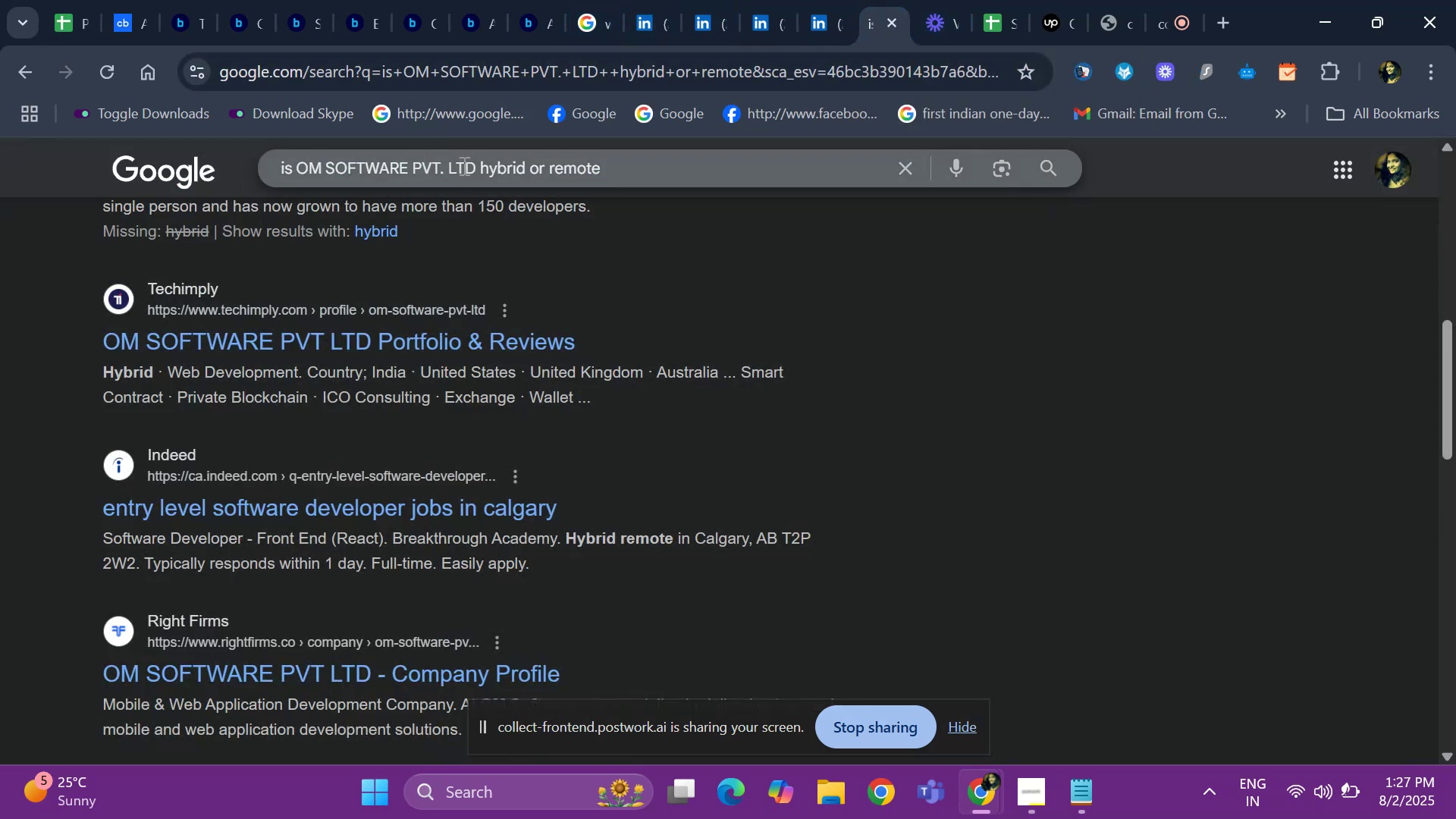 
key(ArrowRight)
 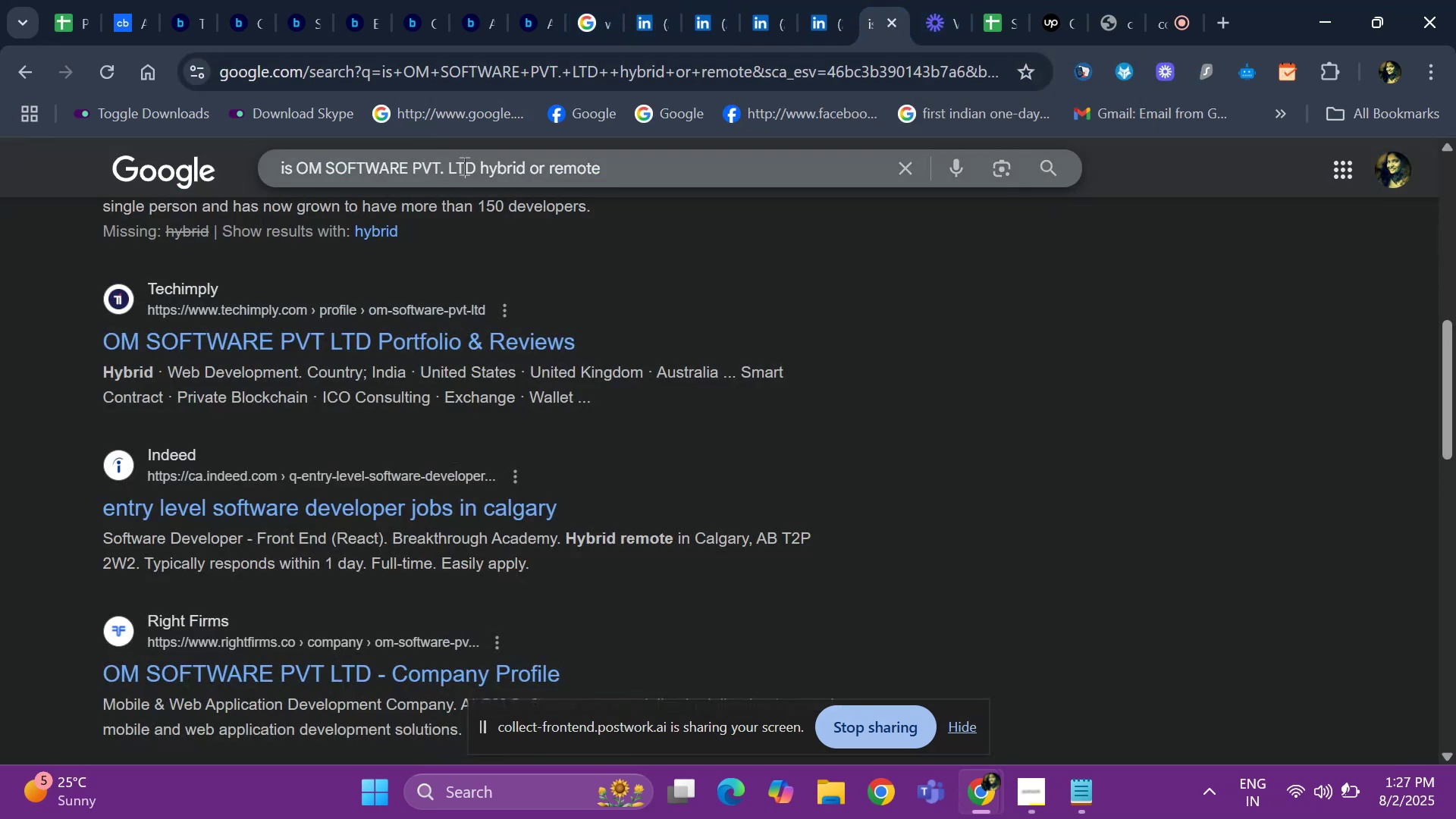 
left_click([463, 165])
 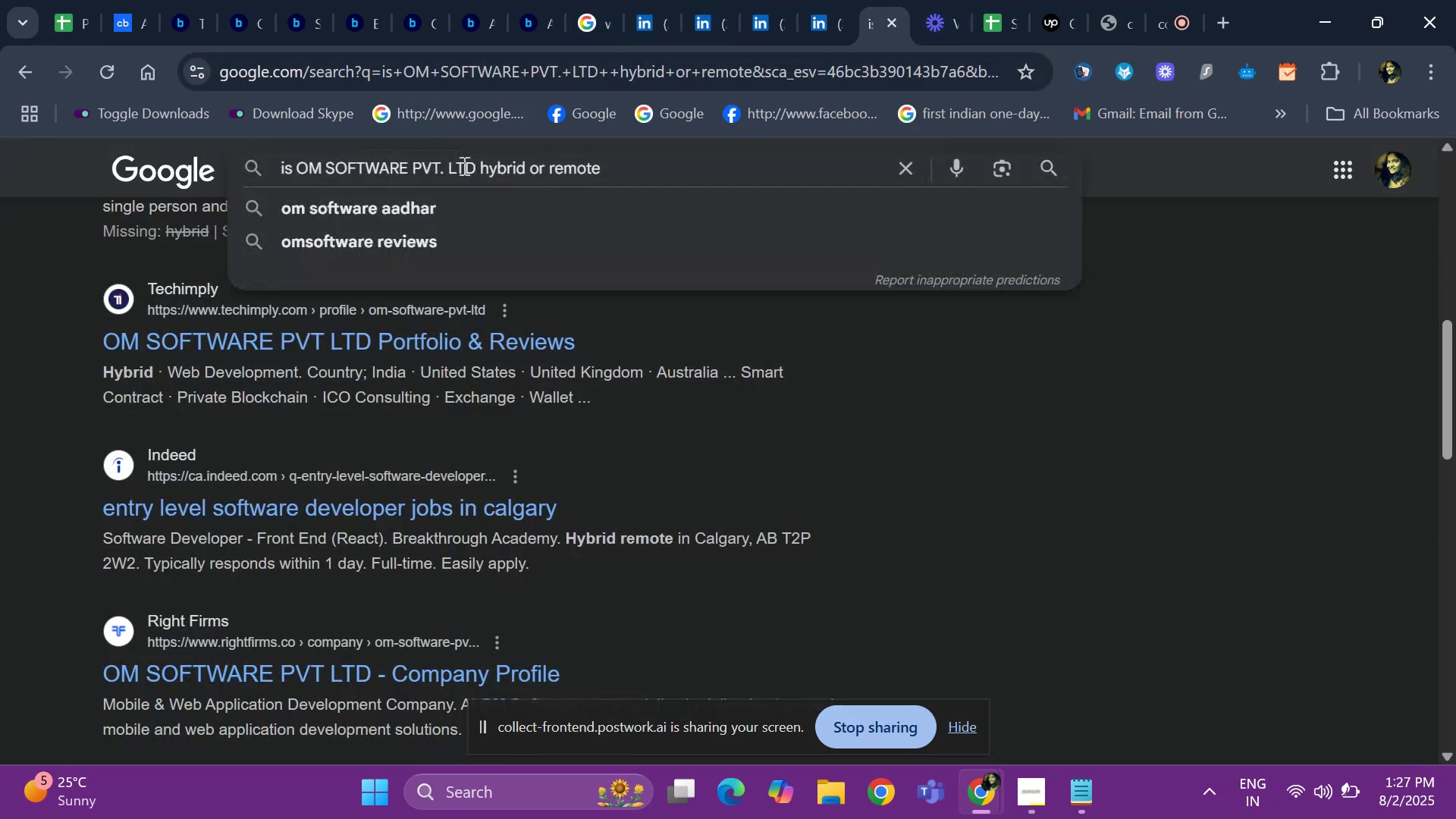 
hold_key(key=Backspace, duration=1.01)
 